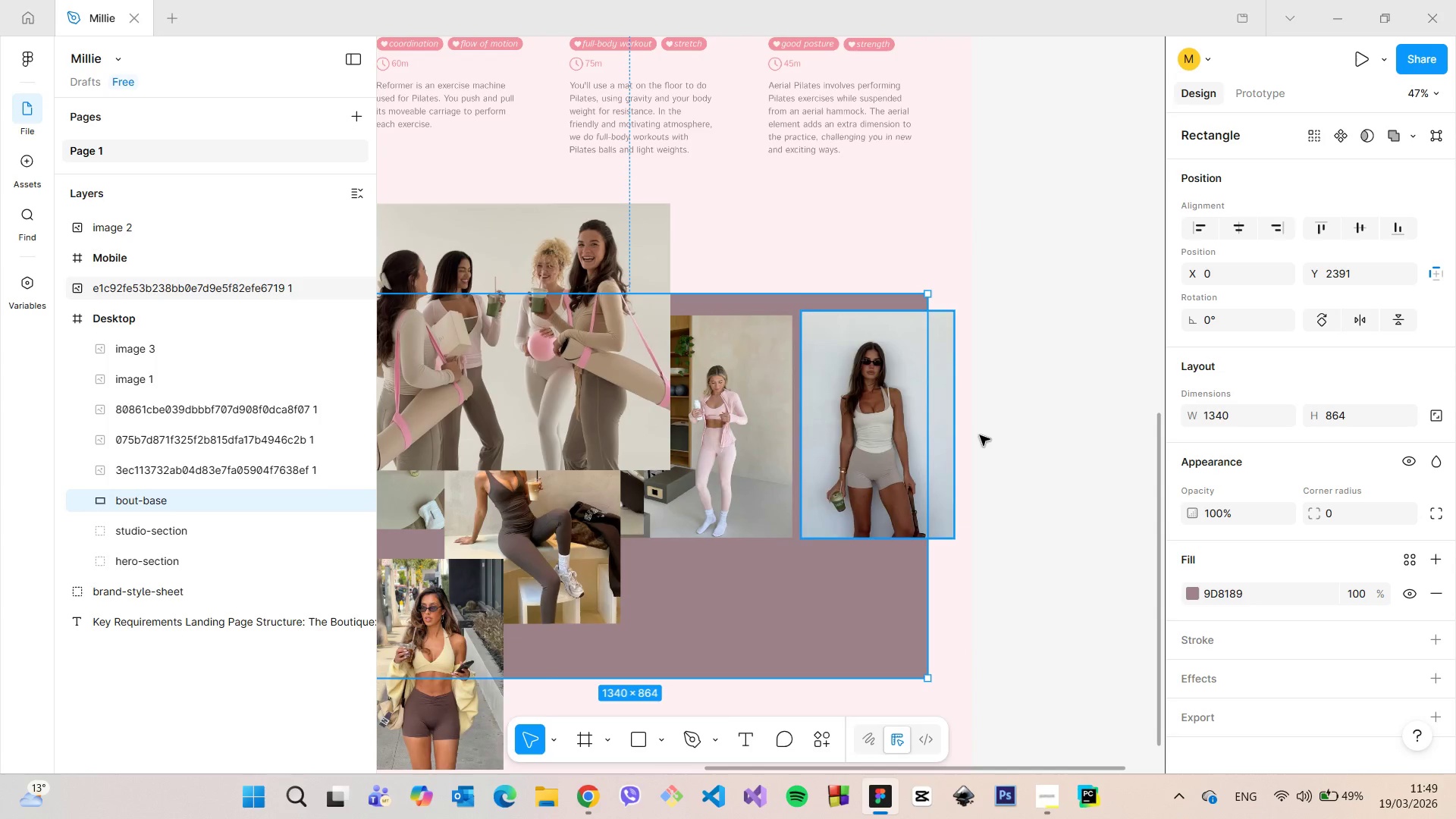 
scroll: coordinate [720, 453], scroll_direction: up, amount: 1.0
 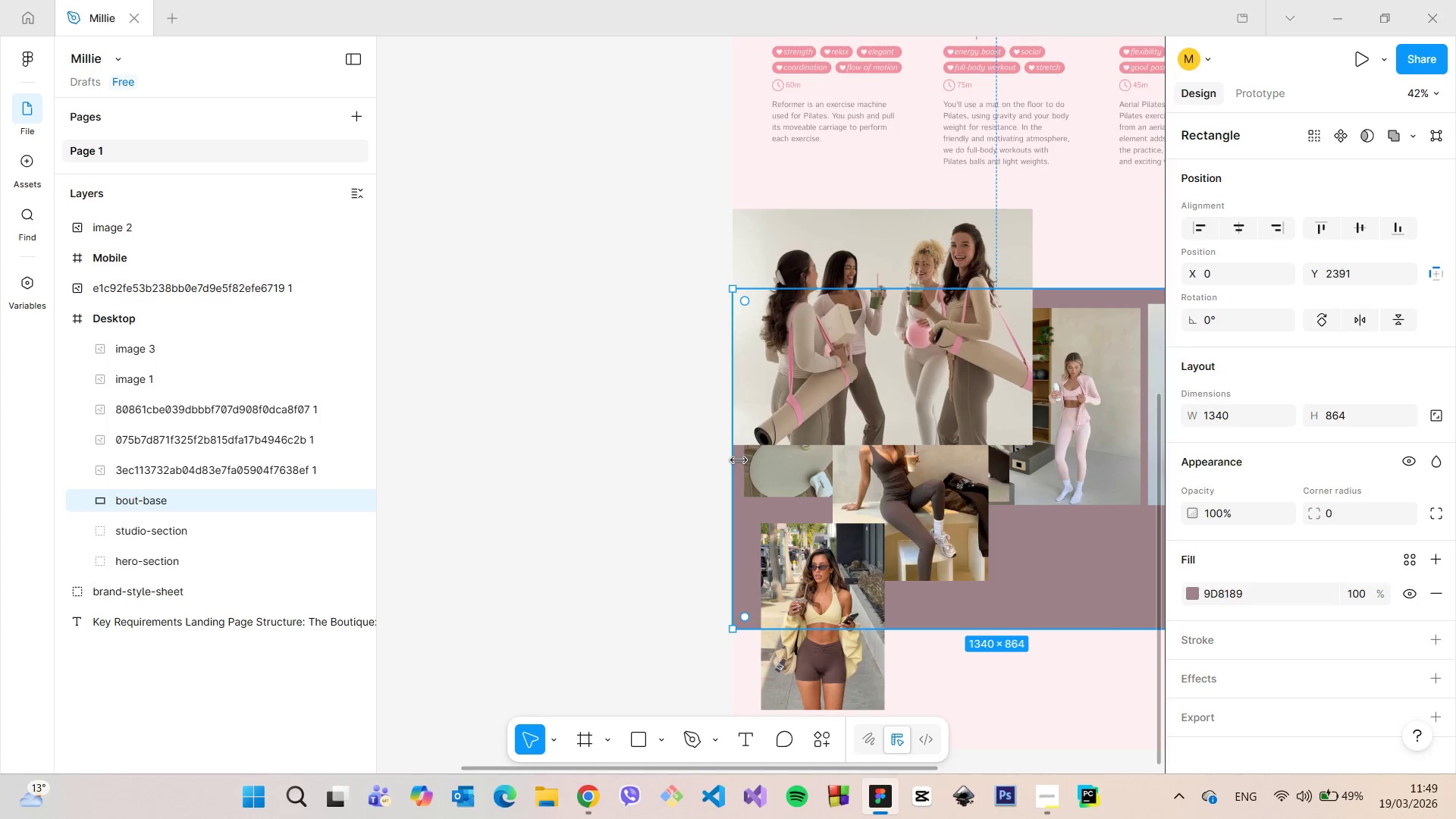 
left_click_drag(start_coordinate=[739, 460], to_coordinate=[758, 461])
 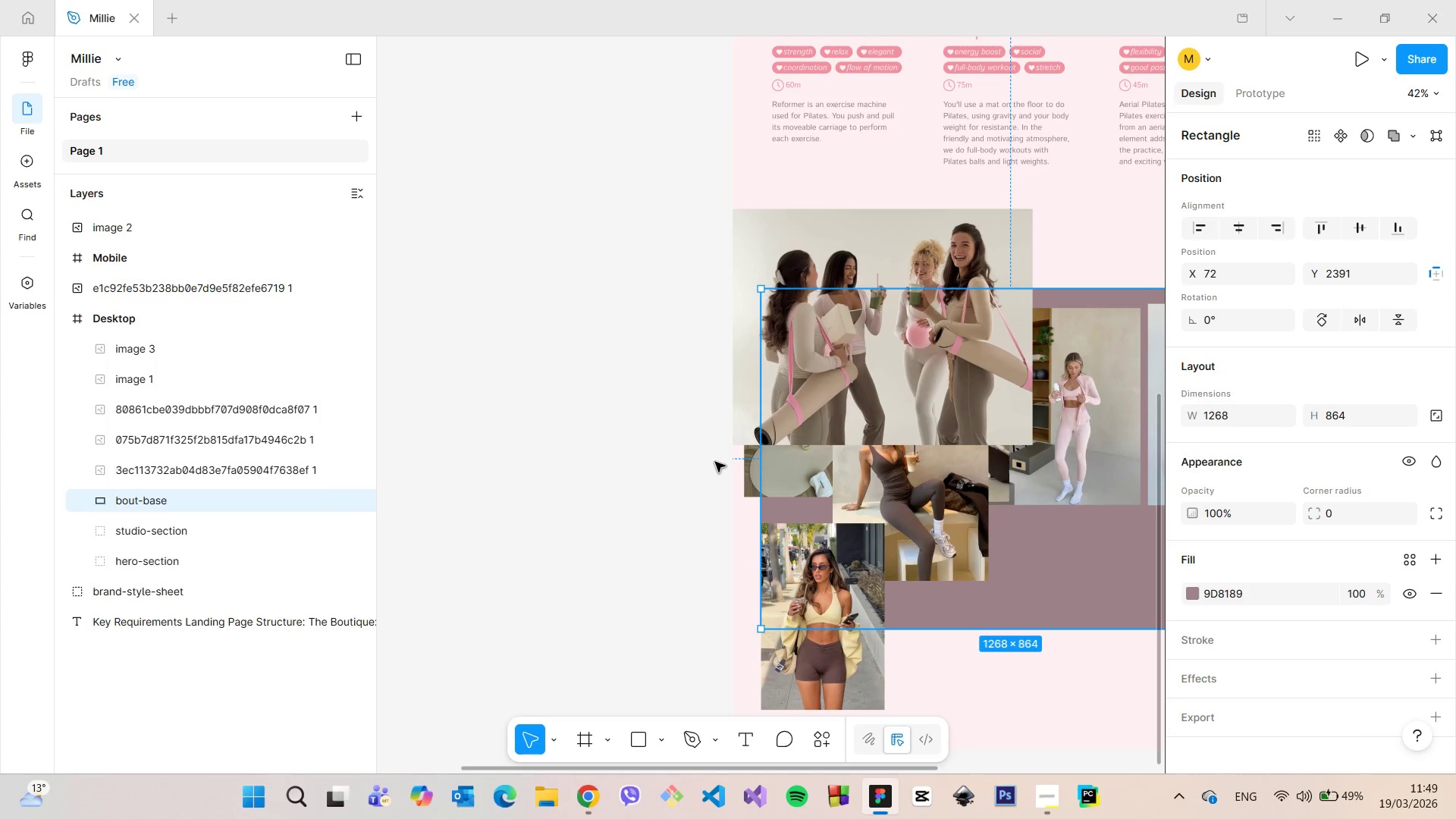 
hold_key(key=AltLeft, duration=0.84)
 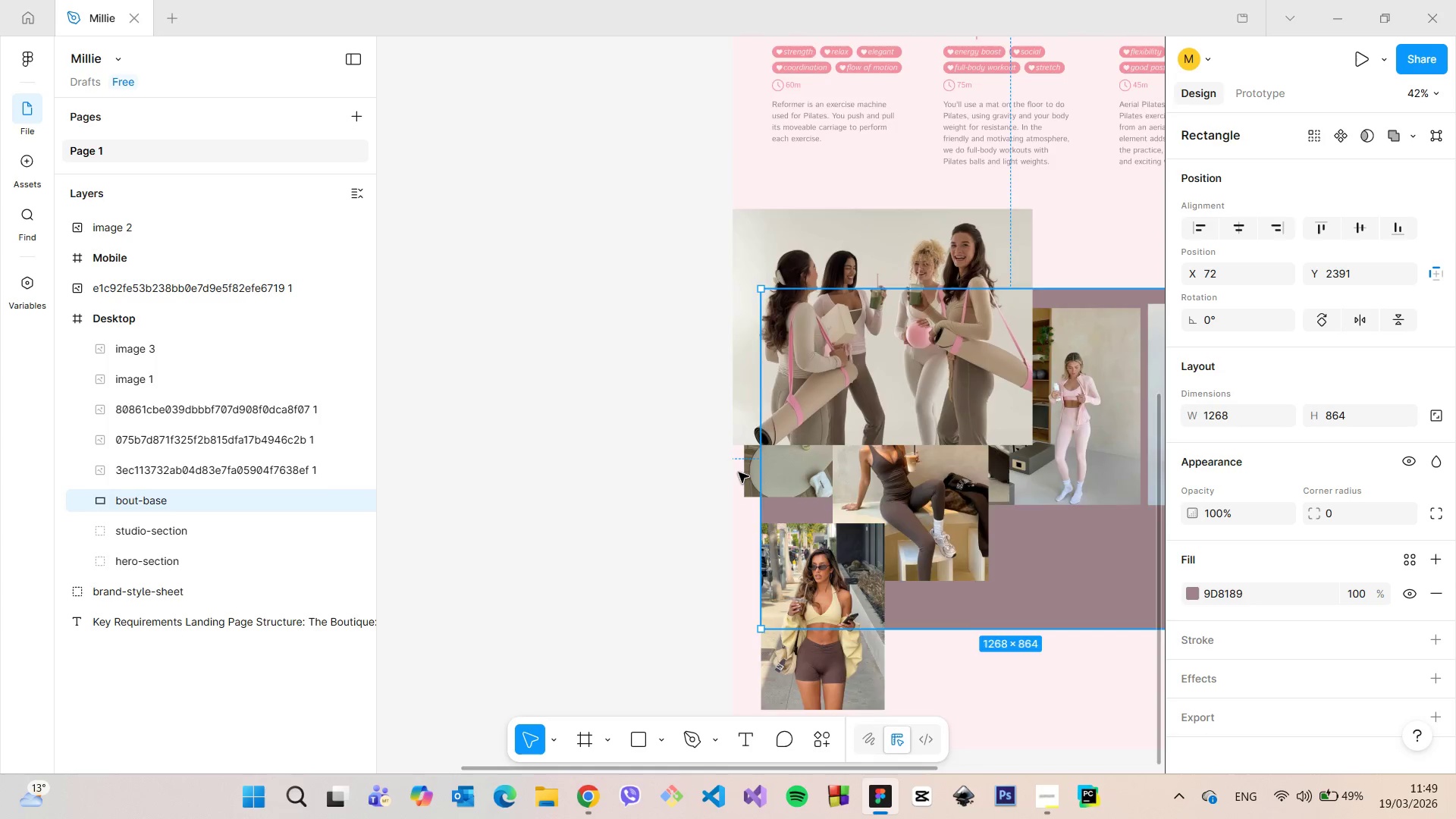 
scroll: coordinate [741, 474], scroll_direction: up, amount: 6.0
 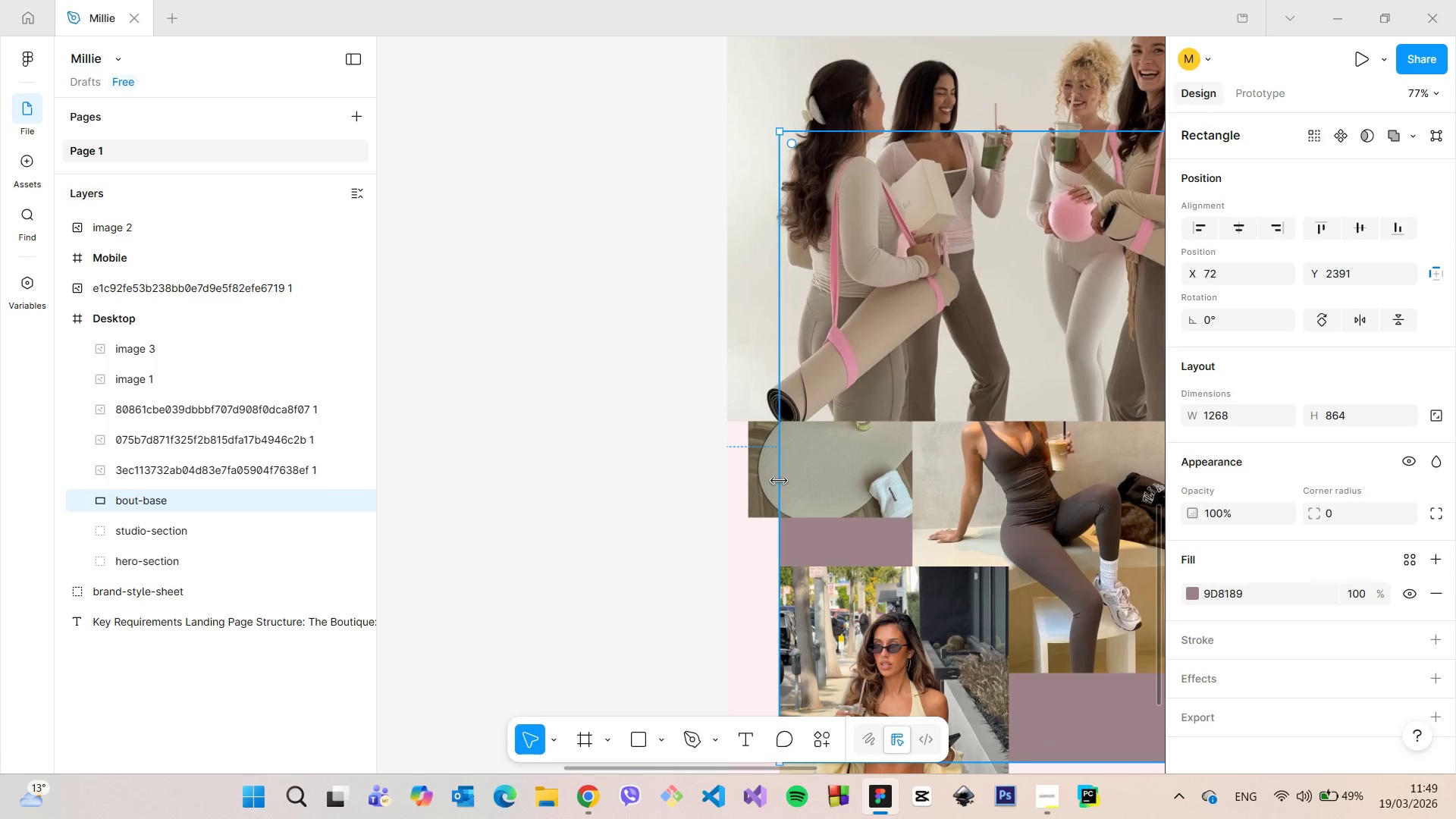 
left_click_drag(start_coordinate=[779, 480], to_coordinate=[803, 482])
 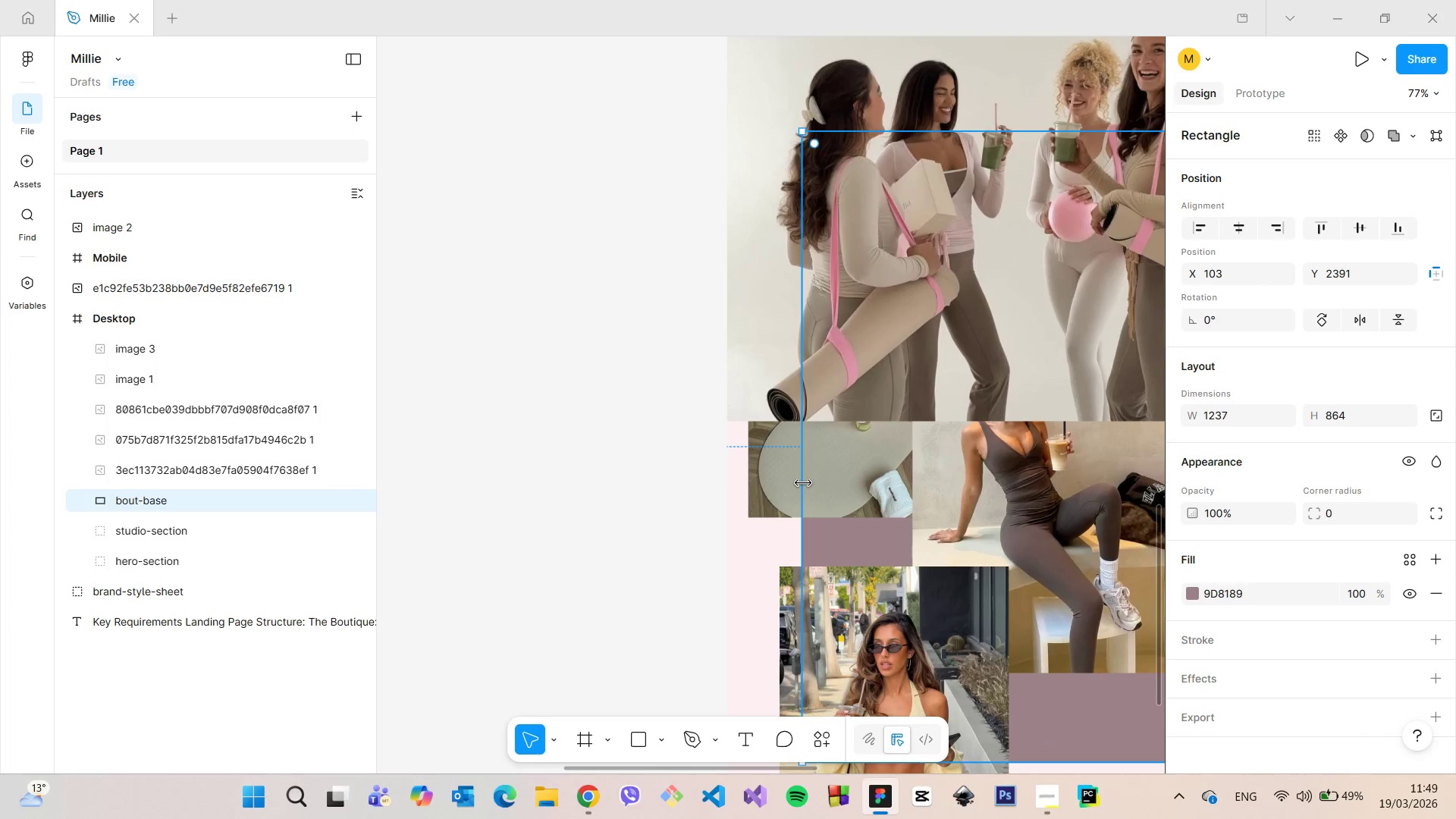 
hold_key(key=AltLeft, duration=1.11)
 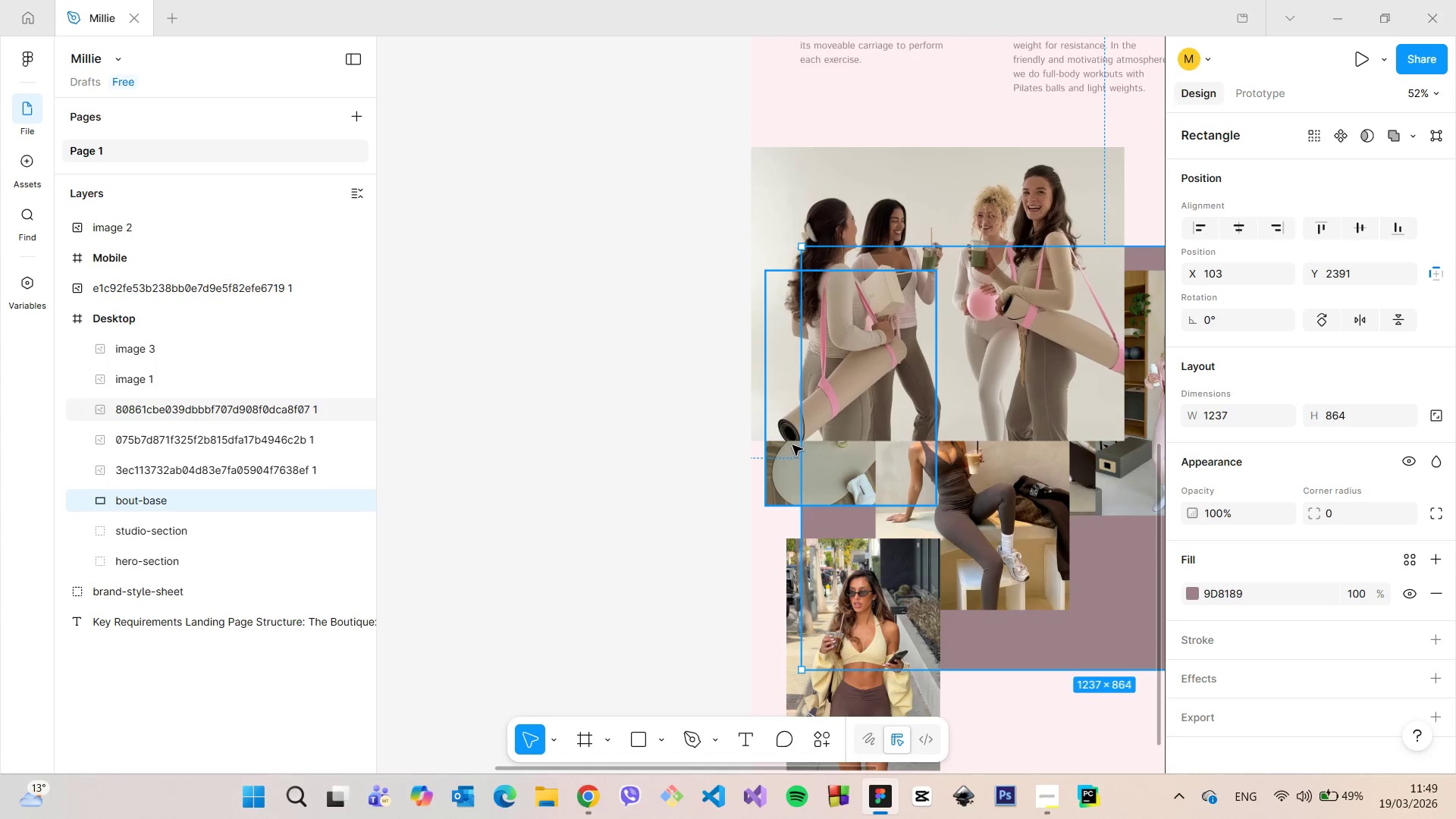 
scroll: coordinate [802, 482], scroll_direction: down, amount: 5.0
 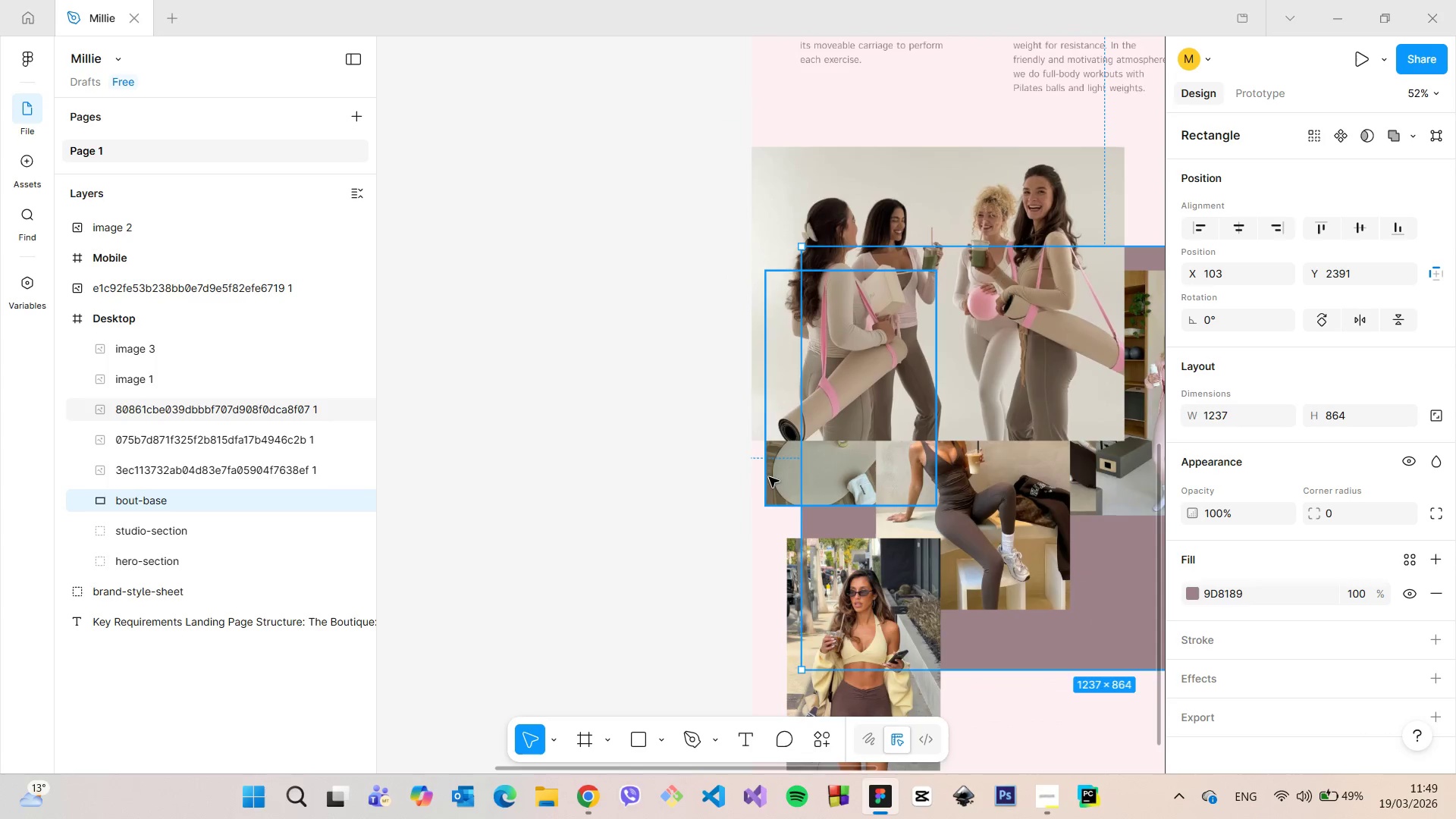 
scroll: coordinate [830, 447], scroll_direction: up, amount: 30.0
 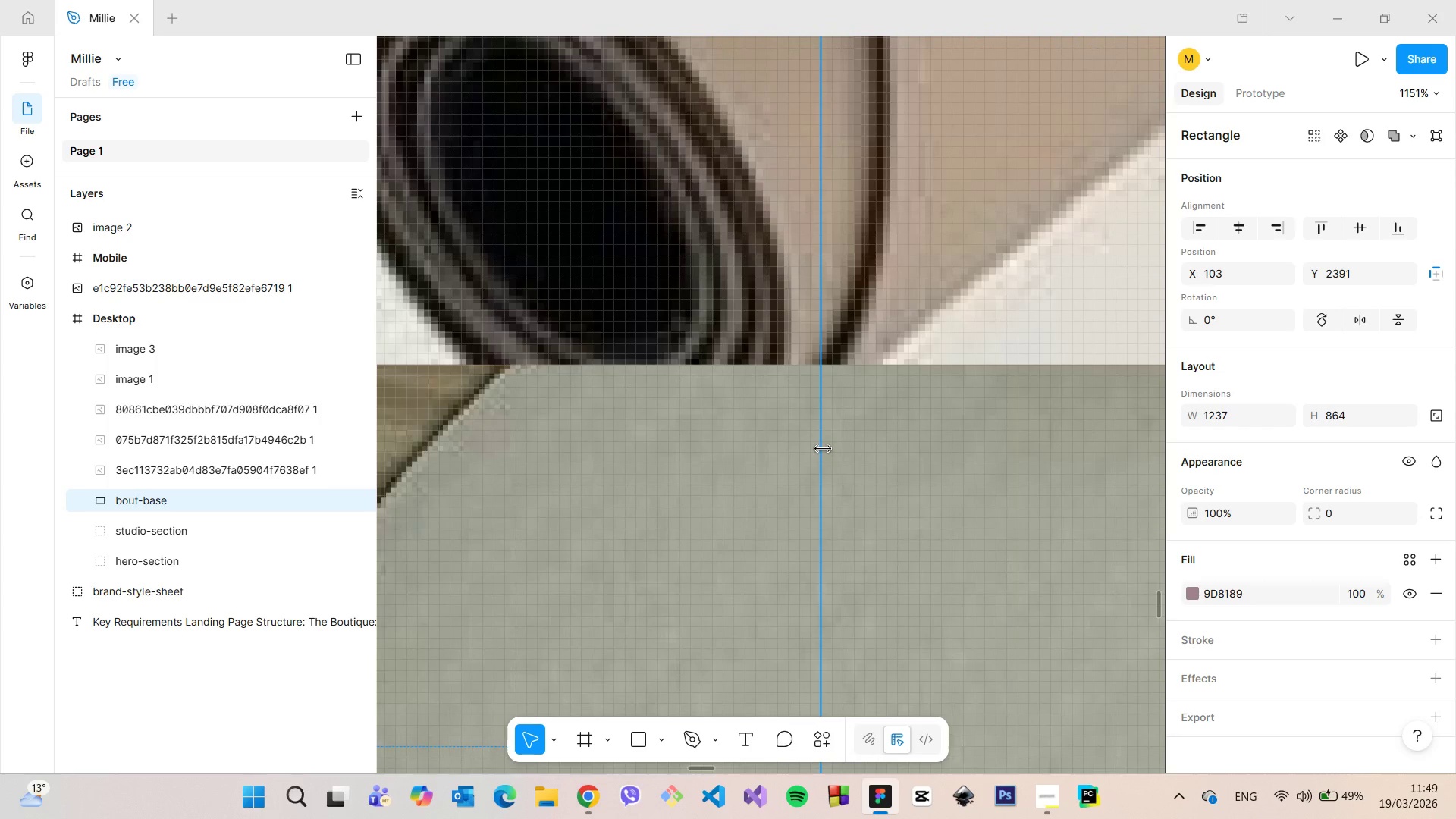 
left_click_drag(start_coordinate=[823, 448], to_coordinate=[789, 441])
 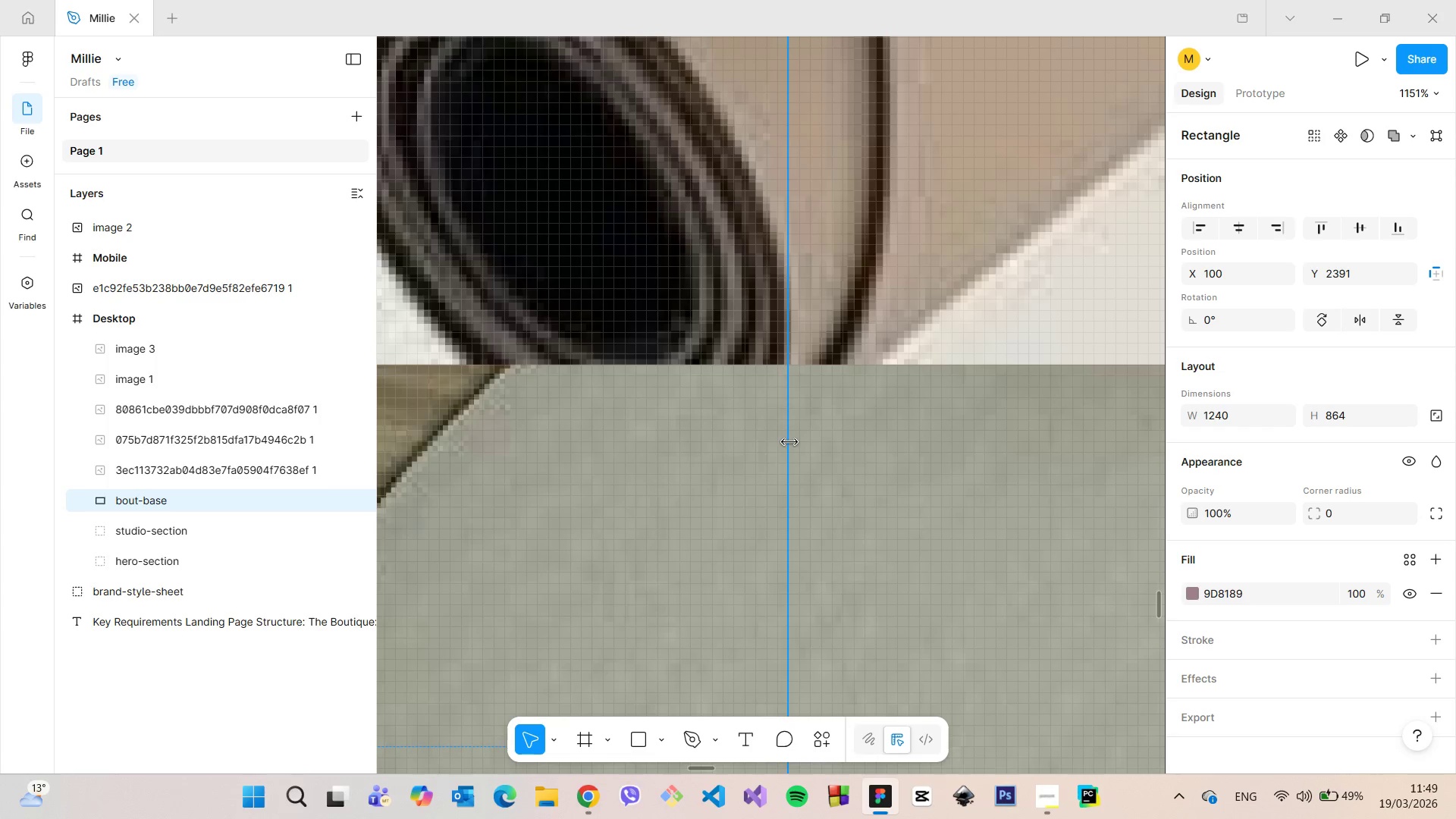 
scroll: coordinate [789, 441], scroll_direction: down, amount: 32.0
 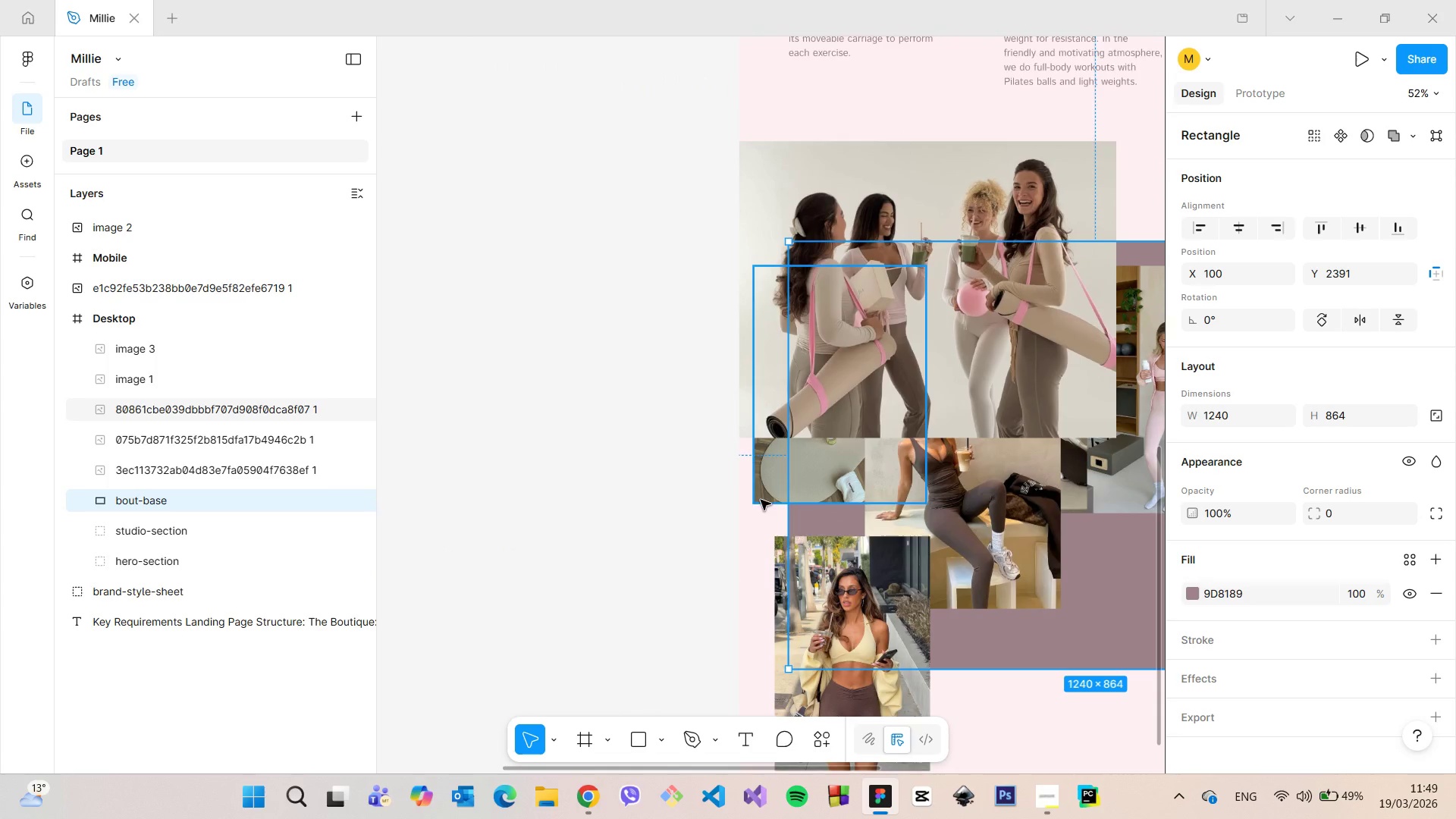 
hold_key(key=AltLeft, duration=0.48)
 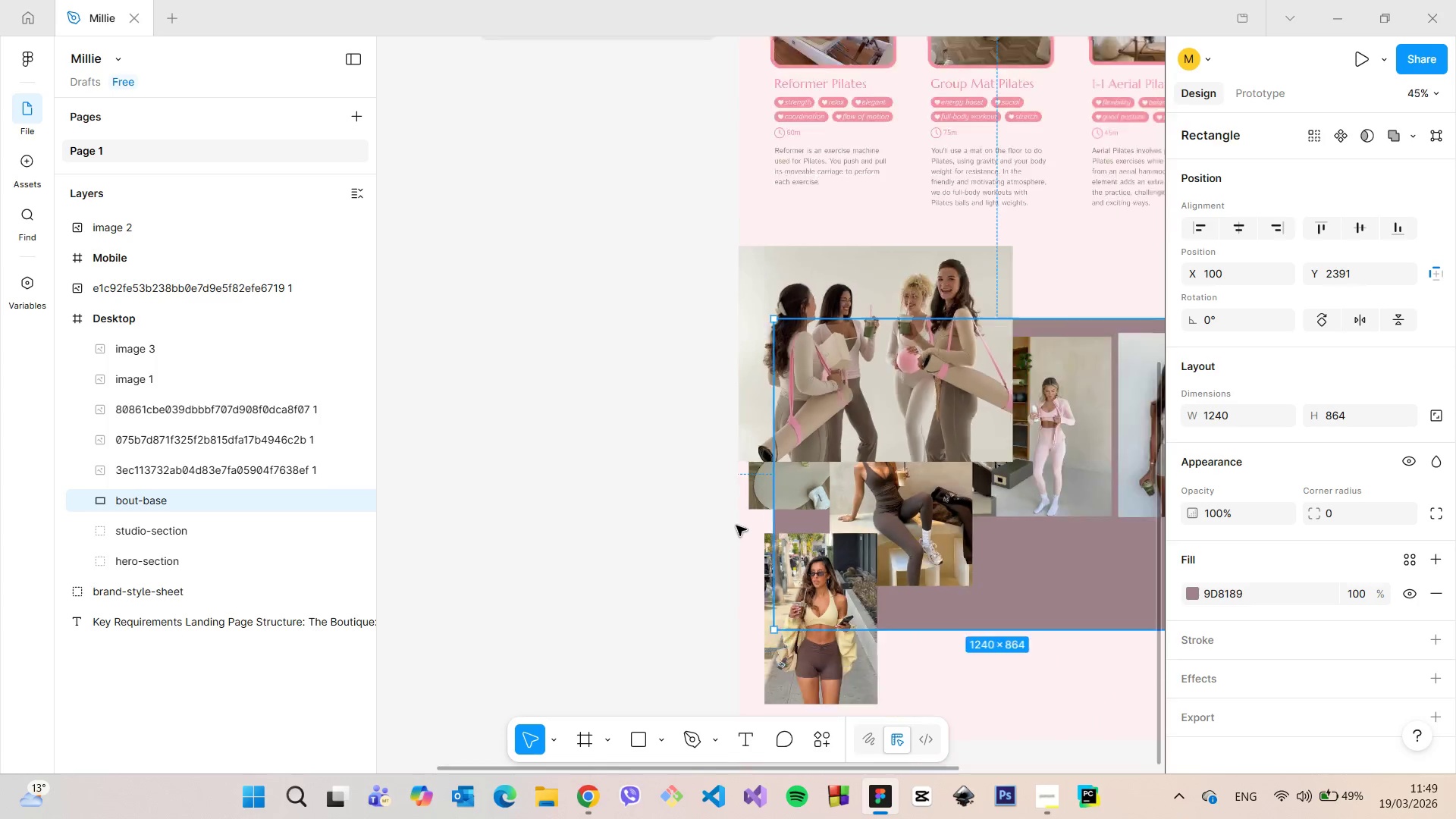 
scroll: coordinate [736, 526], scroll_direction: down, amount: 7.0
 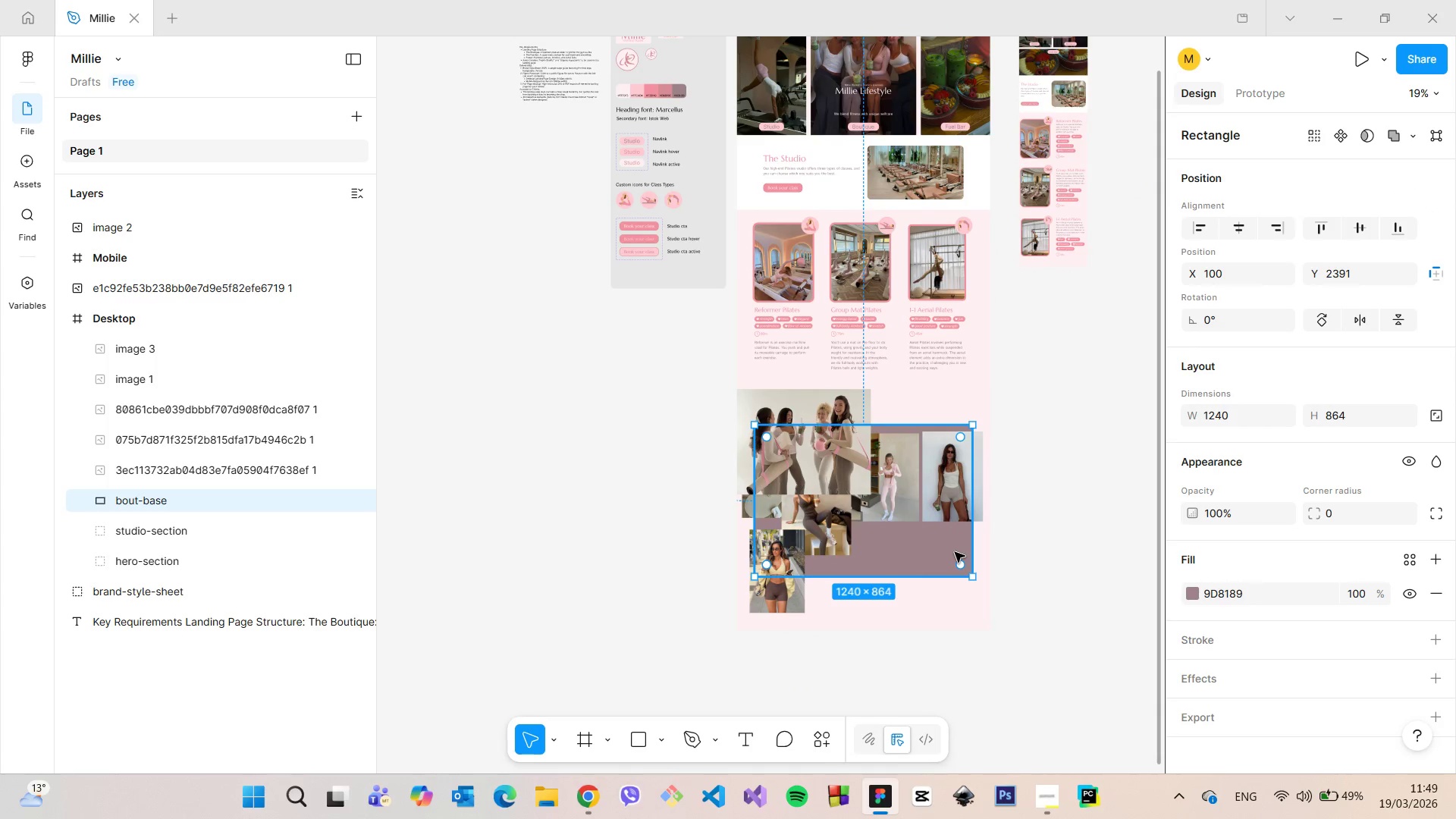 
scroll: coordinate [905, 381], scroll_direction: up, amount: 5.0
 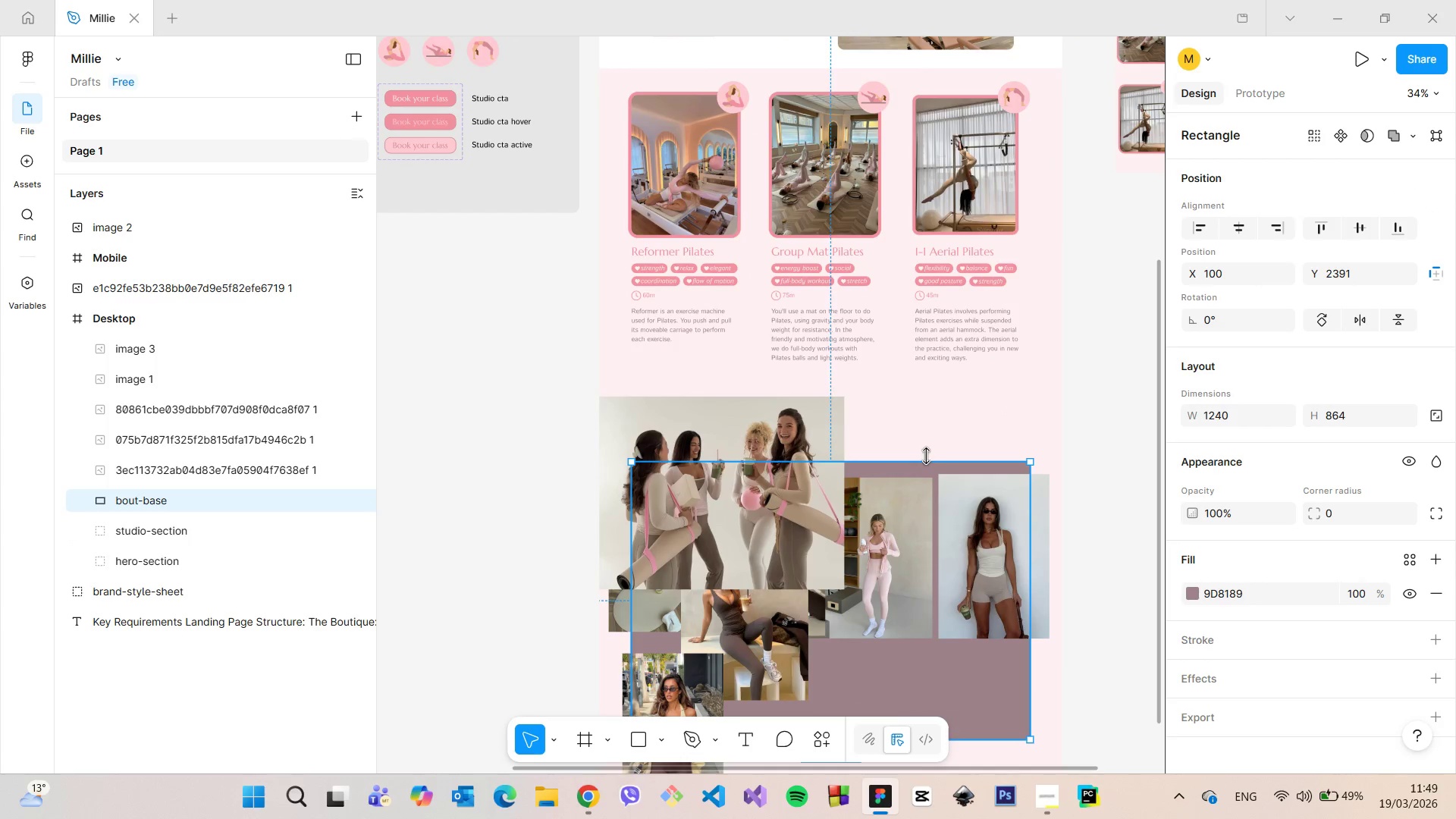 
left_click_drag(start_coordinate=[925, 461], to_coordinate=[925, 469])
 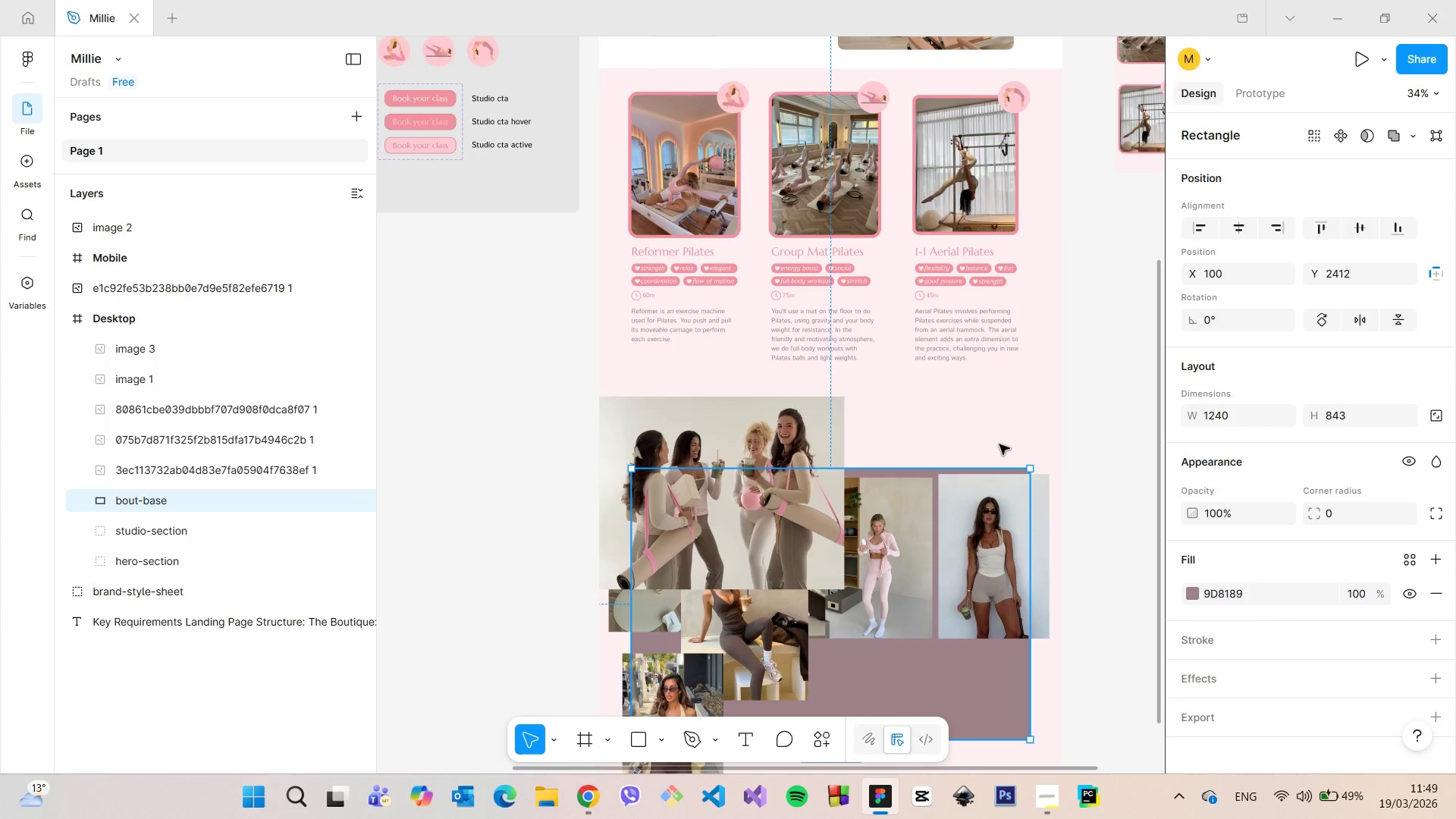 
scroll: coordinate [1016, 454], scroll_direction: down, amount: 7.0
 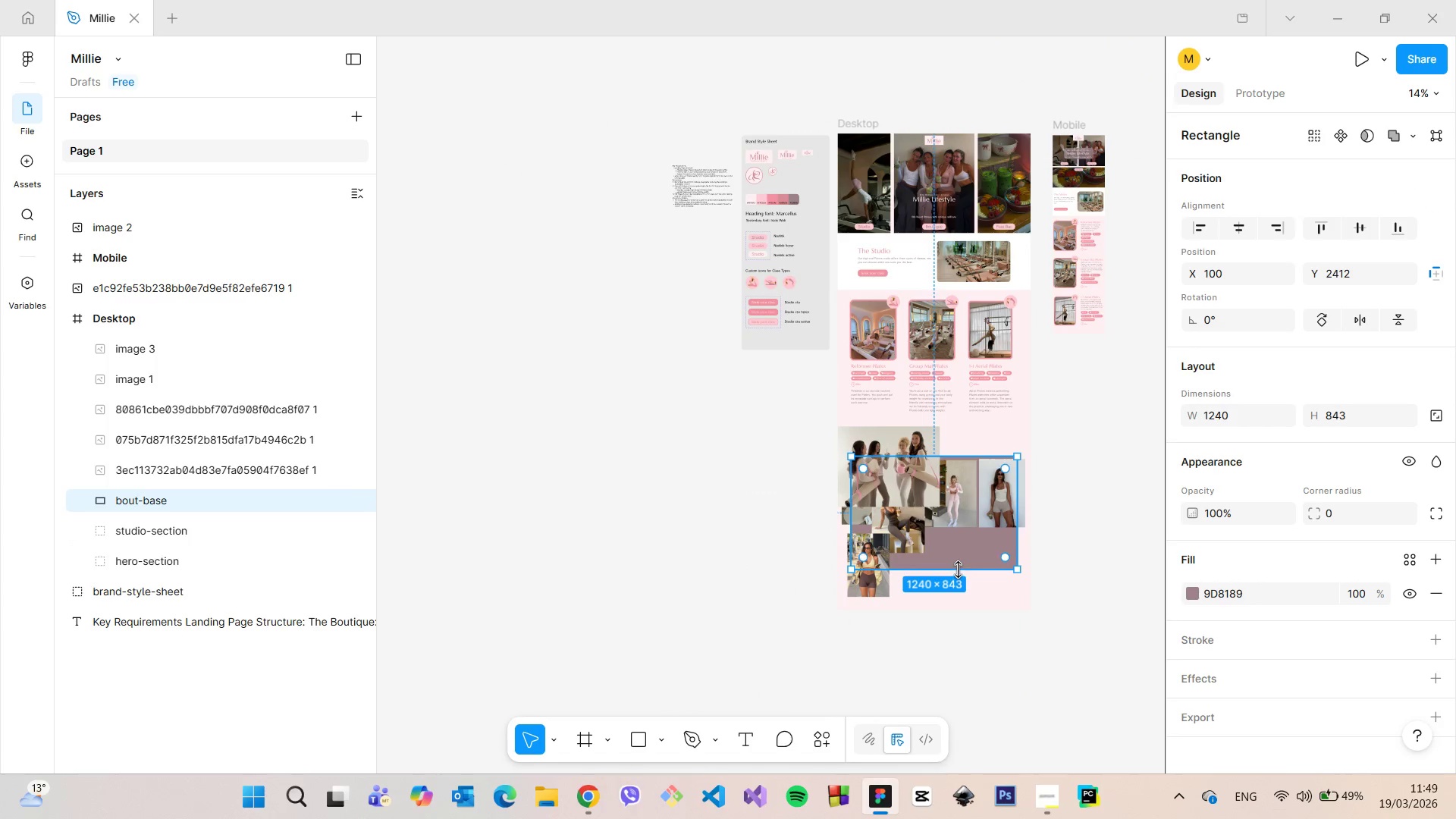 
left_click_drag(start_coordinate=[958, 570], to_coordinate=[958, 535])
 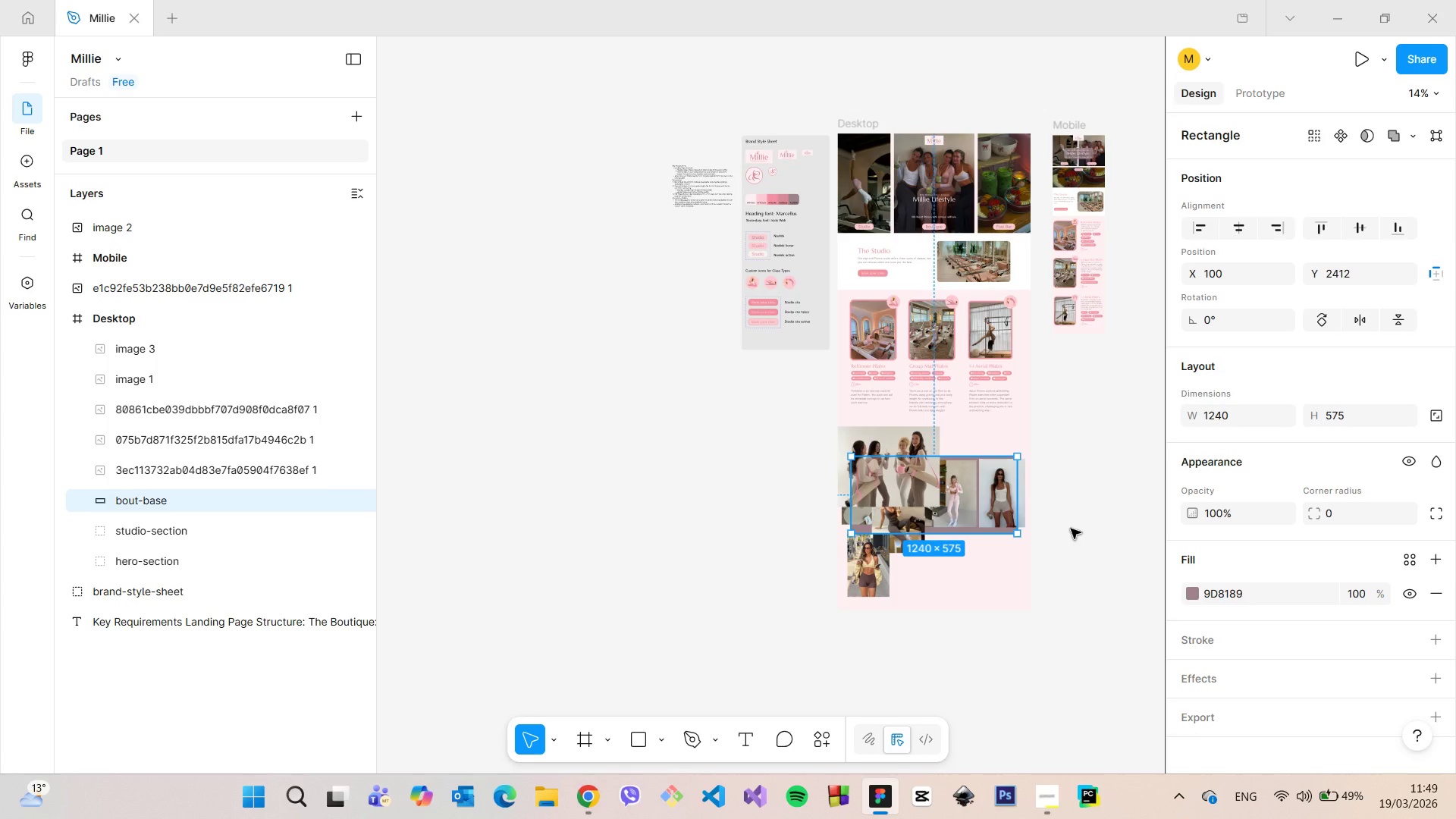 
left_click([1073, 529])
 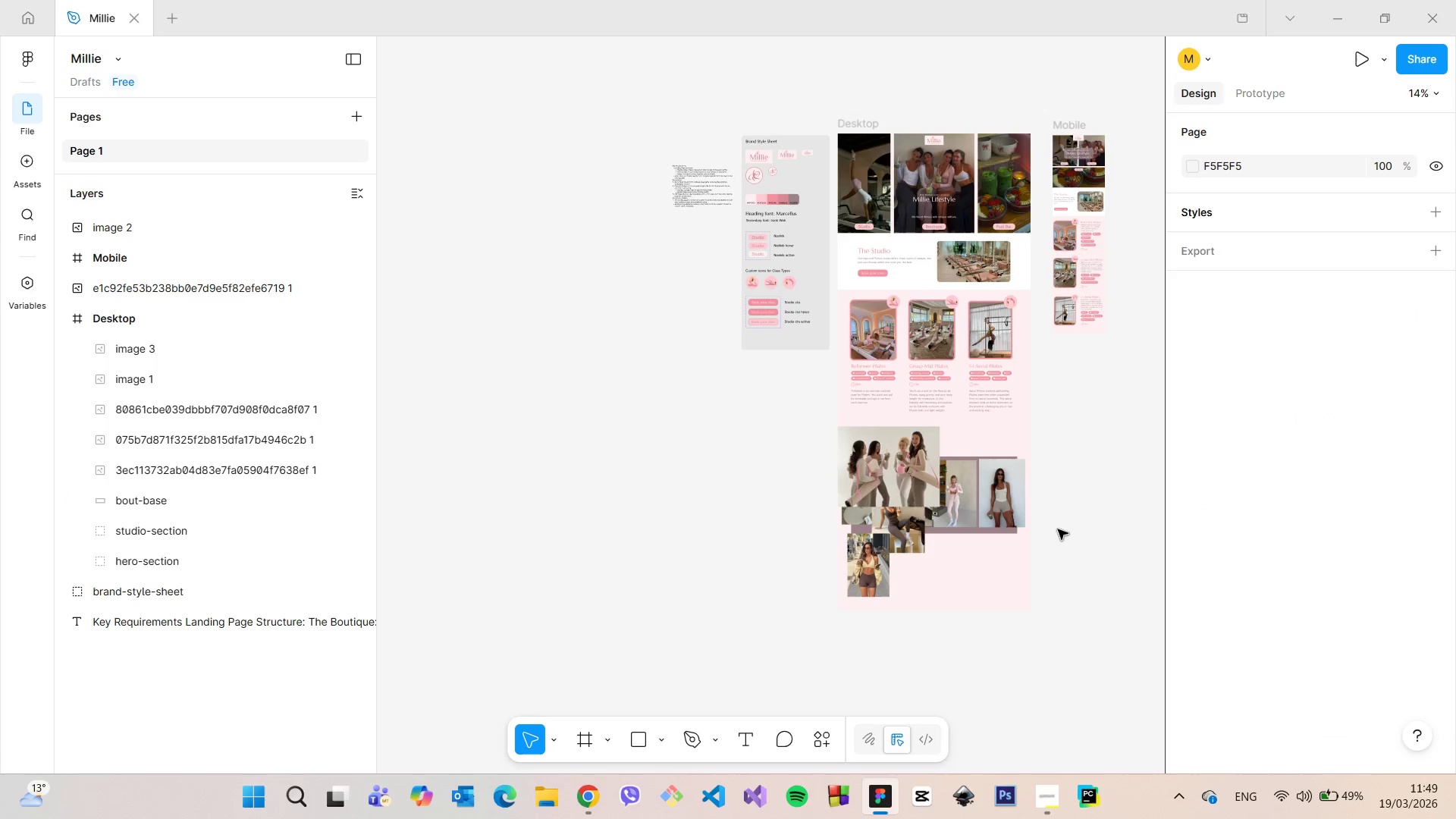 
left_click([981, 536])
 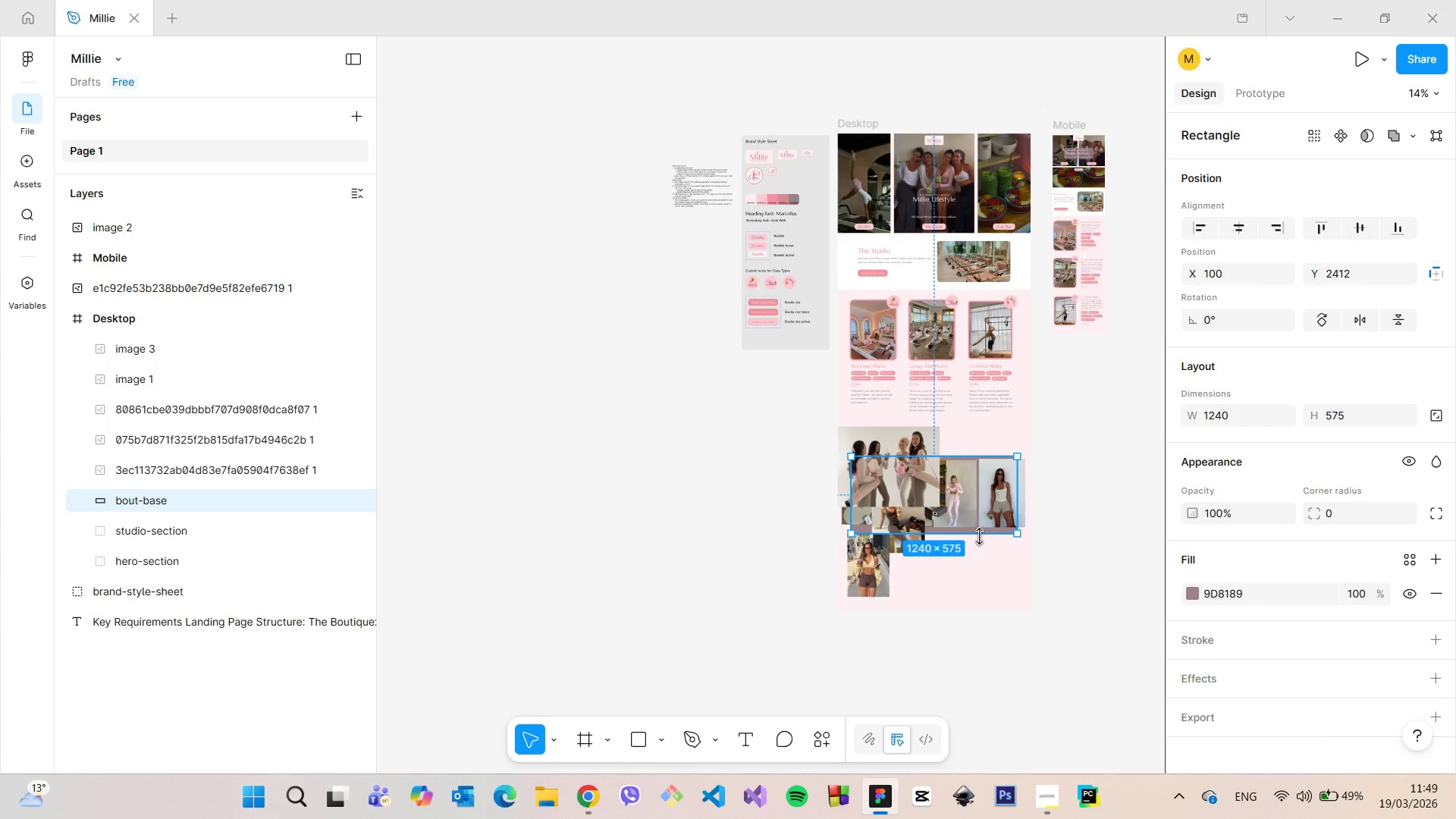 
left_click_drag(start_coordinate=[979, 536], to_coordinate=[984, 582])
 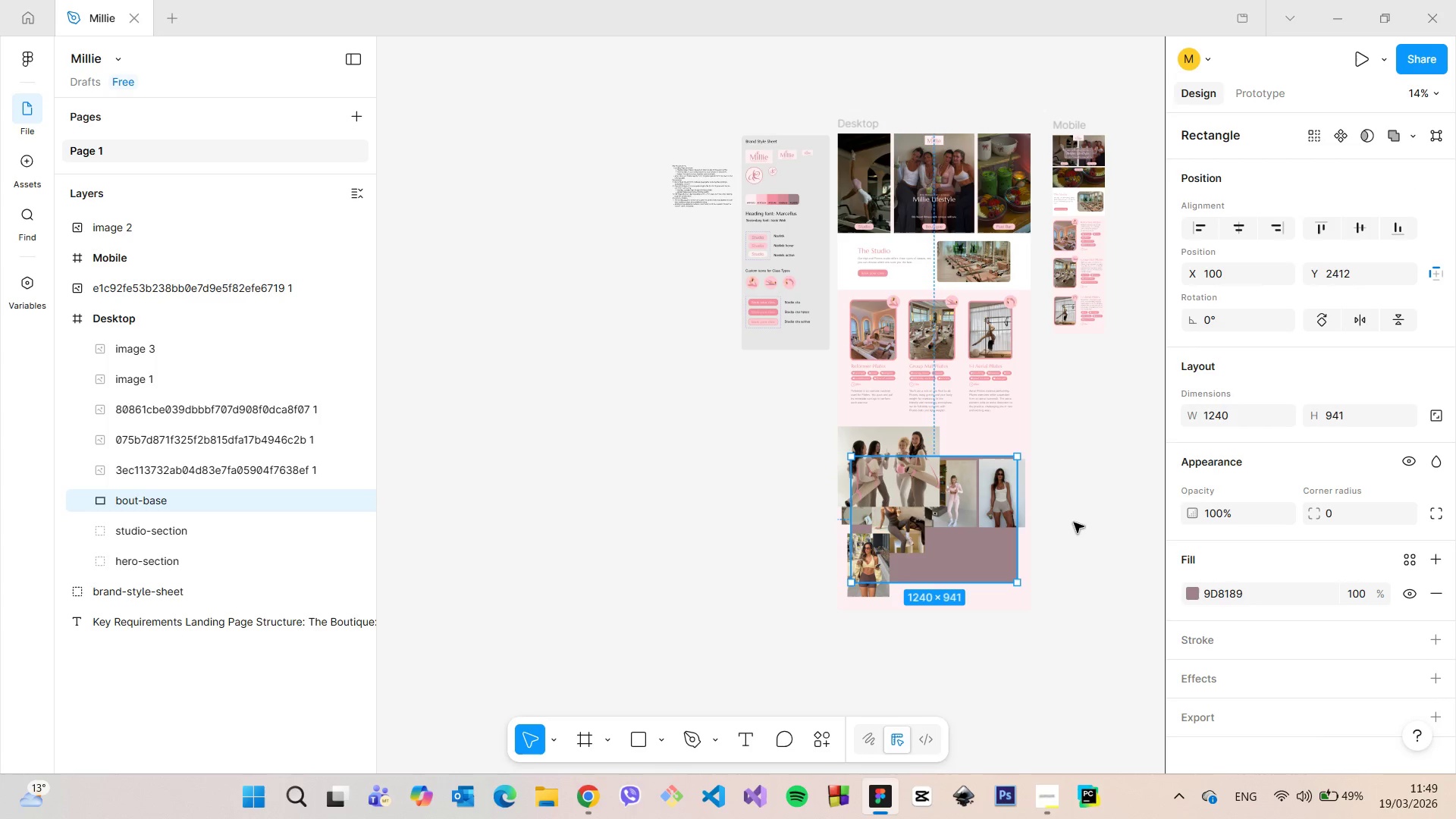 
left_click([1074, 522])
 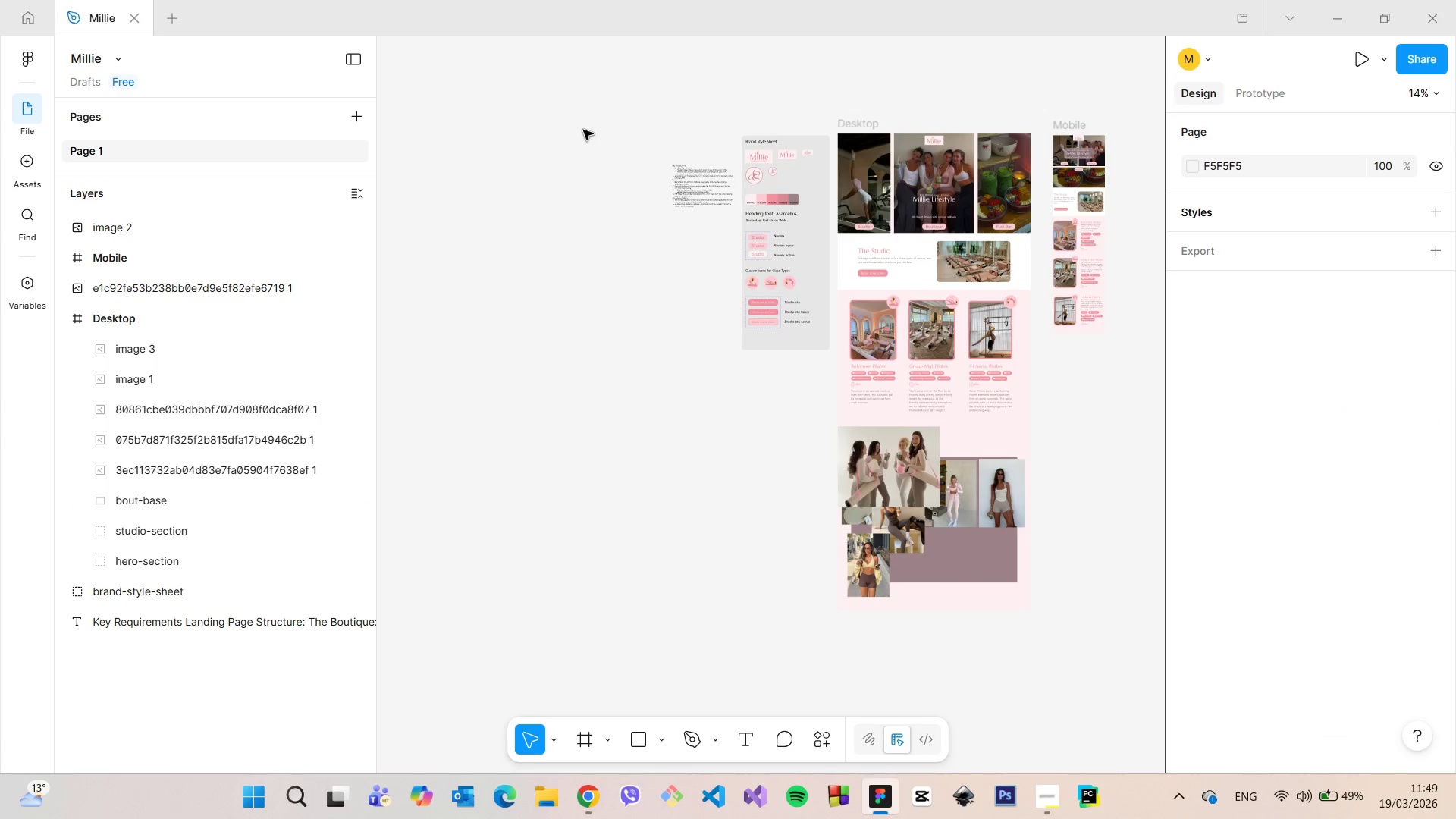 
scroll: coordinate [673, 191], scroll_direction: up, amount: 5.0
 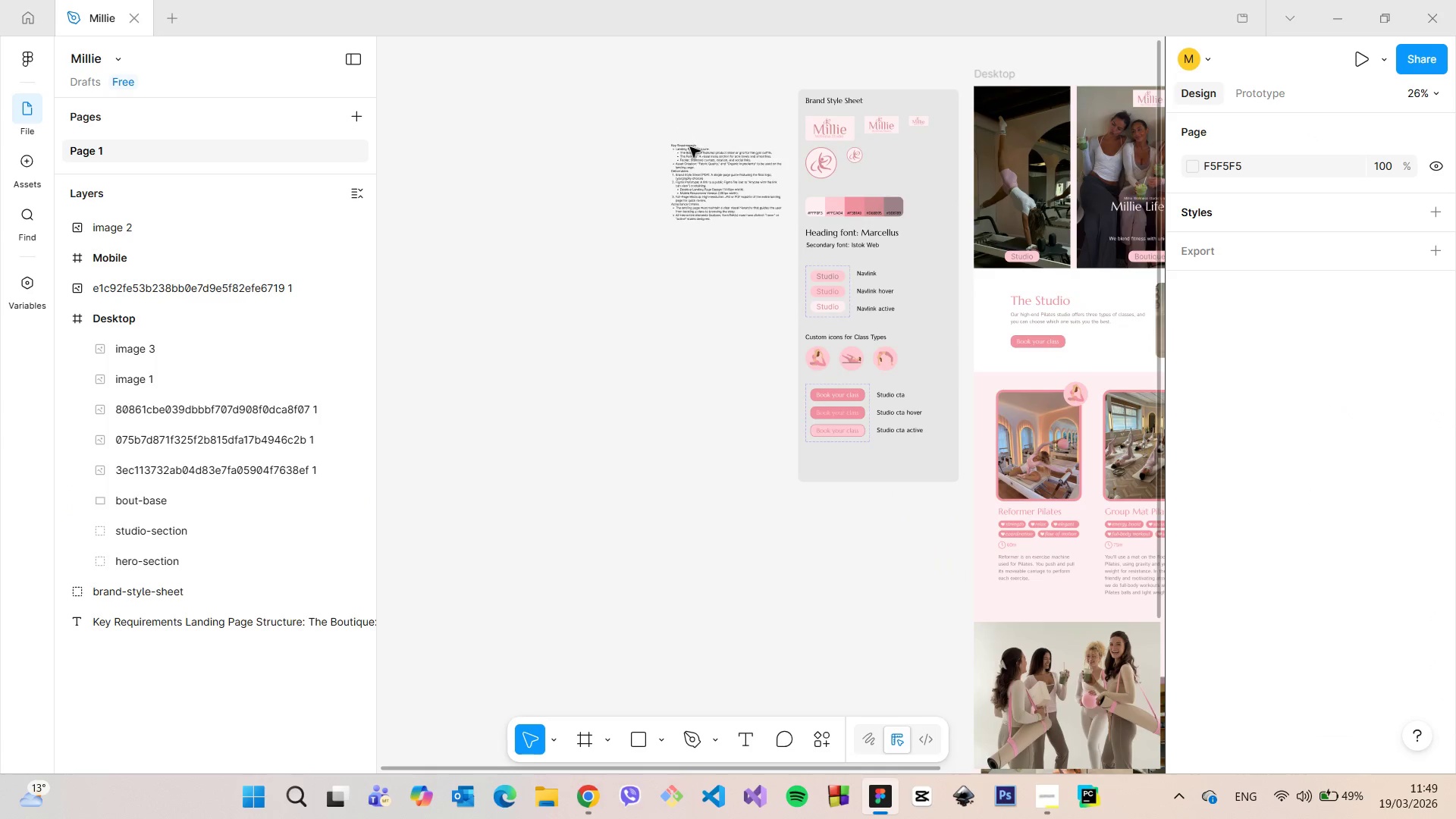 
left_click([695, 149])
 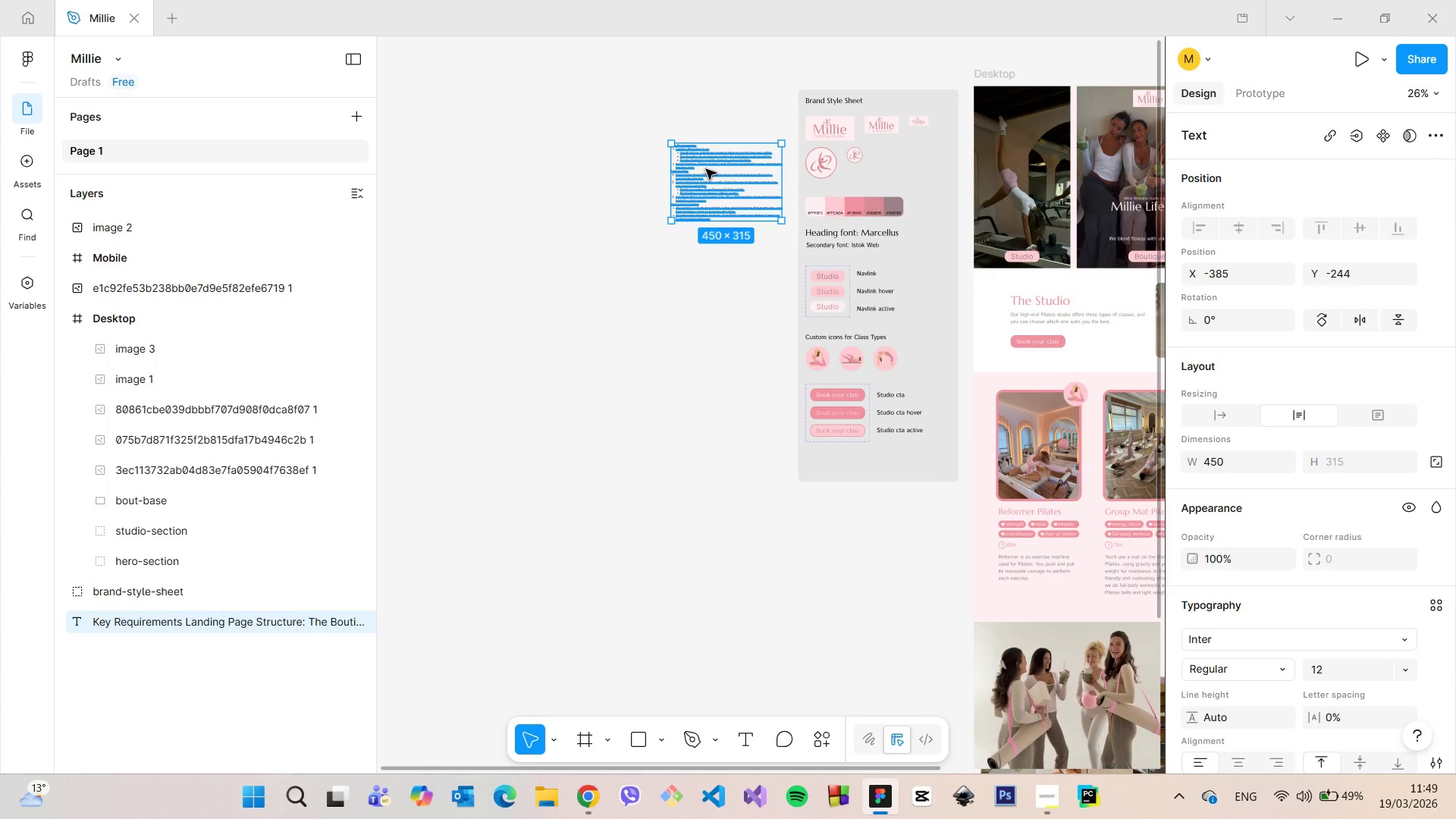 
left_click_drag(start_coordinate=[707, 170], to_coordinate=[718, 237])
 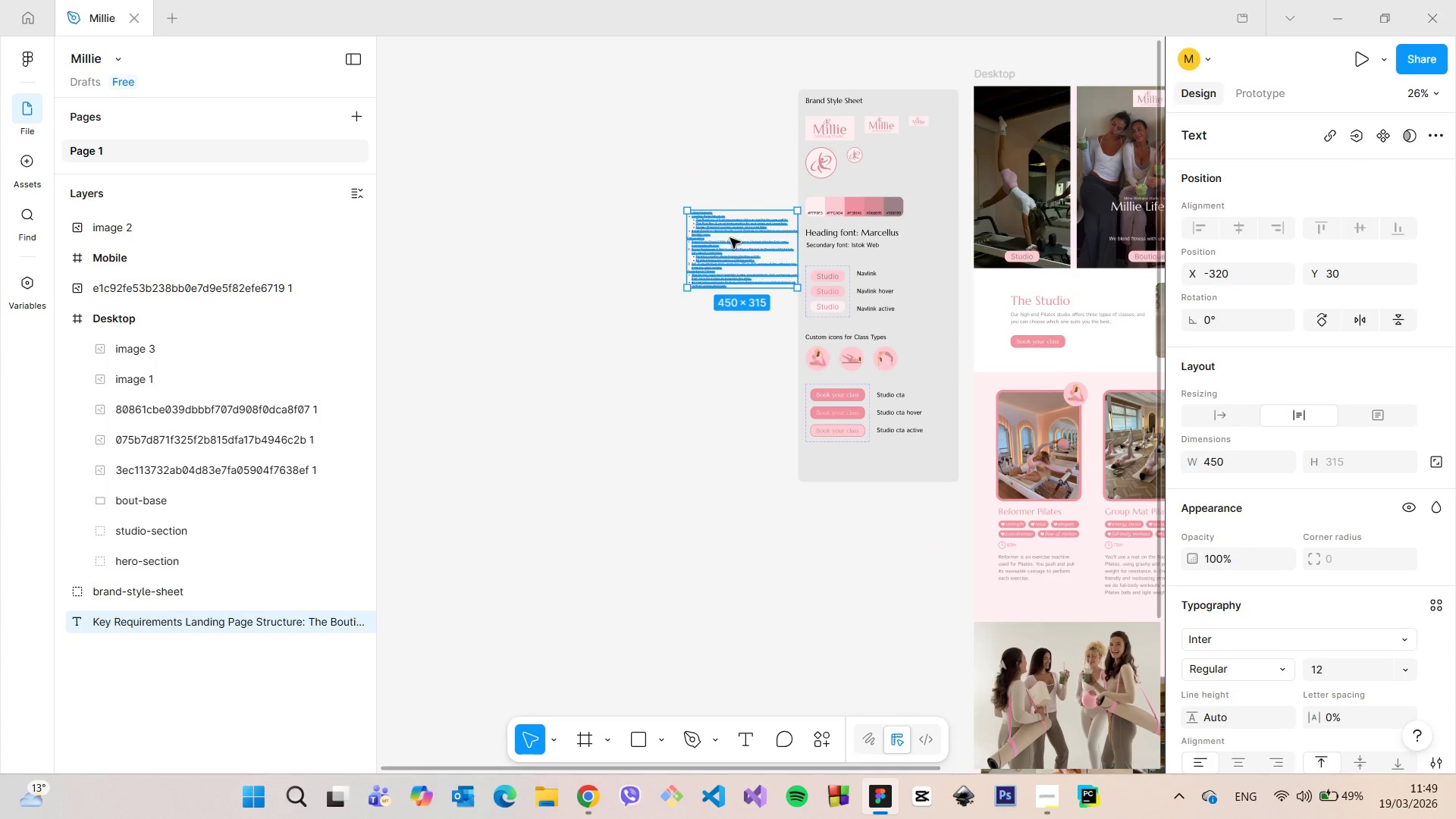 
left_click_drag(start_coordinate=[728, 241], to_coordinate=[719, 243])
 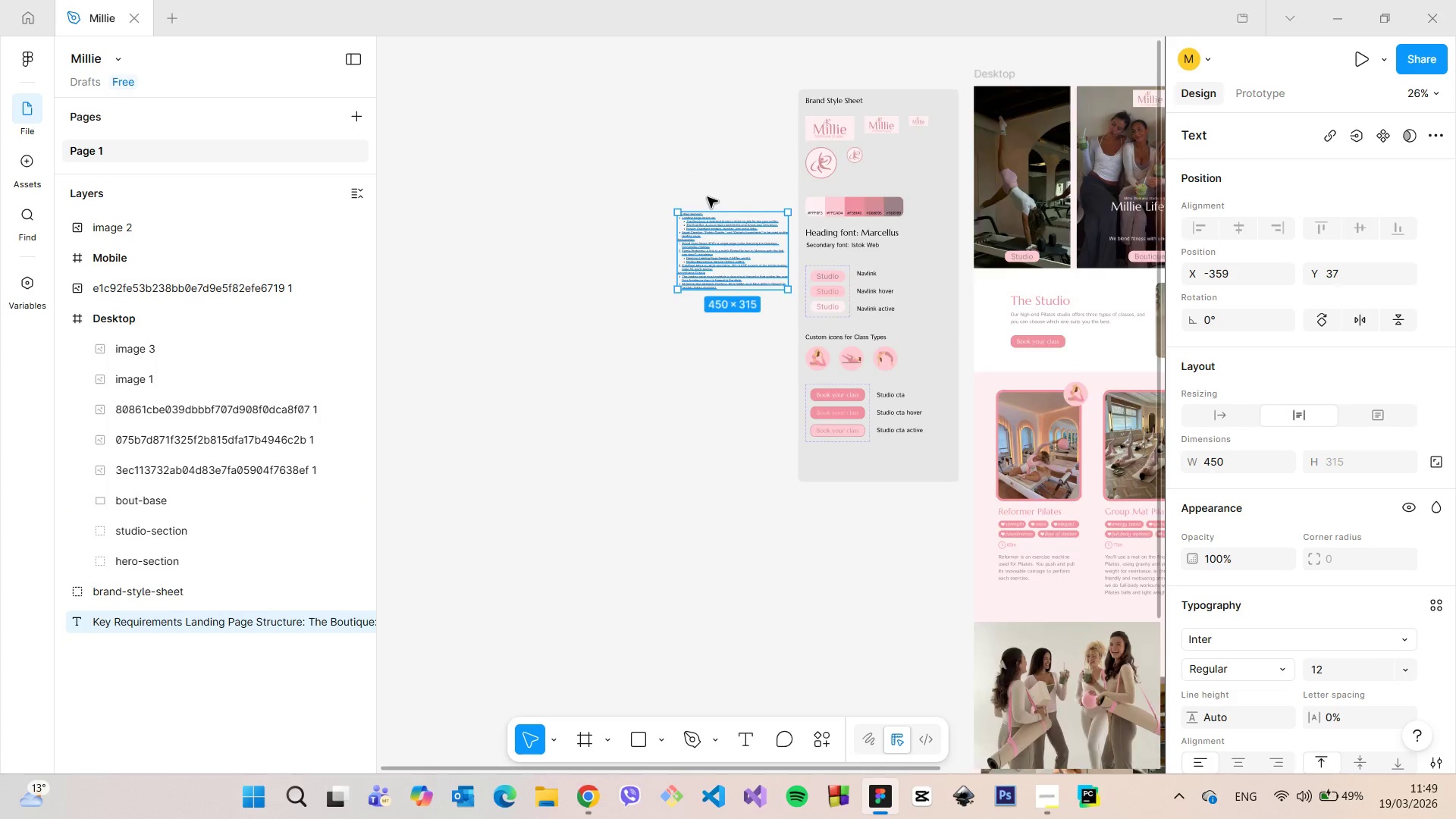 
scroll: coordinate [711, 206], scroll_direction: up, amount: 11.0
 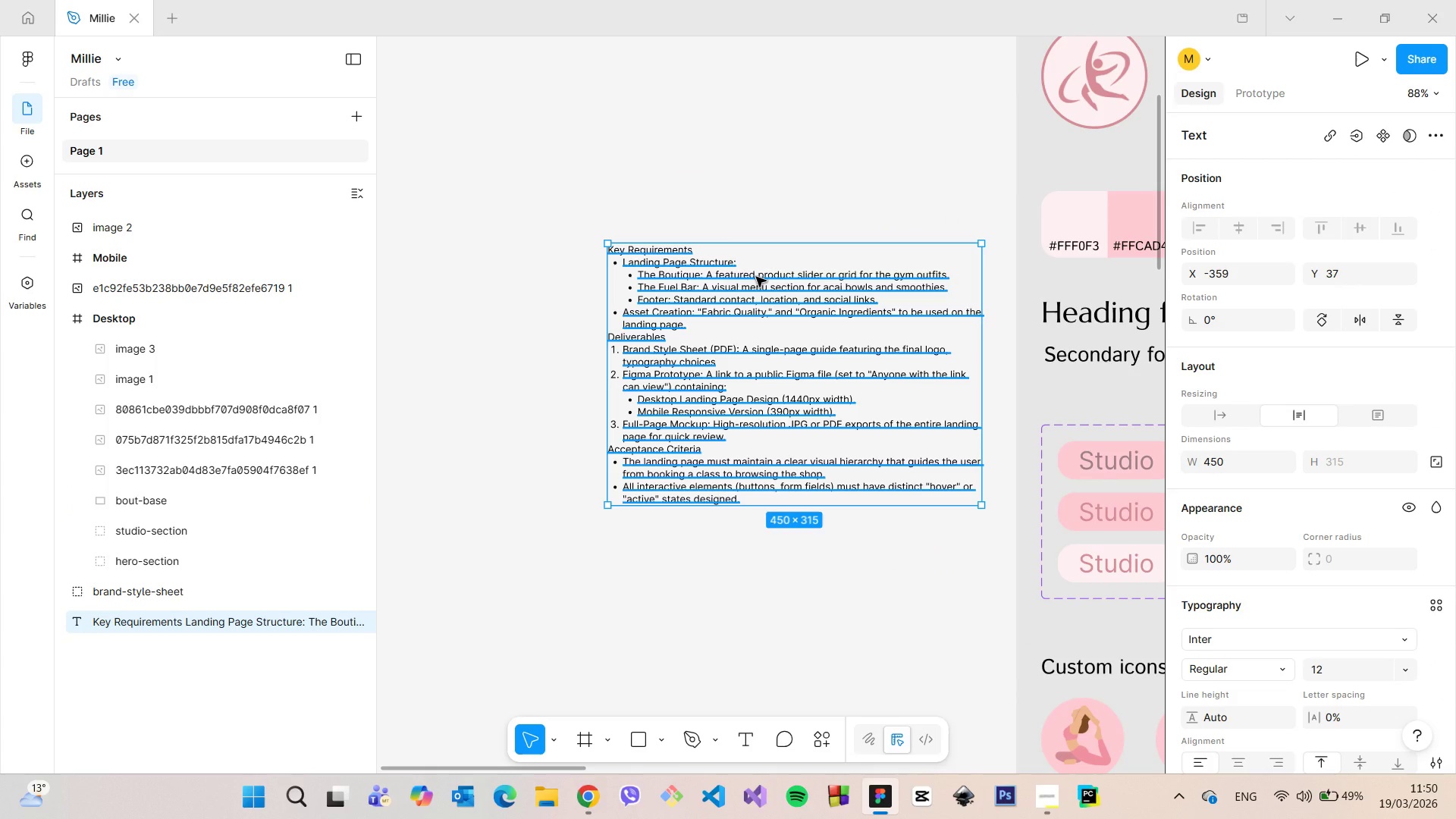 
left_click([757, 230])
 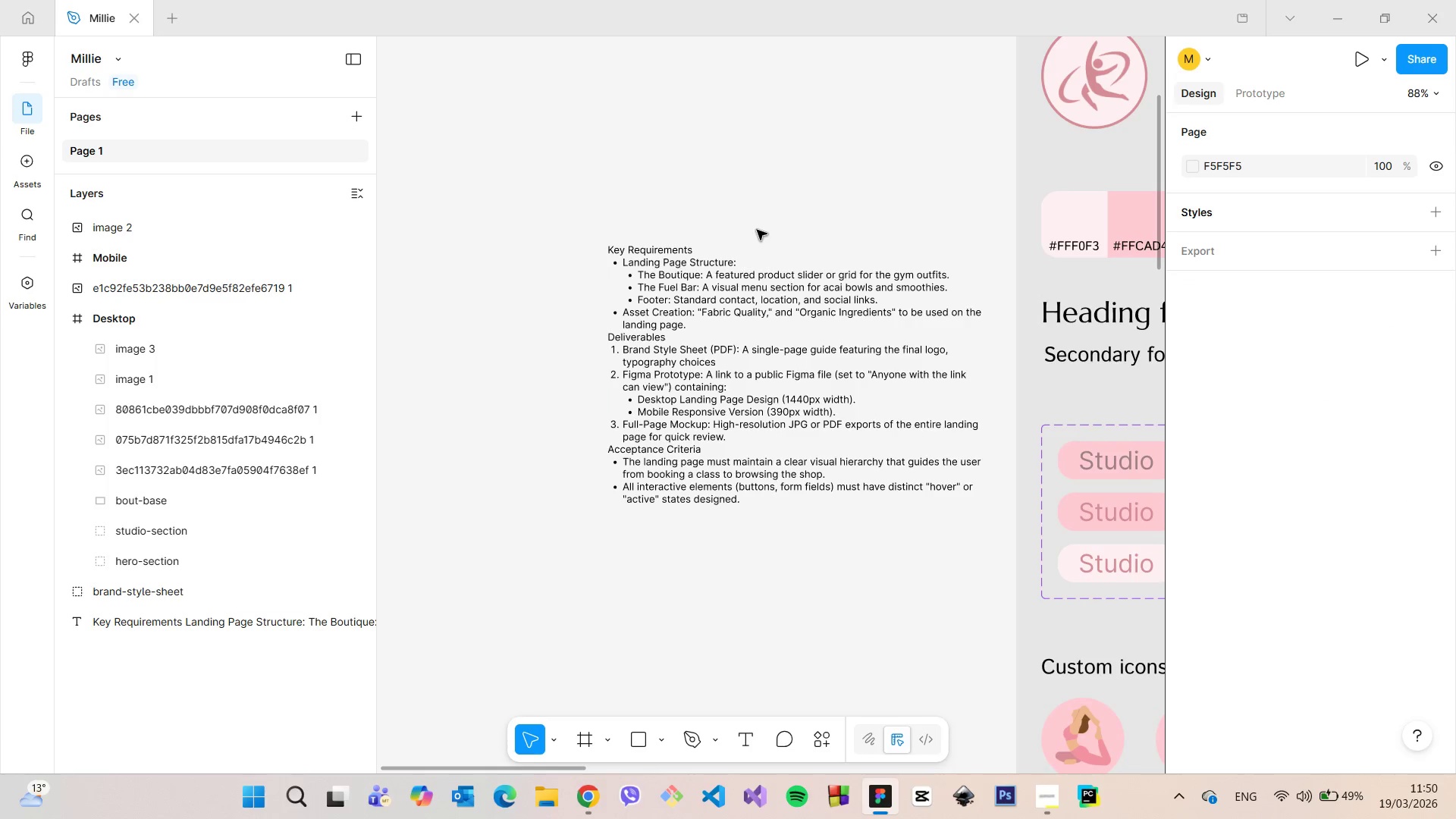 
scroll: coordinate [756, 246], scroll_direction: down, amount: 23.0
 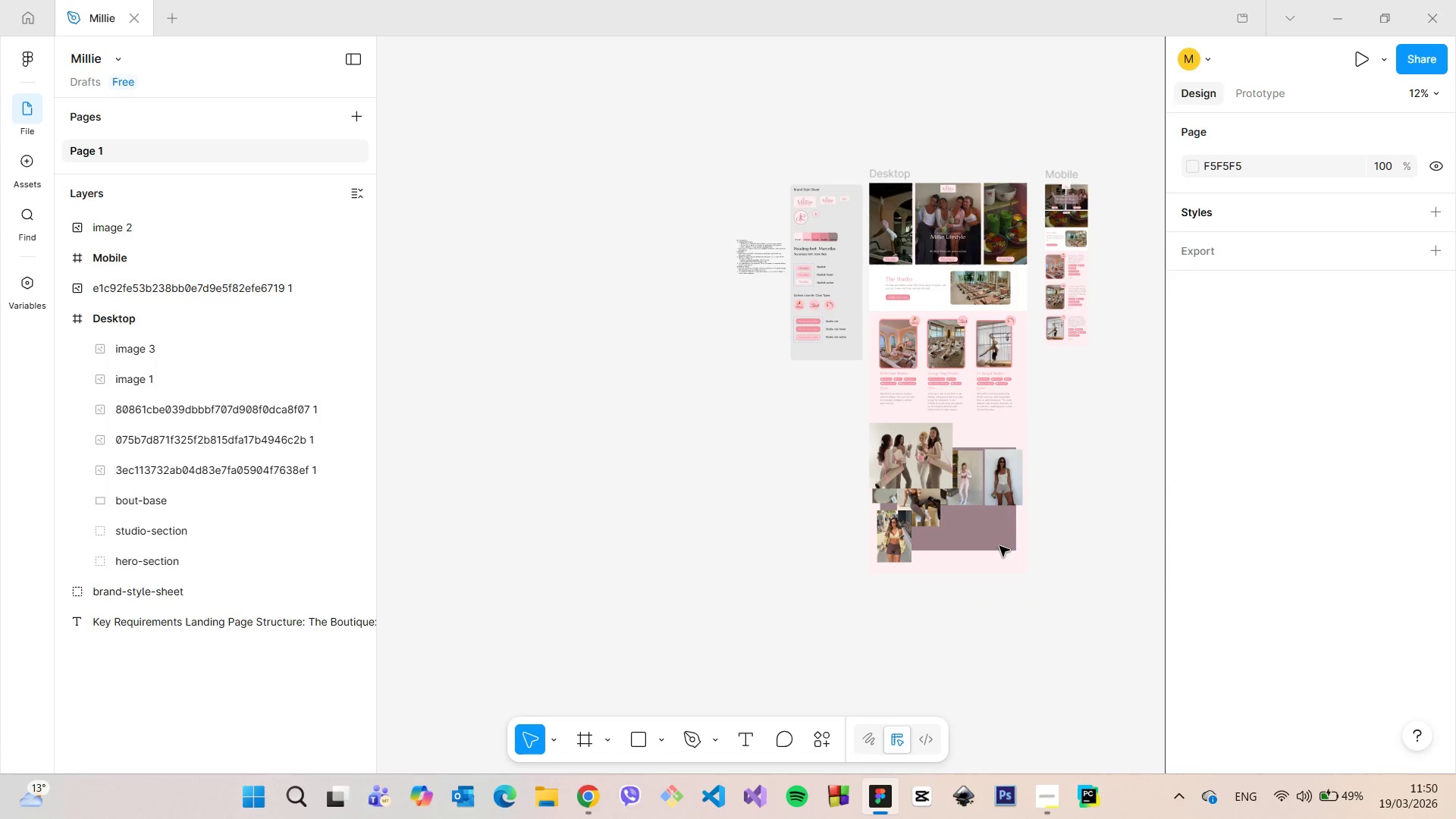 
scroll: coordinate [997, 537], scroll_direction: up, amount: 12.0
 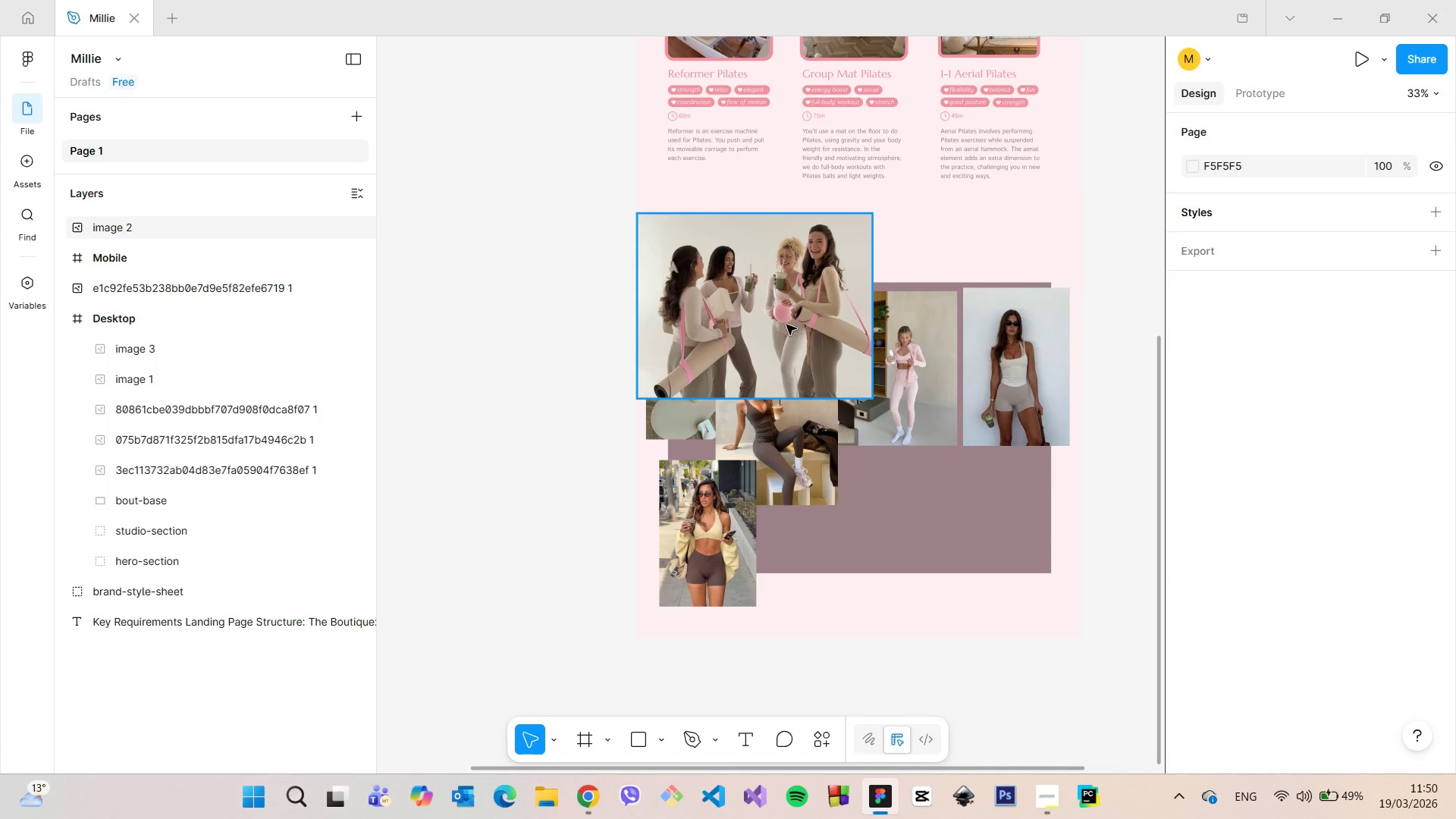 
left_click_drag(start_coordinate=[779, 315], to_coordinate=[976, 293])
 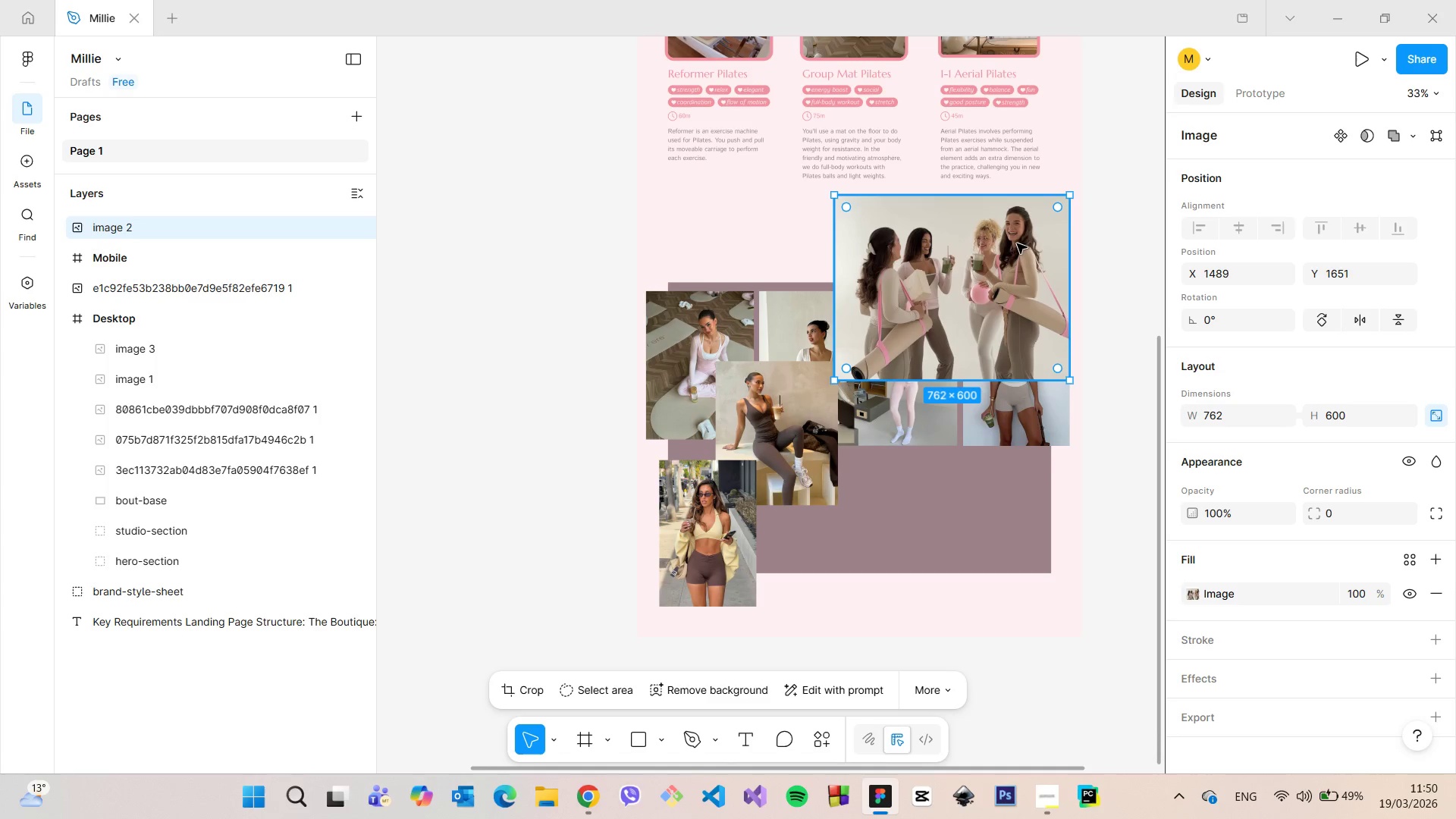 
scroll: coordinate [1015, 249], scroll_direction: up, amount: 8.0
 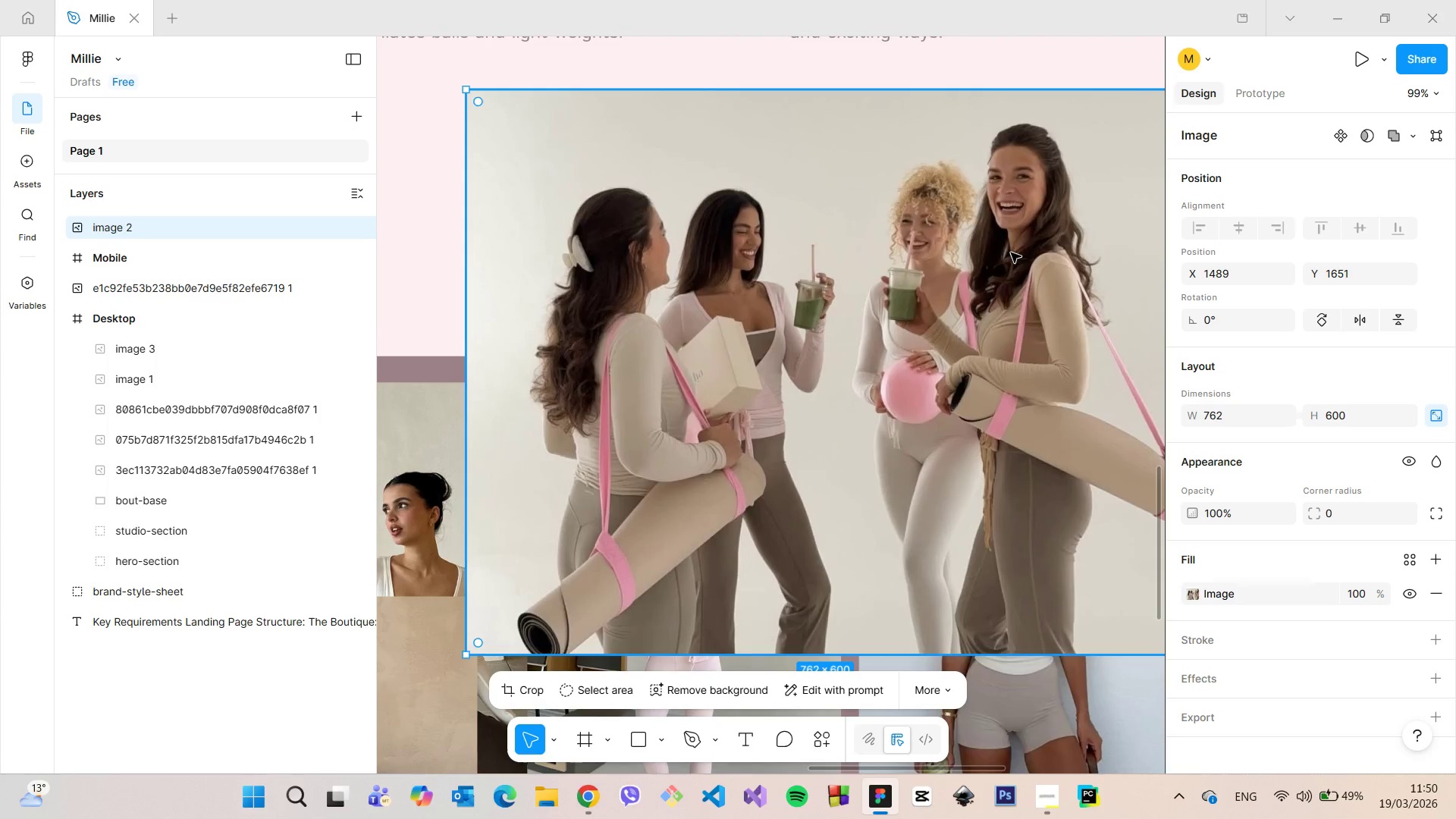 
scroll: coordinate [1004, 262], scroll_direction: down, amount: 17.0
 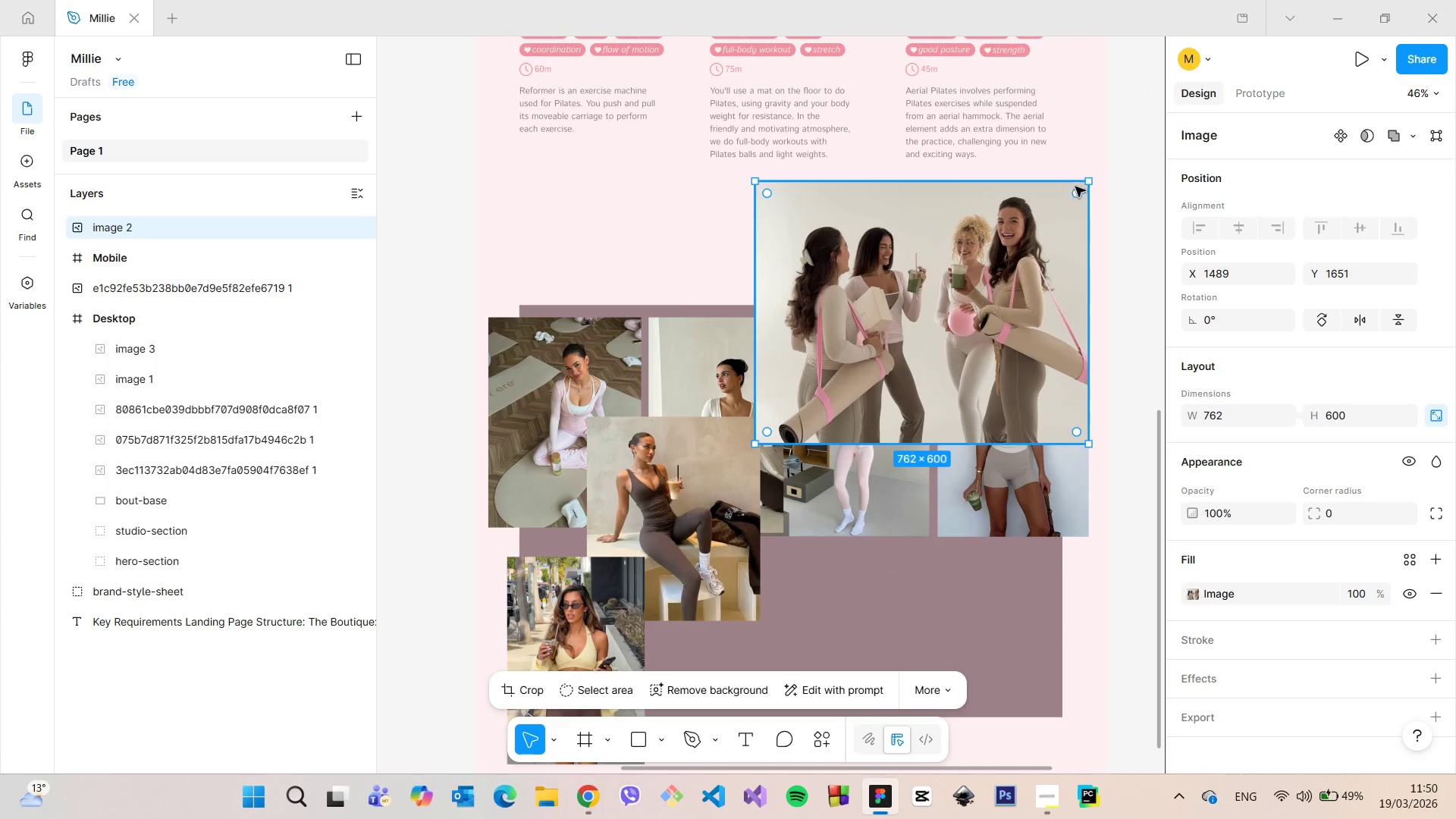 
left_click_drag(start_coordinate=[1085, 181], to_coordinate=[986, 290])
 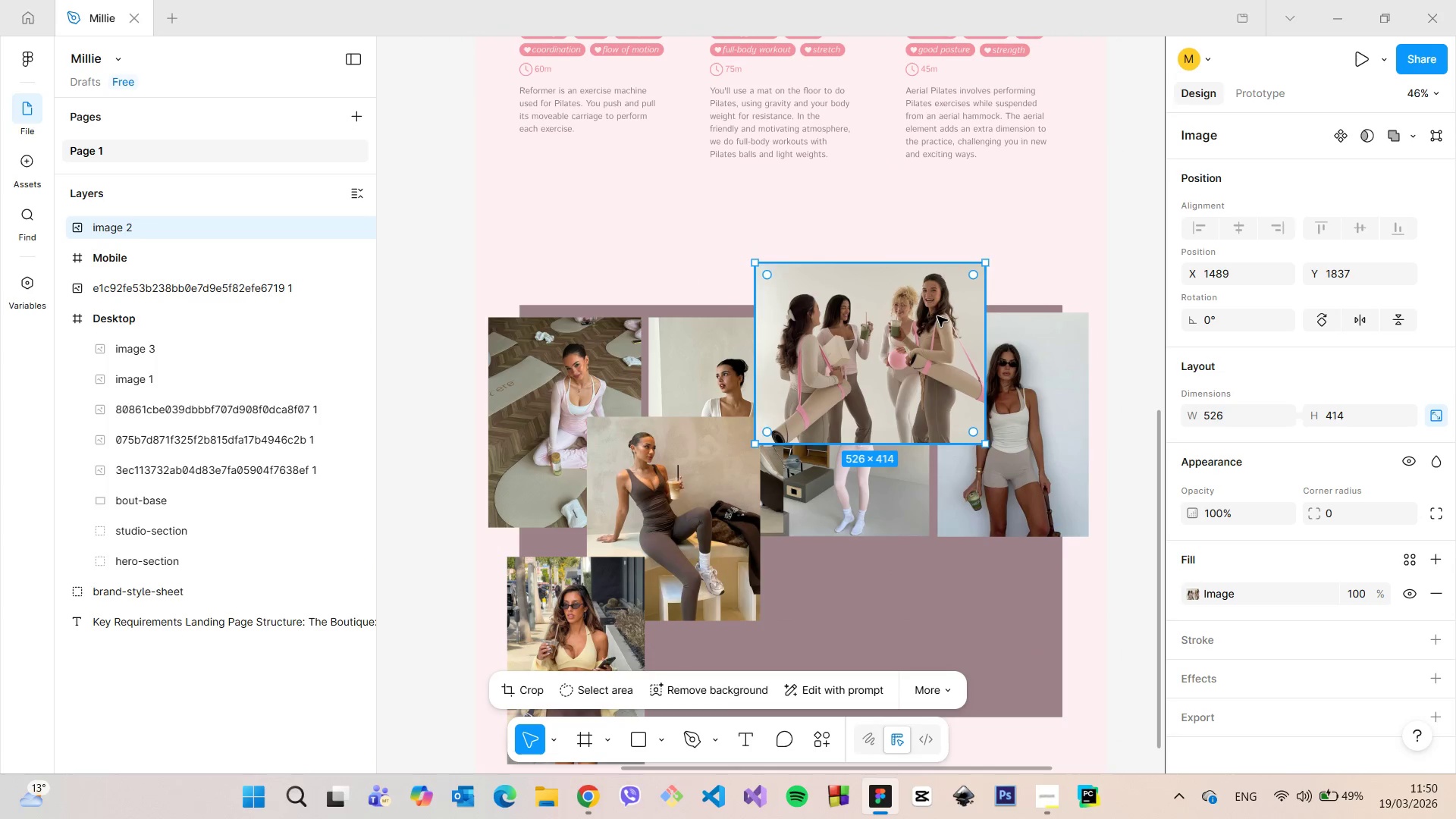 
left_click_drag(start_coordinate=[937, 316], to_coordinate=[969, 221])
 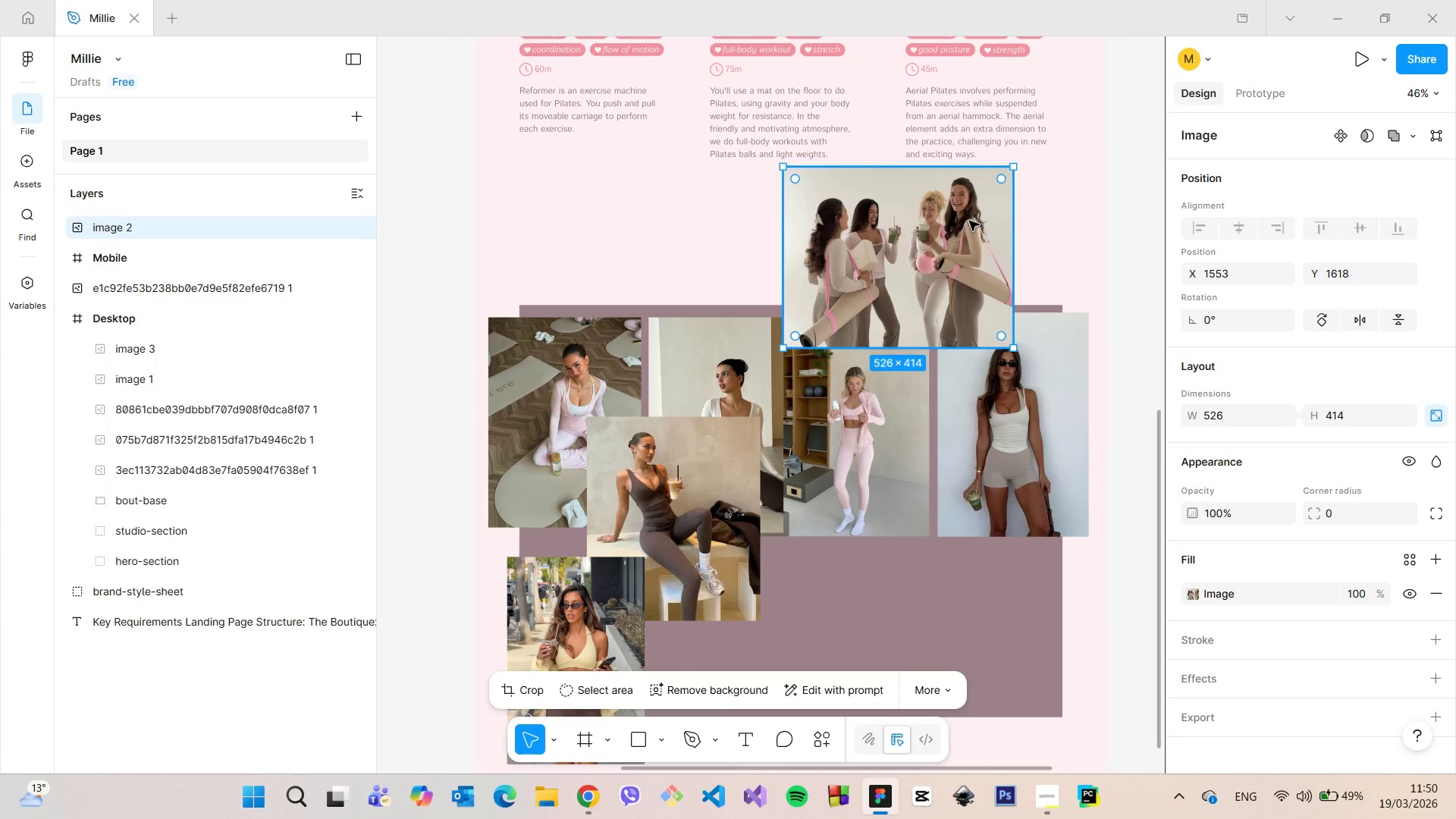 
key(Backspace)
 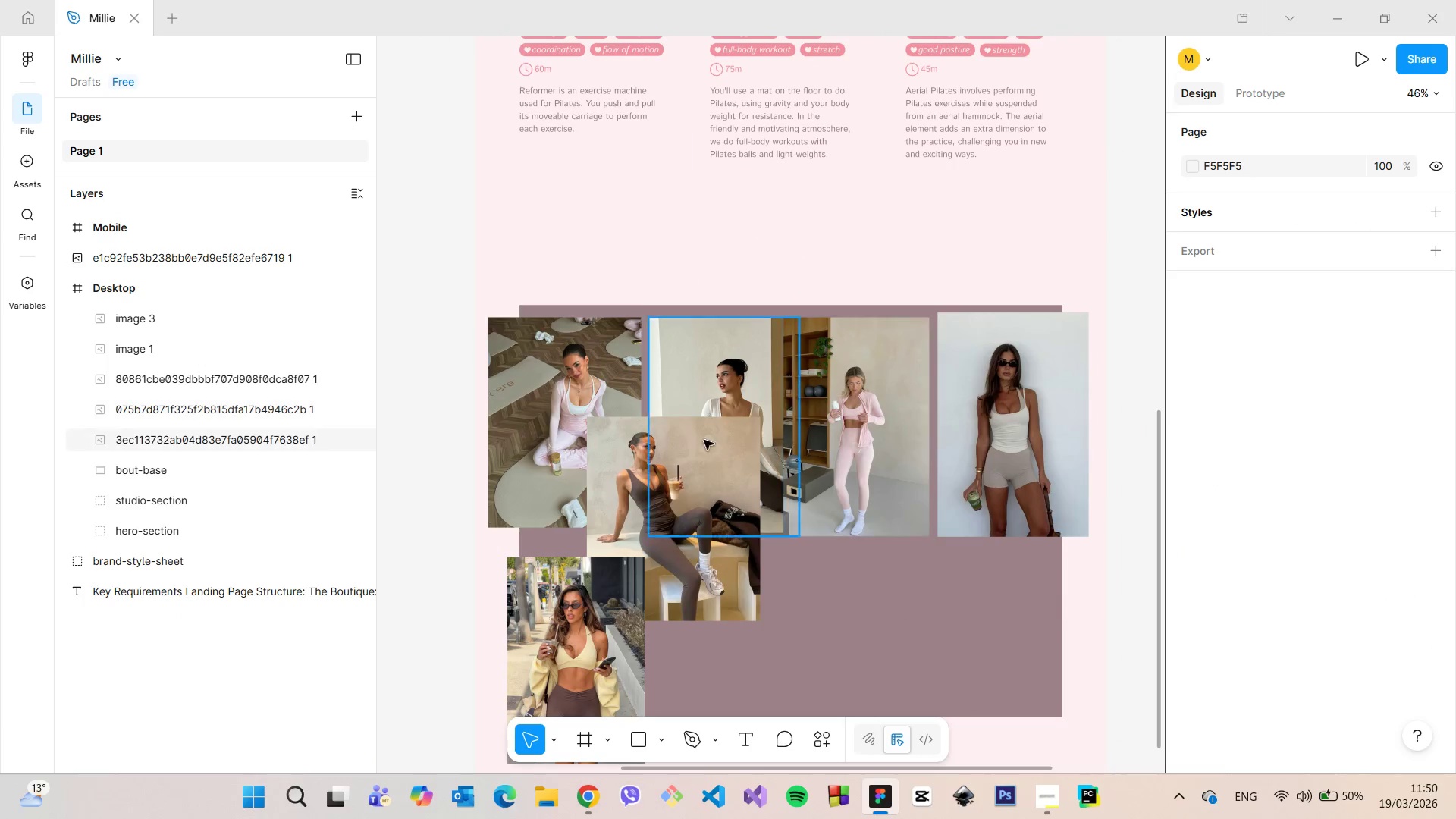 
left_click([668, 479])
 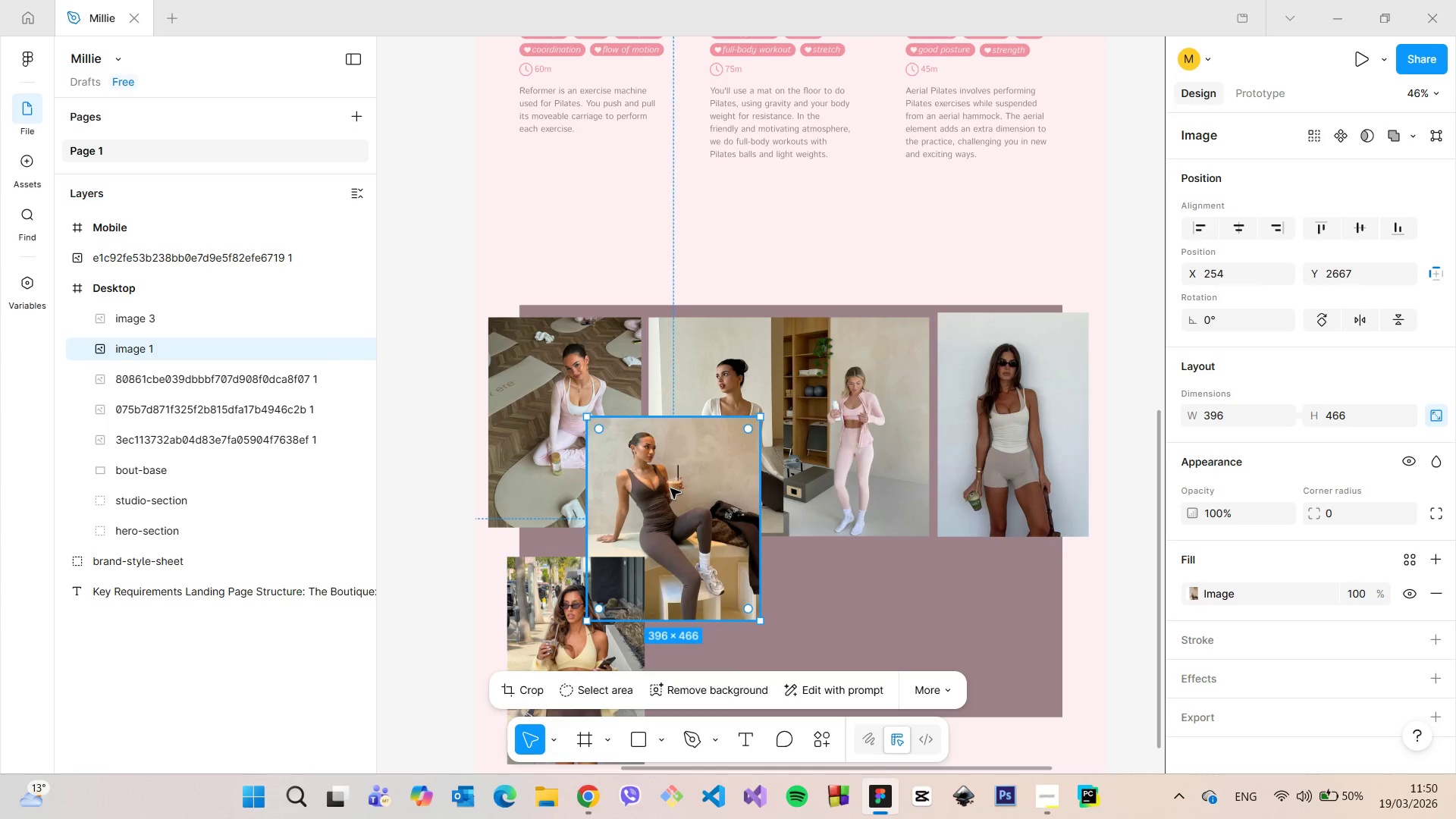 
scroll: coordinate [710, 500], scroll_direction: down, amount: 12.0
 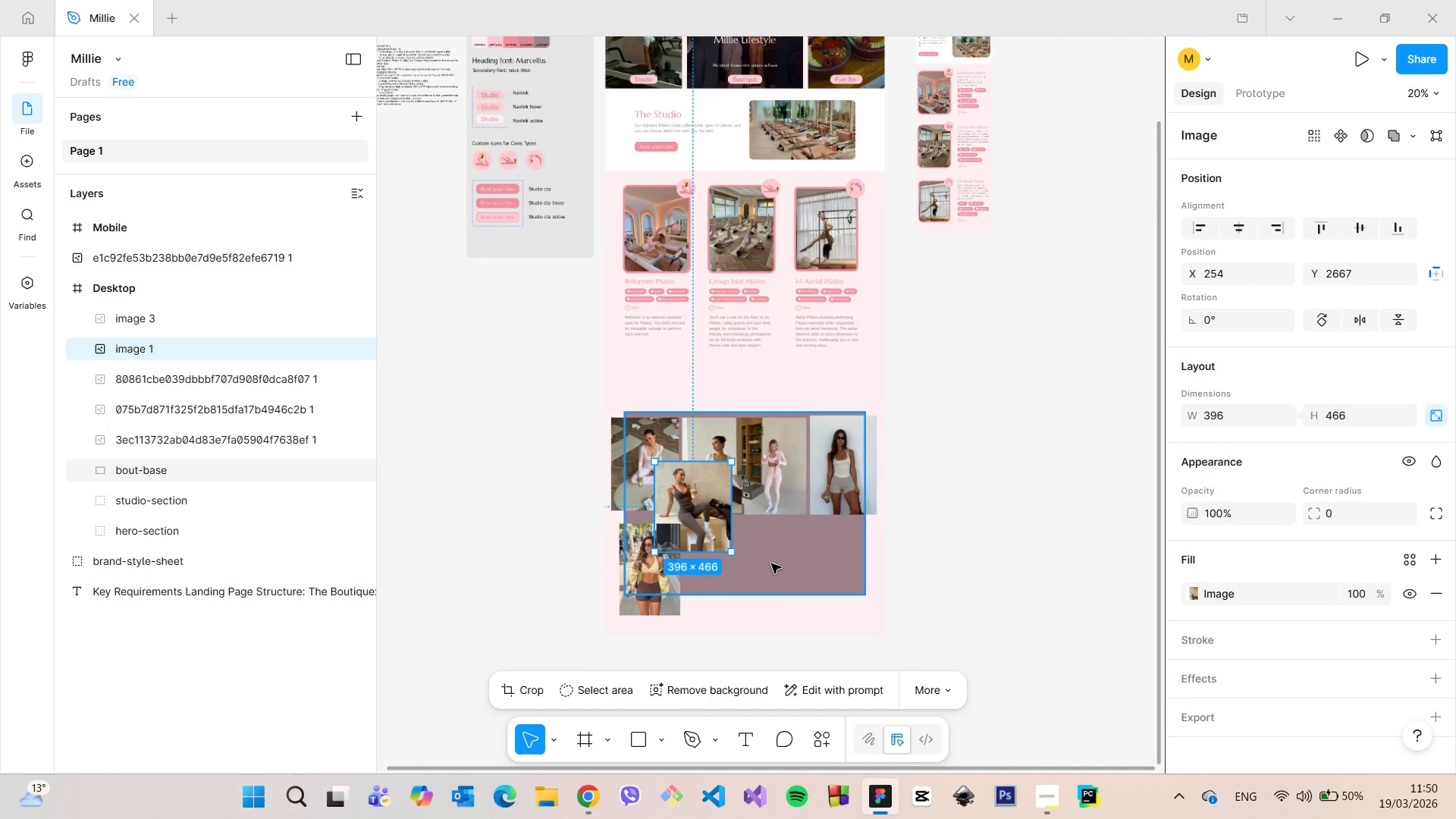 
left_click([771, 563])
 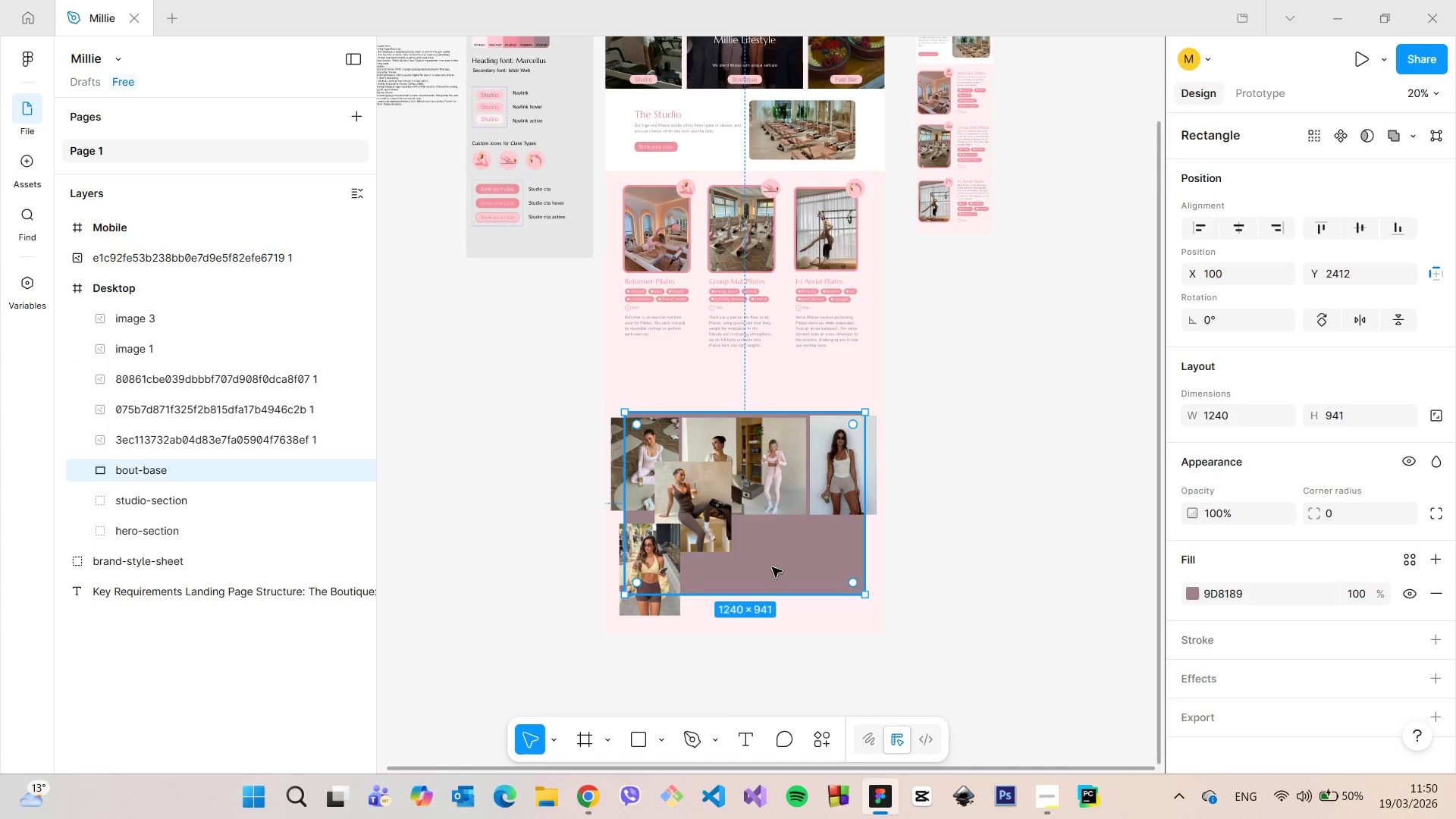 
scroll: coordinate [772, 569], scroll_direction: up, amount: 4.0
 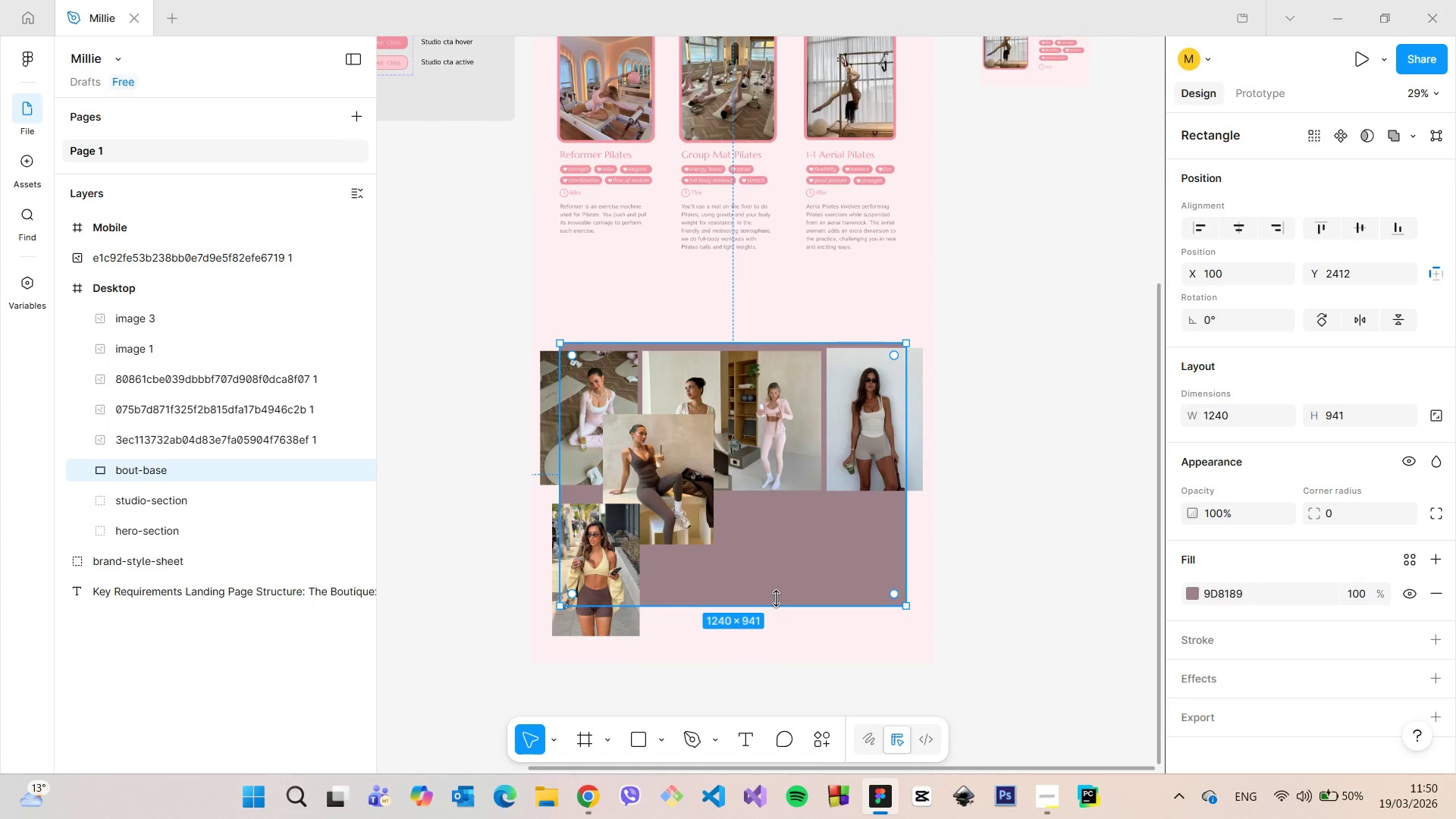 
left_click_drag(start_coordinate=[776, 598], to_coordinate=[780, 641])
 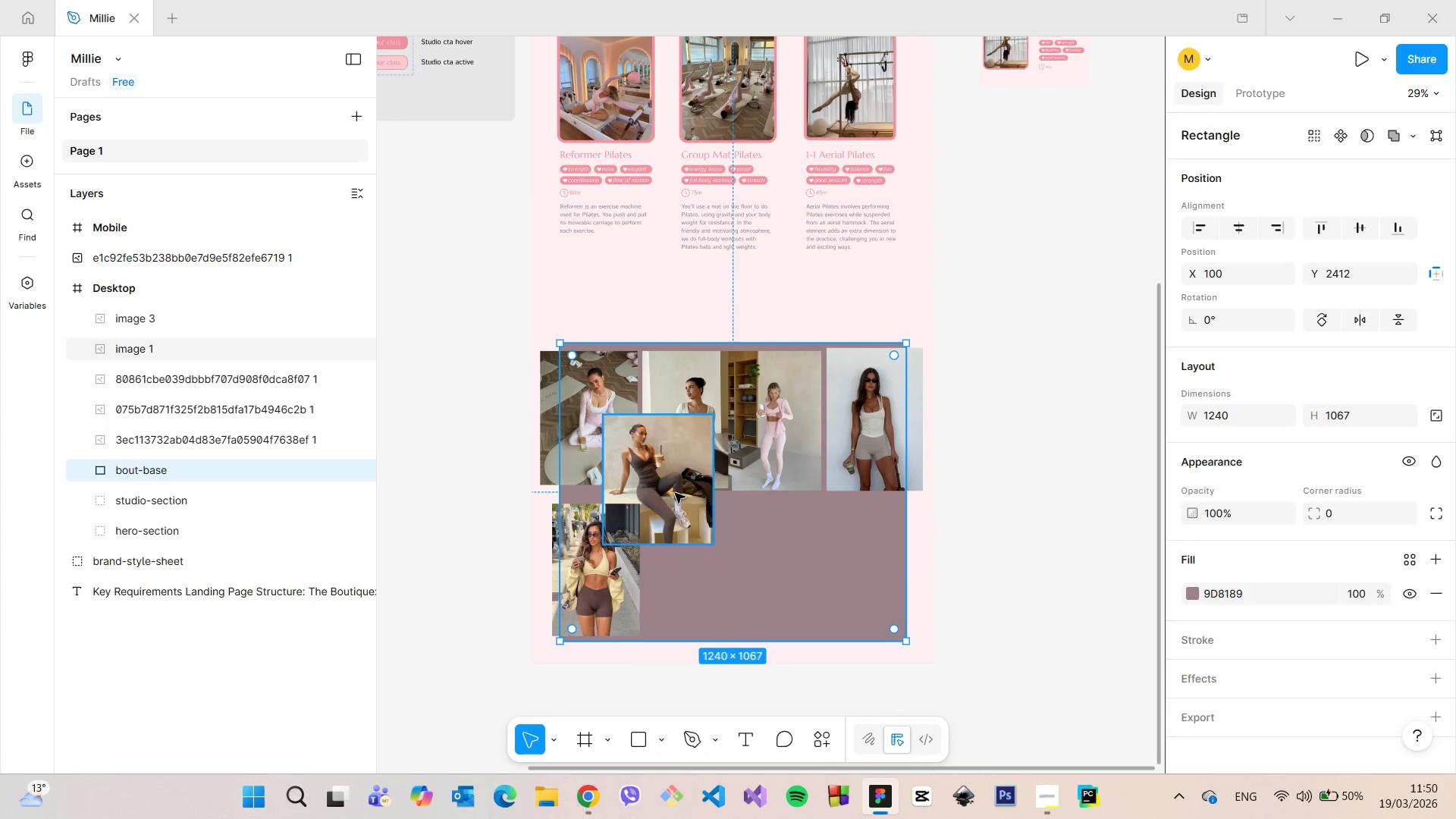 
left_click([673, 493])
 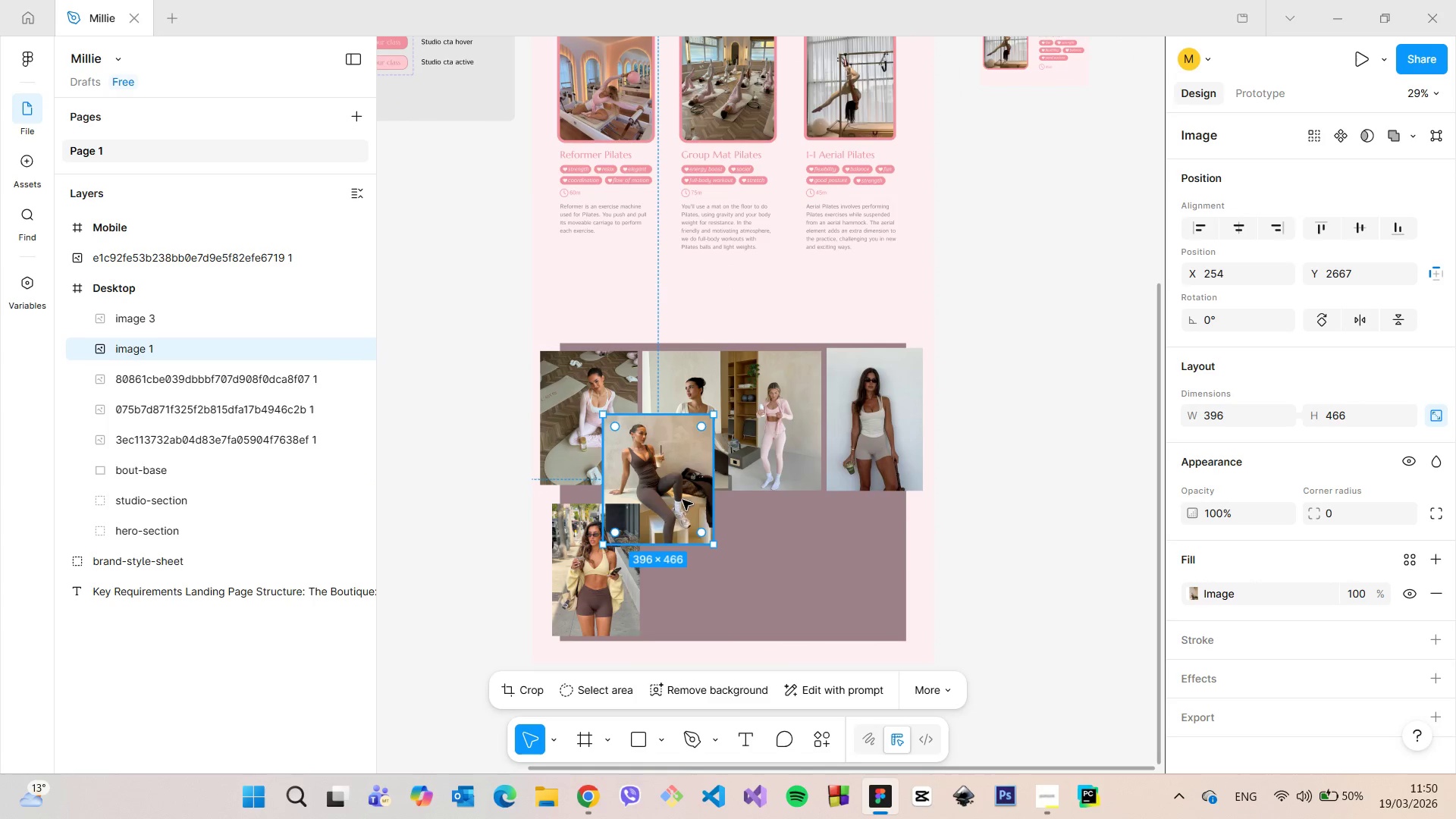 
scroll: coordinate [683, 510], scroll_direction: up, amount: 3.0
 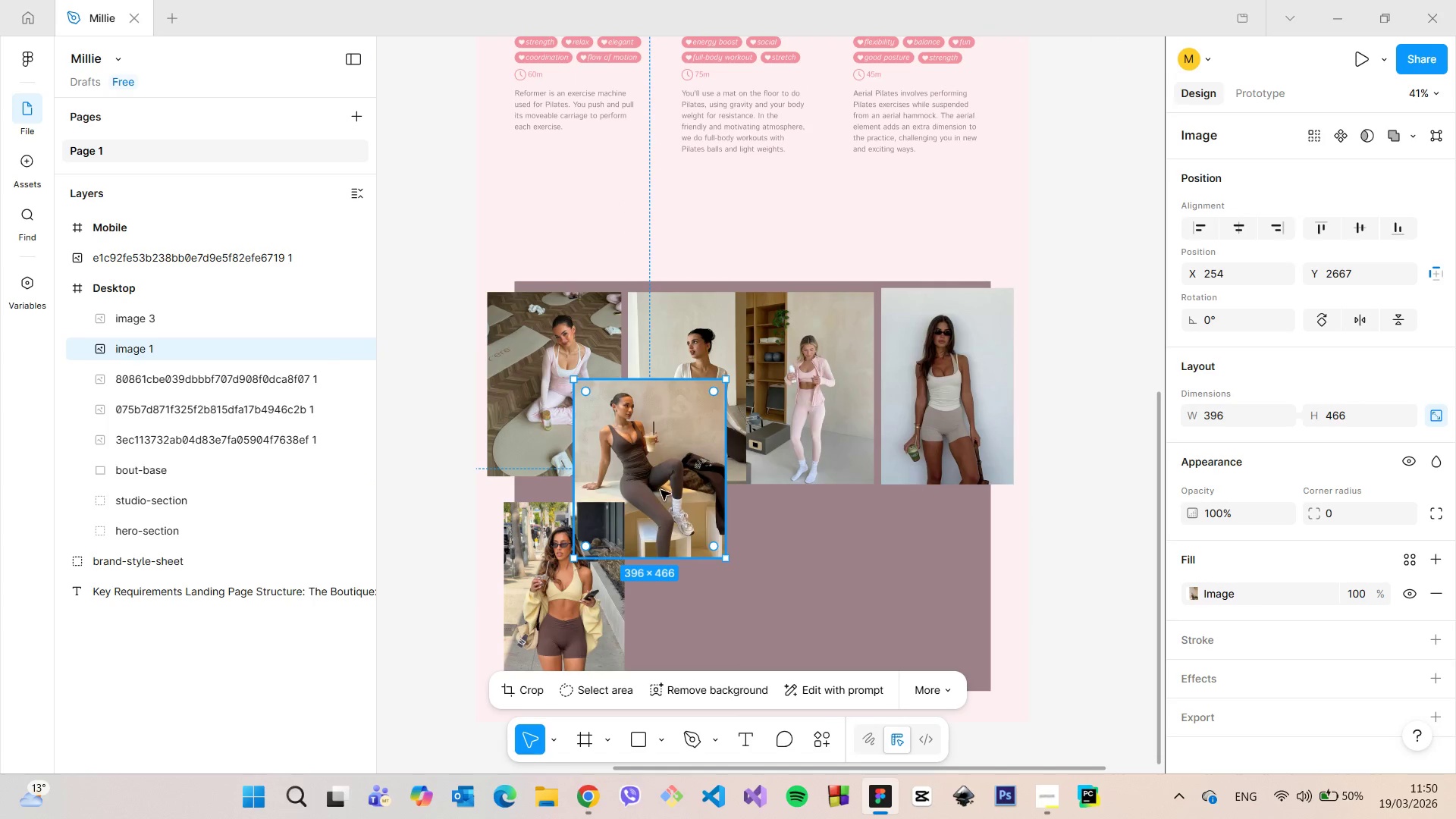 
left_click_drag(start_coordinate=[658, 488], to_coordinate=[912, 600])
 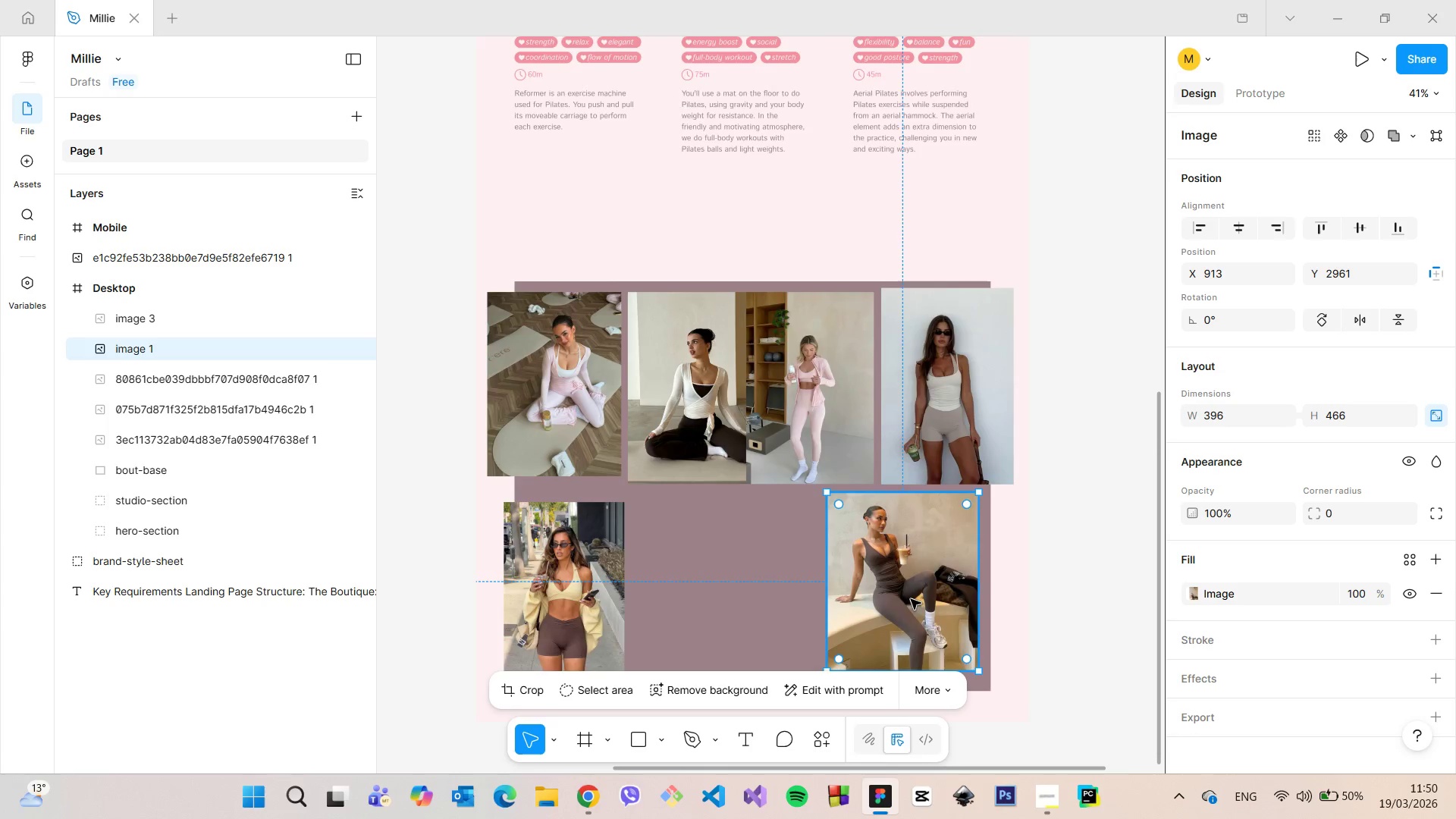 
scroll: coordinate [909, 599], scroll_direction: down, amount: 6.0
 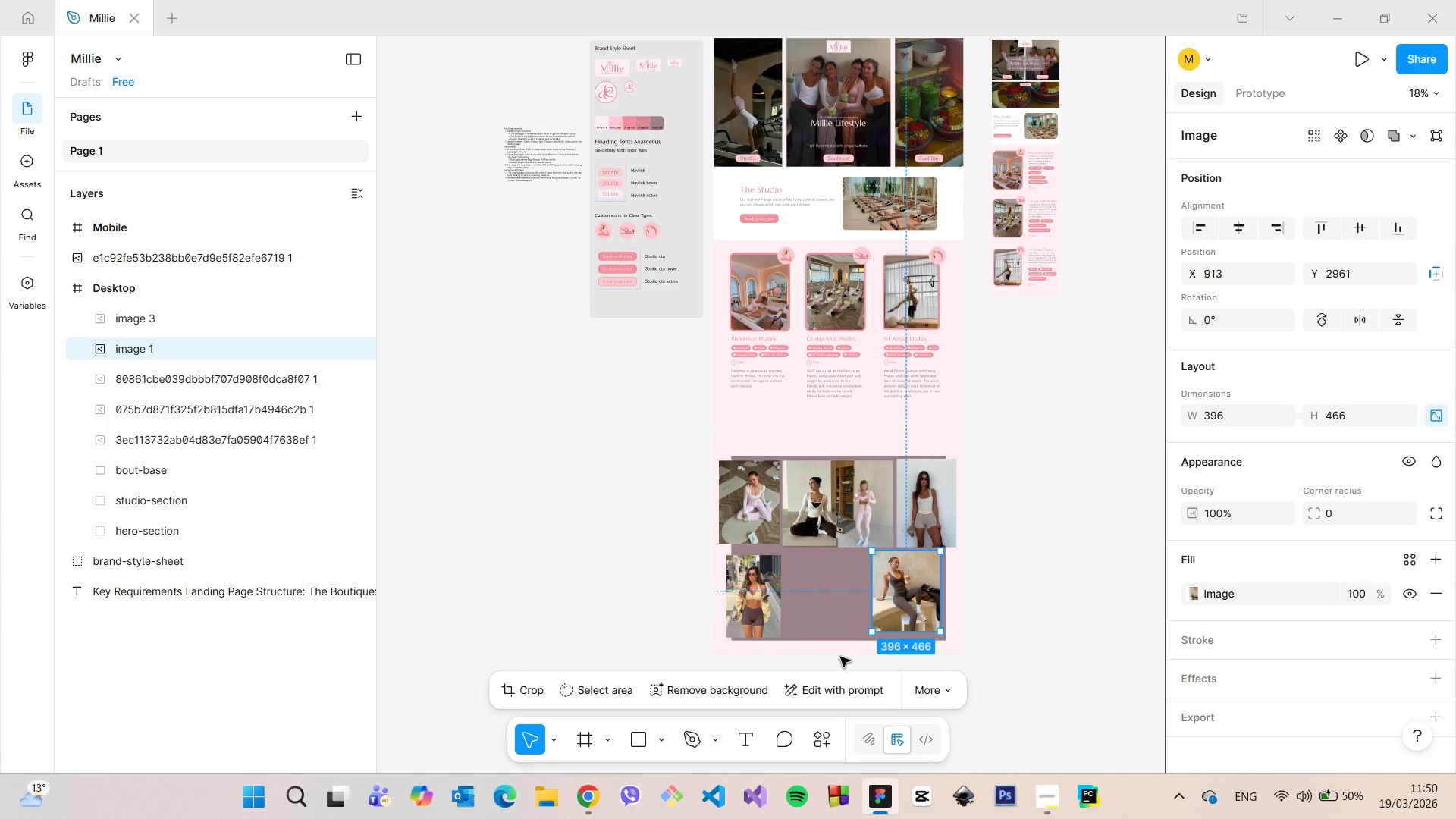 
scroll: coordinate [842, 657], scroll_direction: up, amount: 9.0
 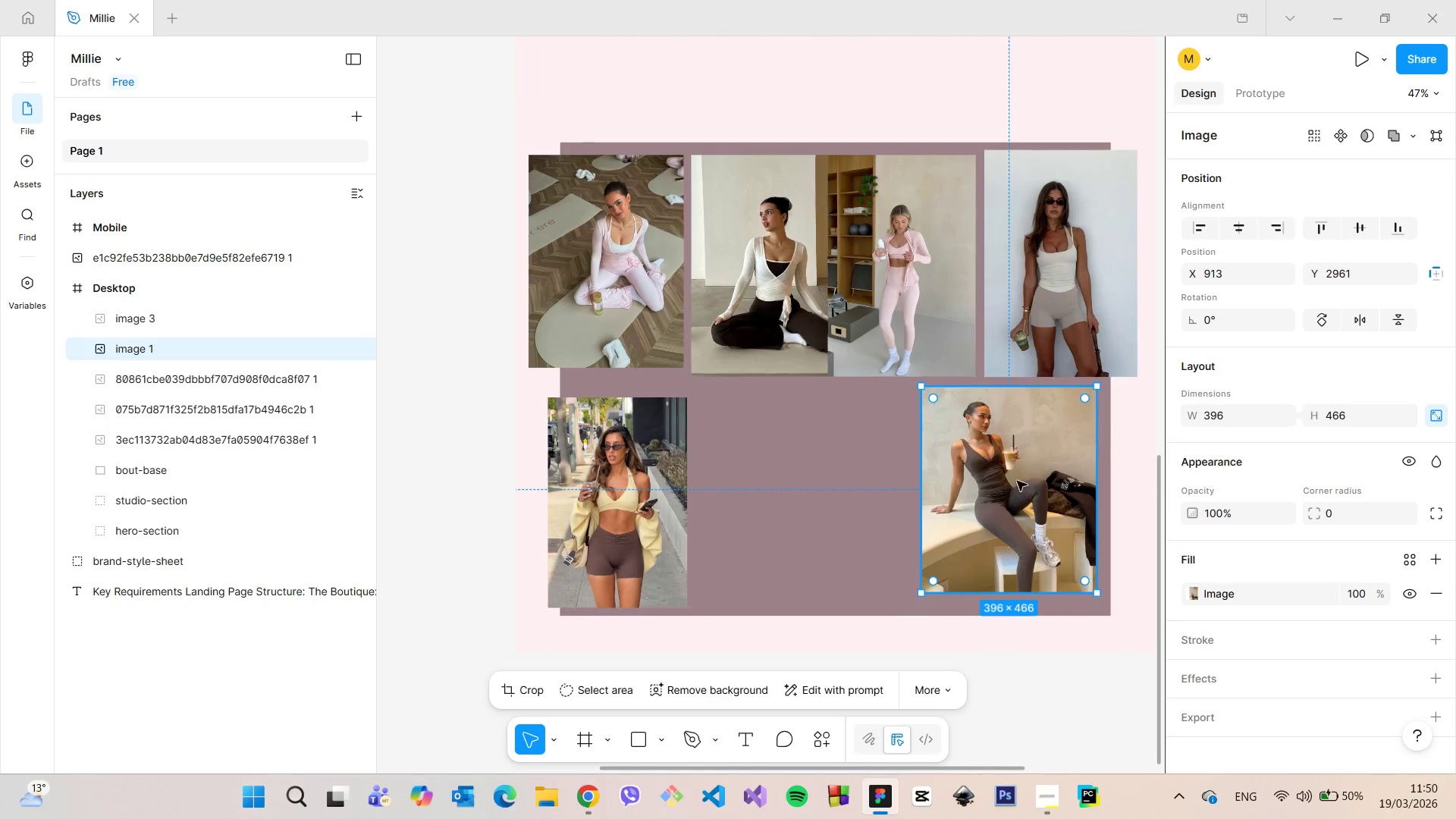 
left_click_drag(start_coordinate=[1020, 479], to_coordinate=[1021, 485])
 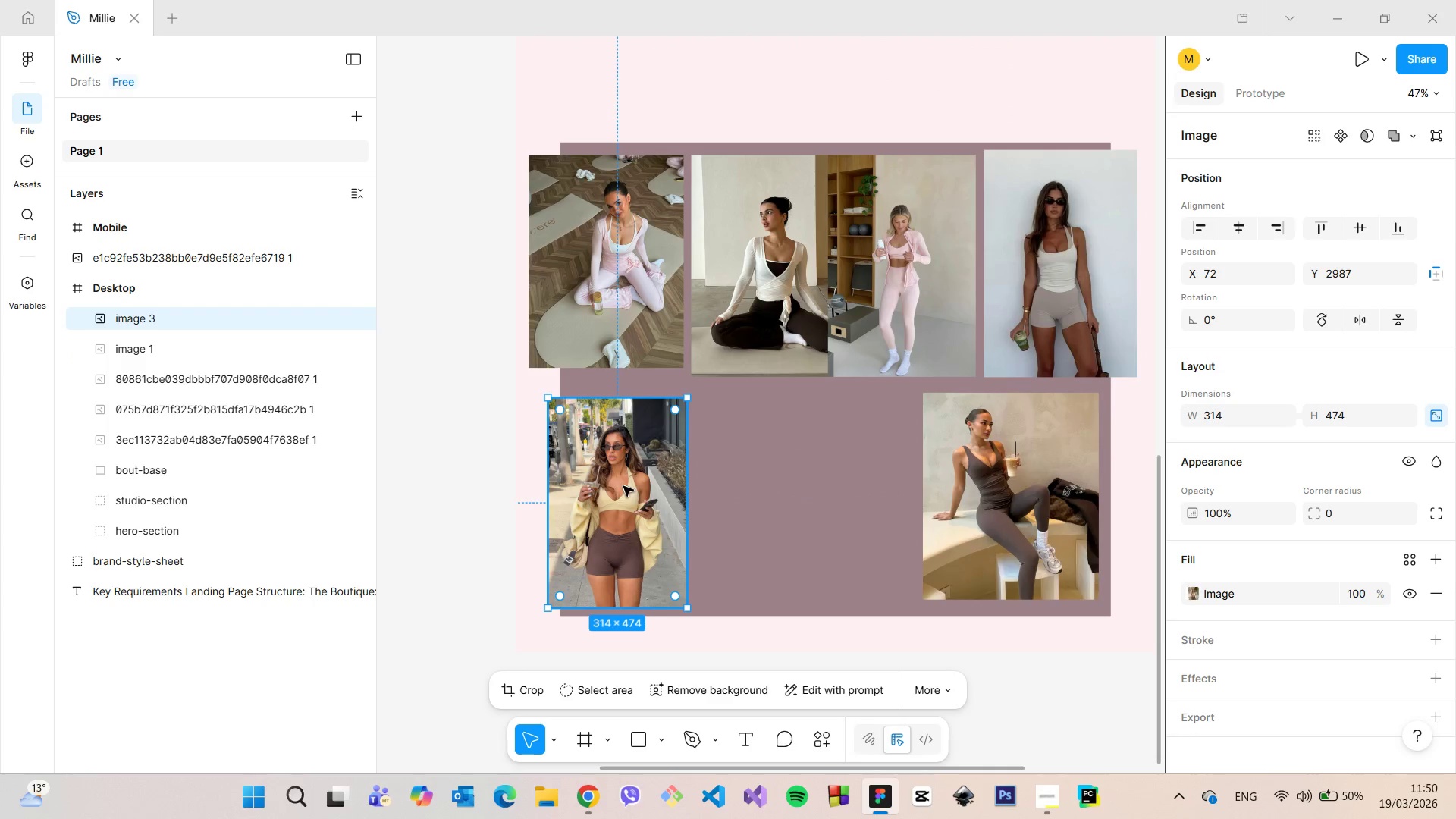 
left_click_drag(start_coordinate=[611, 484], to_coordinate=[829, 476])
 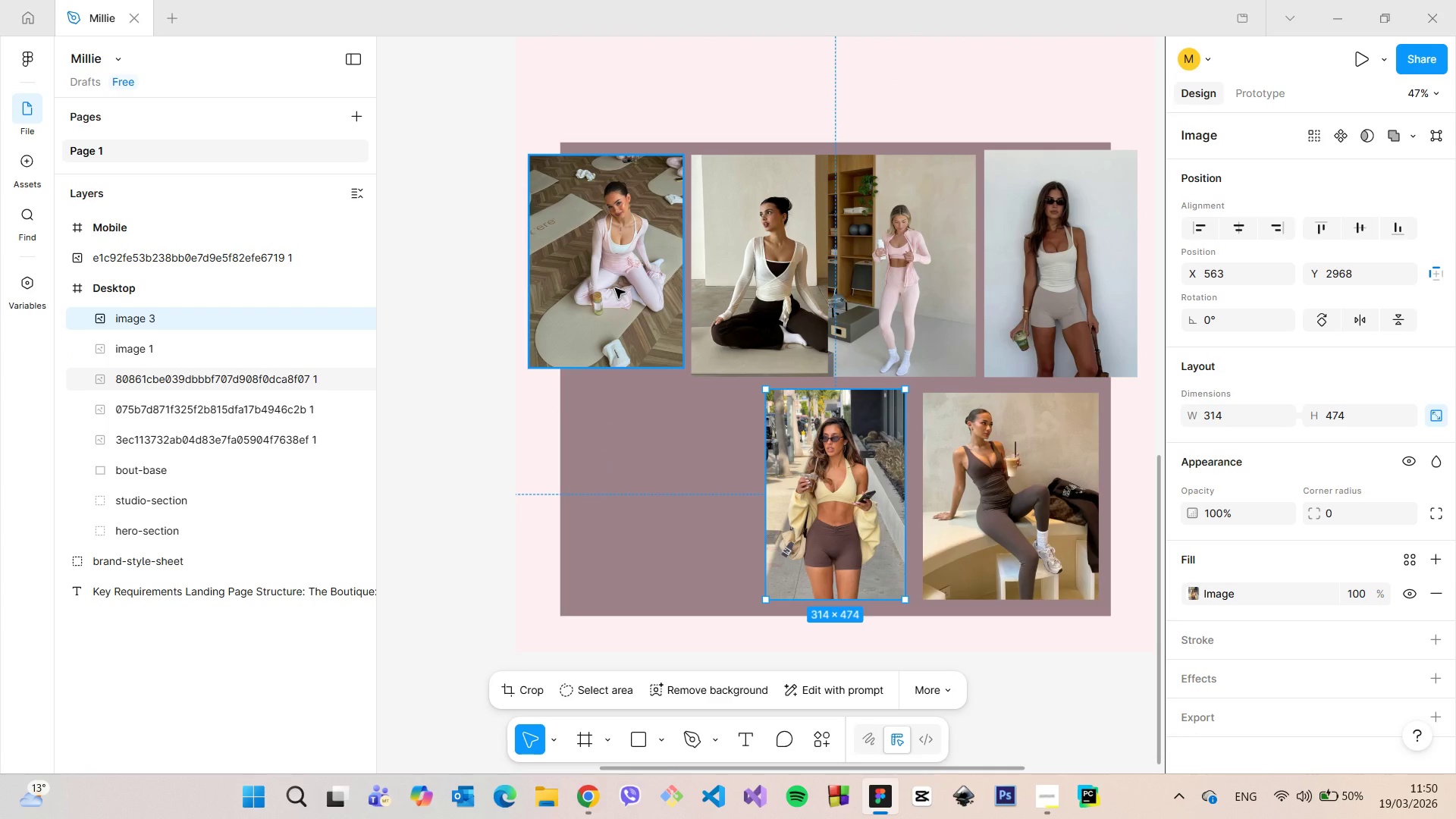 
left_click([615, 288])
 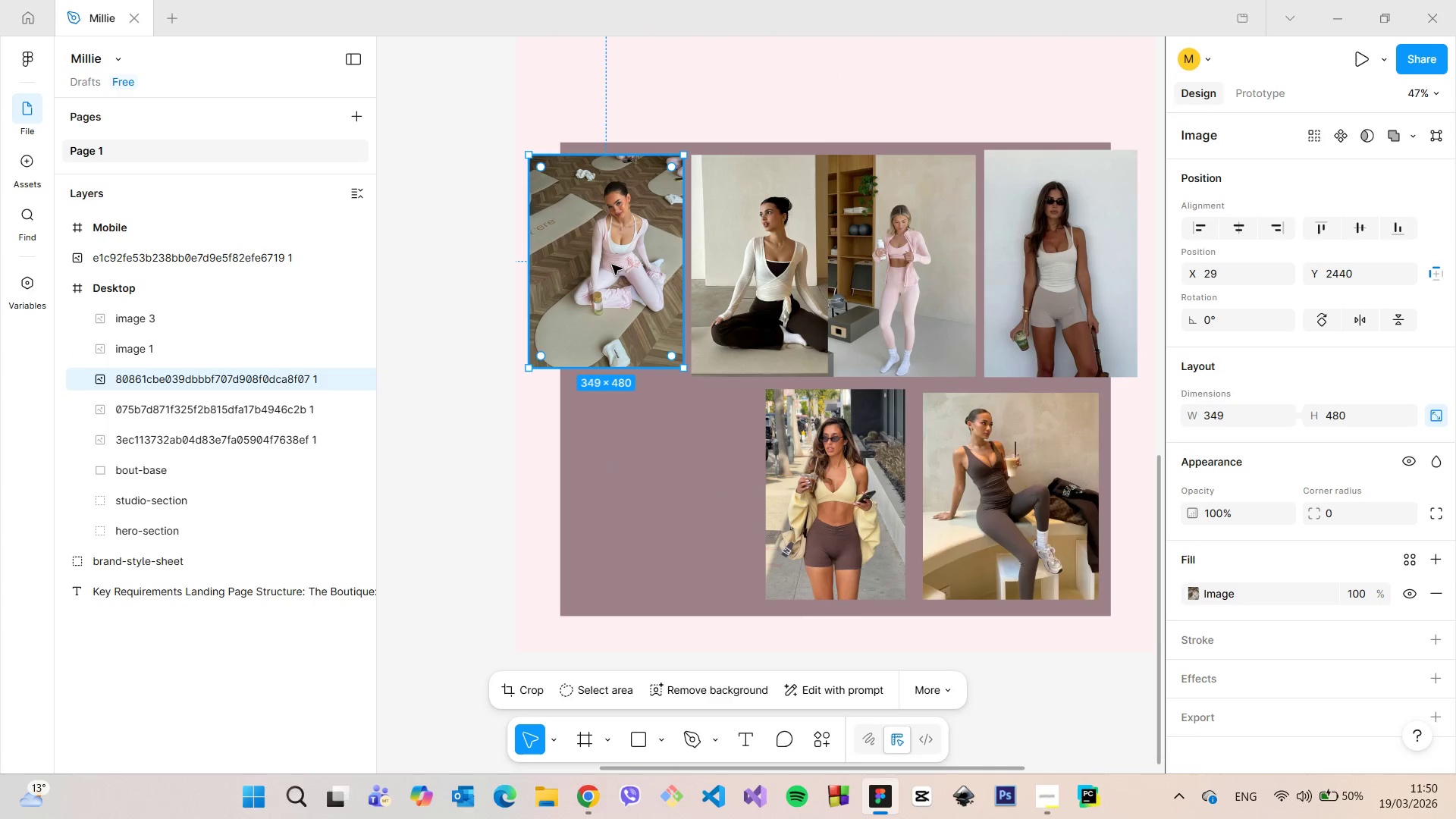 
left_click_drag(start_coordinate=[612, 265], to_coordinate=[671, 497])
 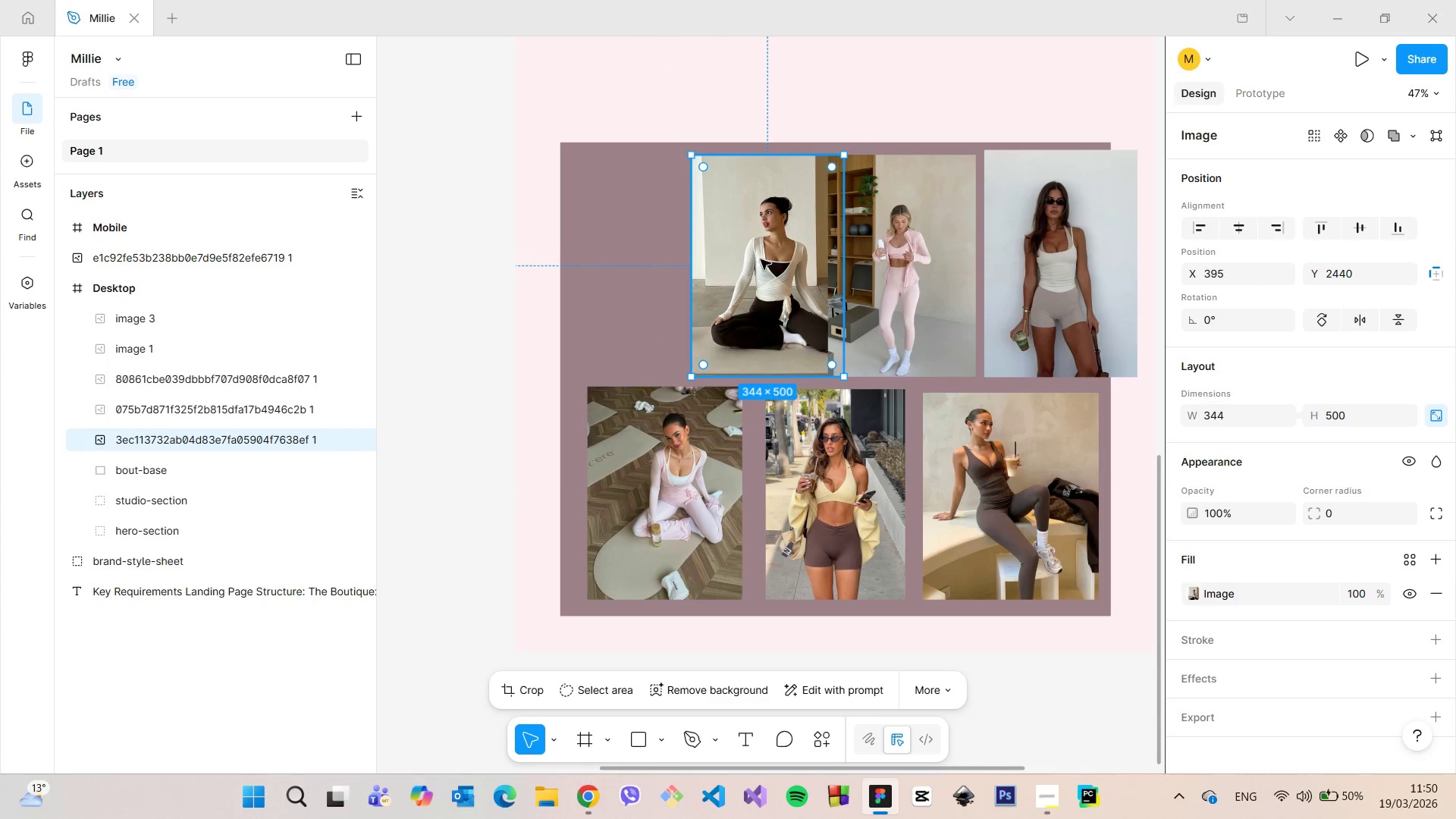 
left_click_drag(start_coordinate=[761, 259], to_coordinate=[660, 256])
 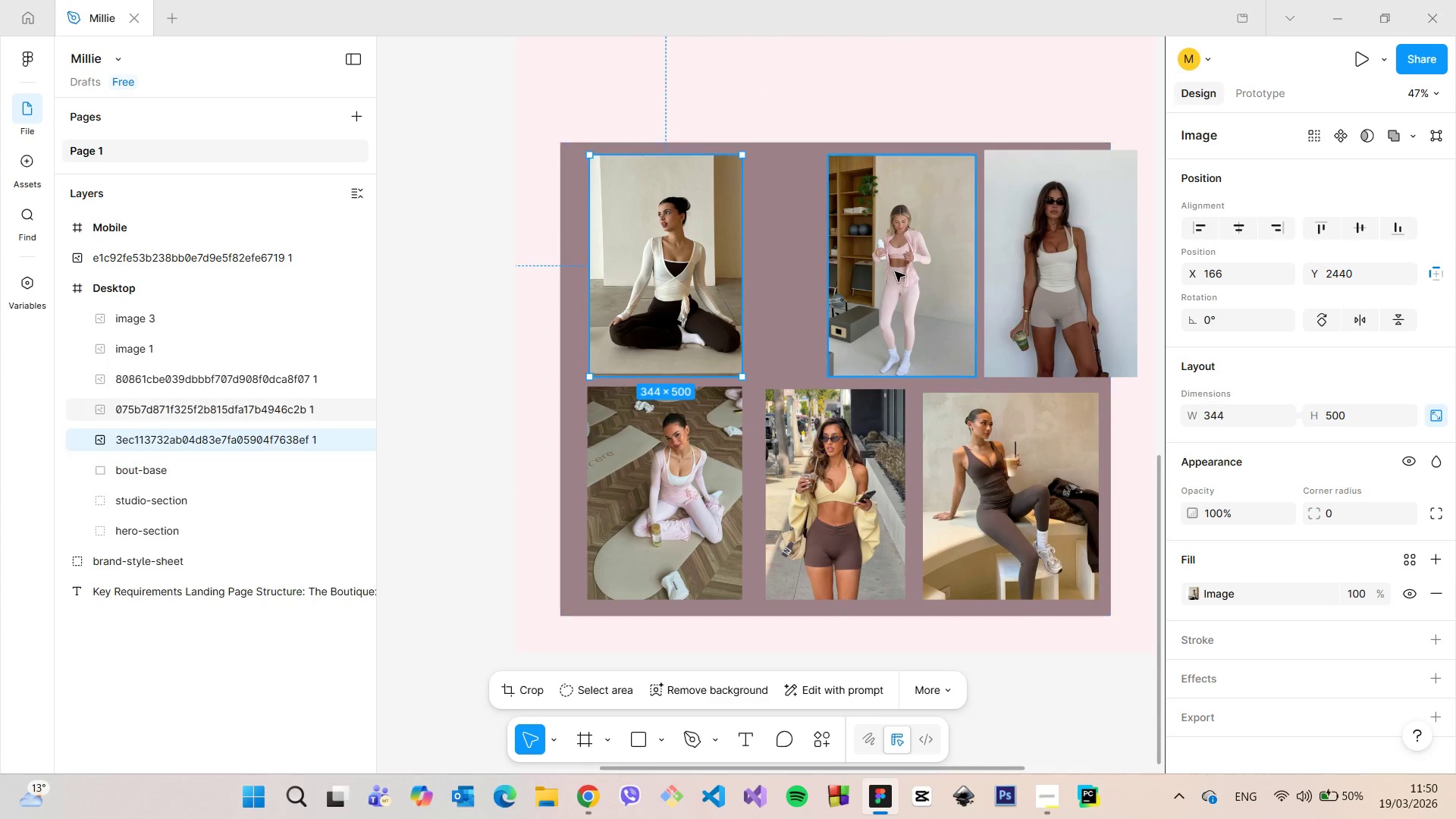 
left_click([895, 271])
 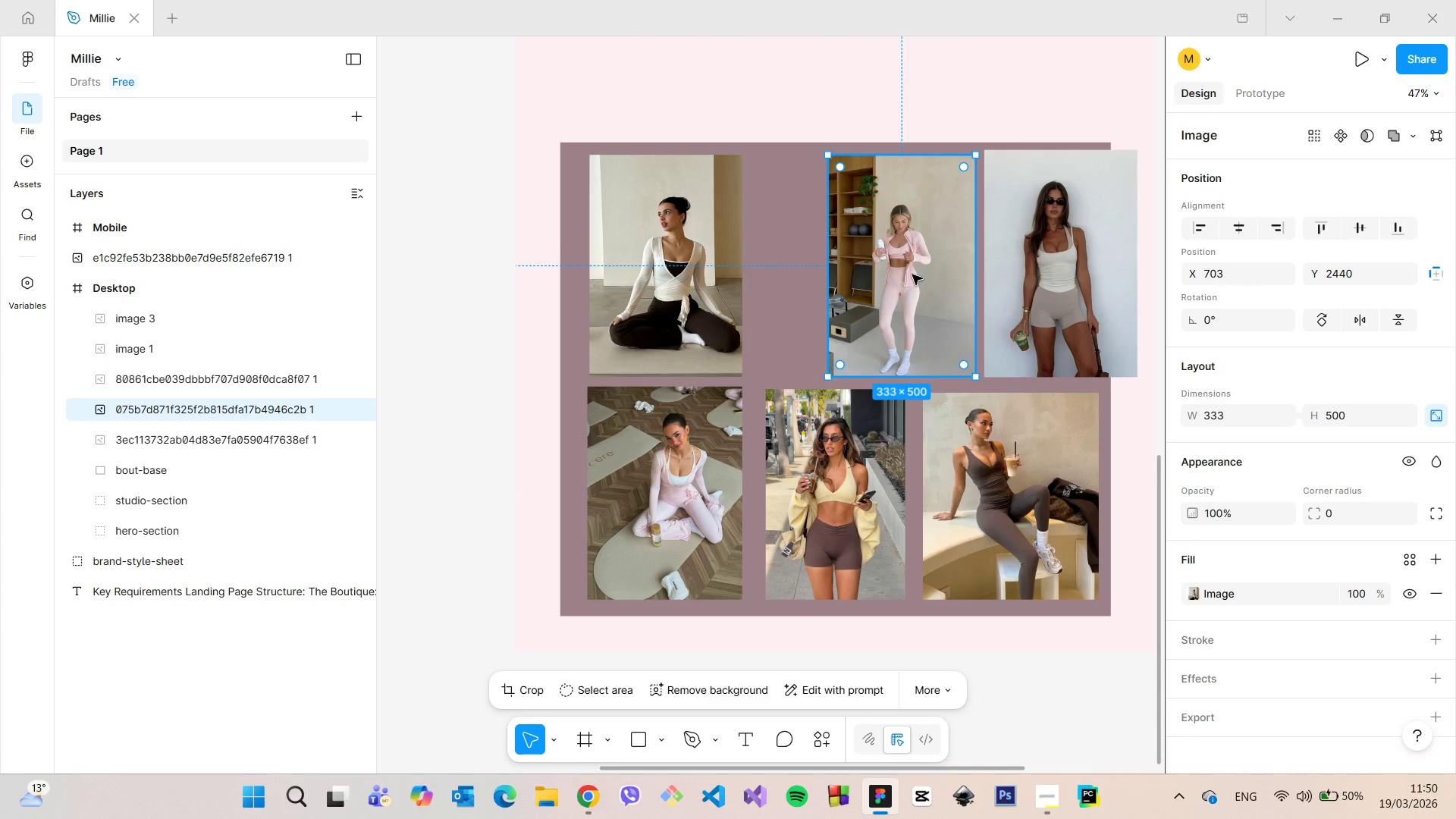 
left_click_drag(start_coordinate=[912, 275], to_coordinate=[850, 276])
 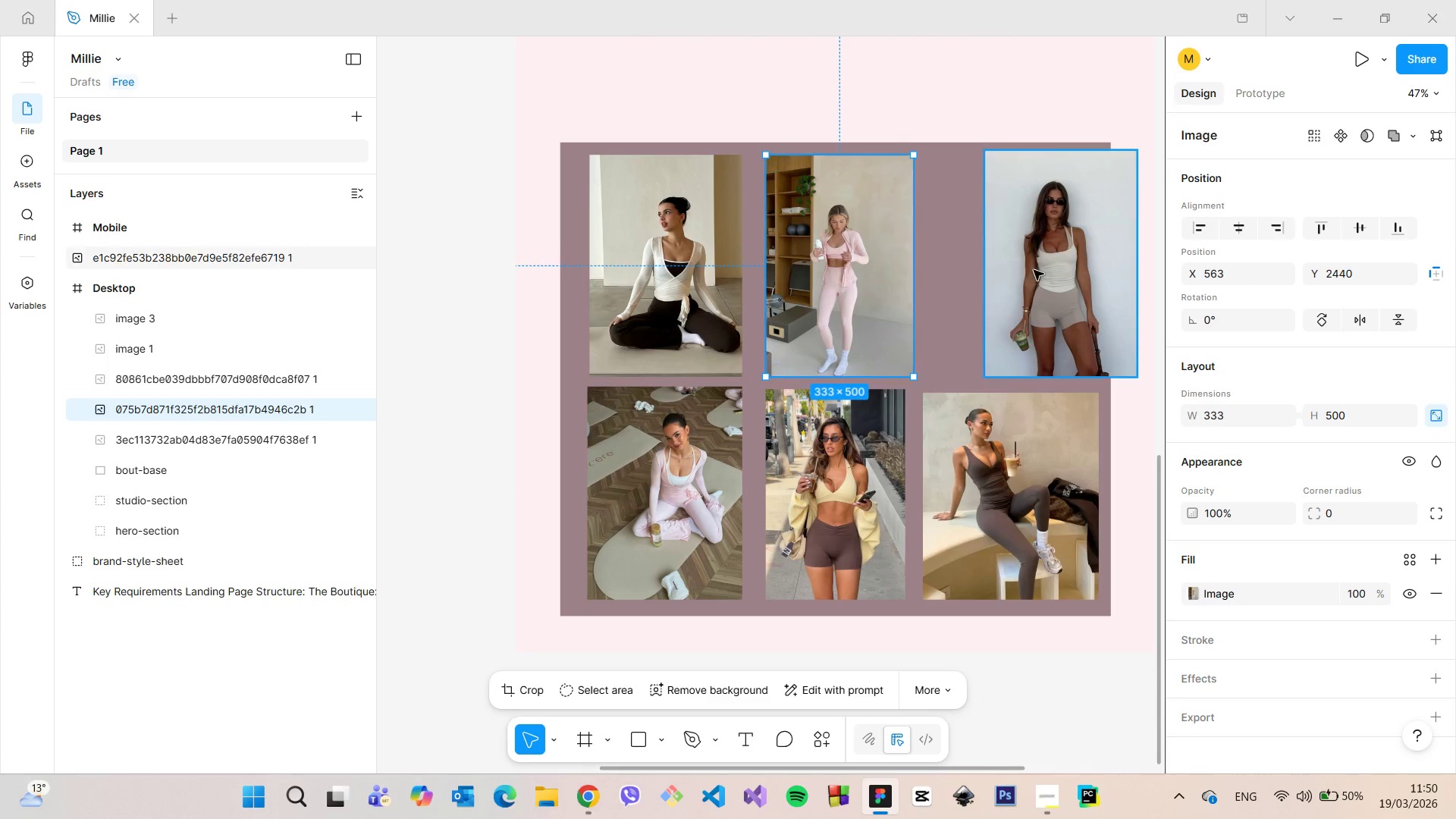 
left_click([1034, 269])
 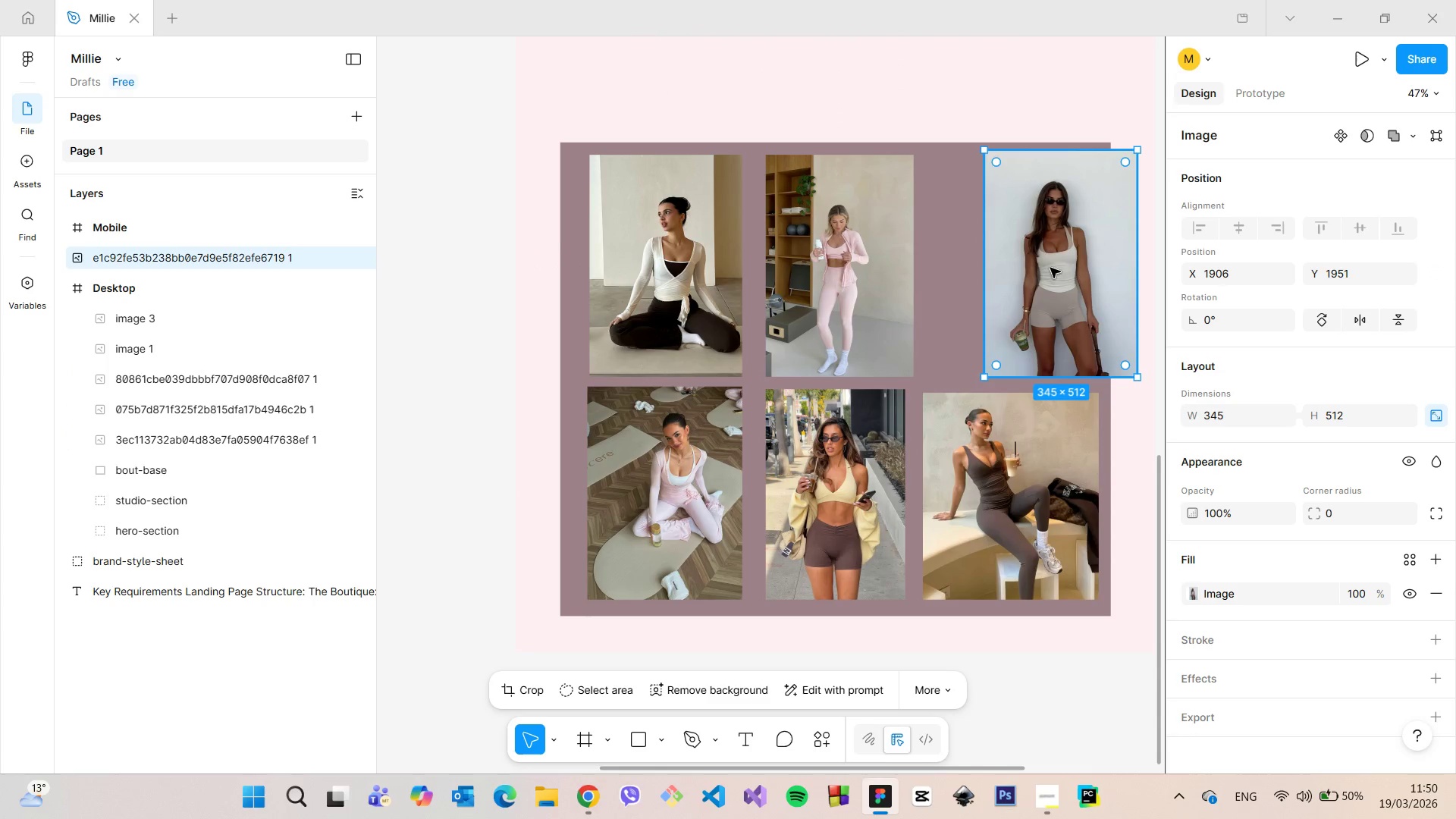 
left_click_drag(start_coordinate=[1048, 268], to_coordinate=[1011, 268])
 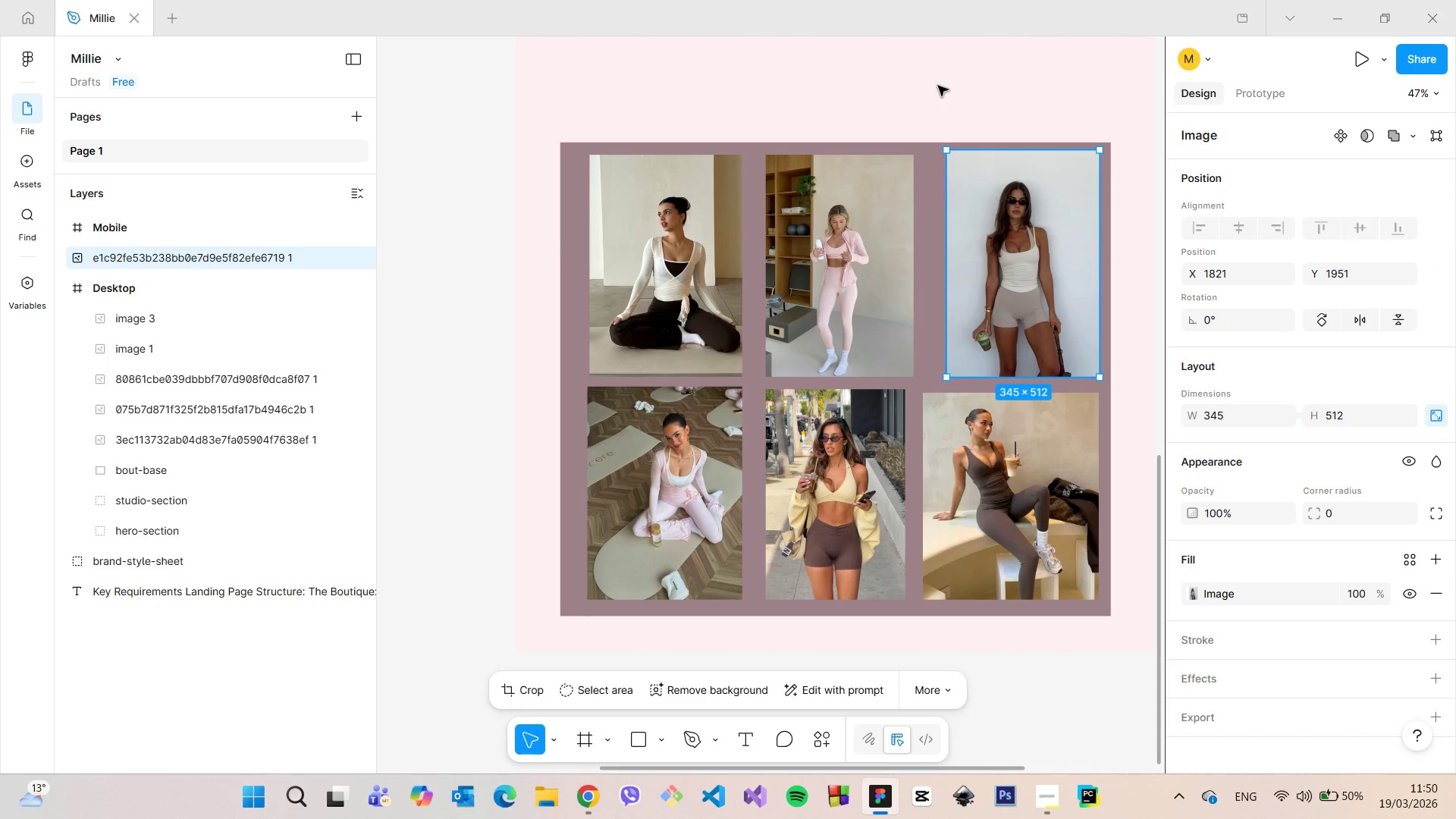 
left_click([938, 86])
 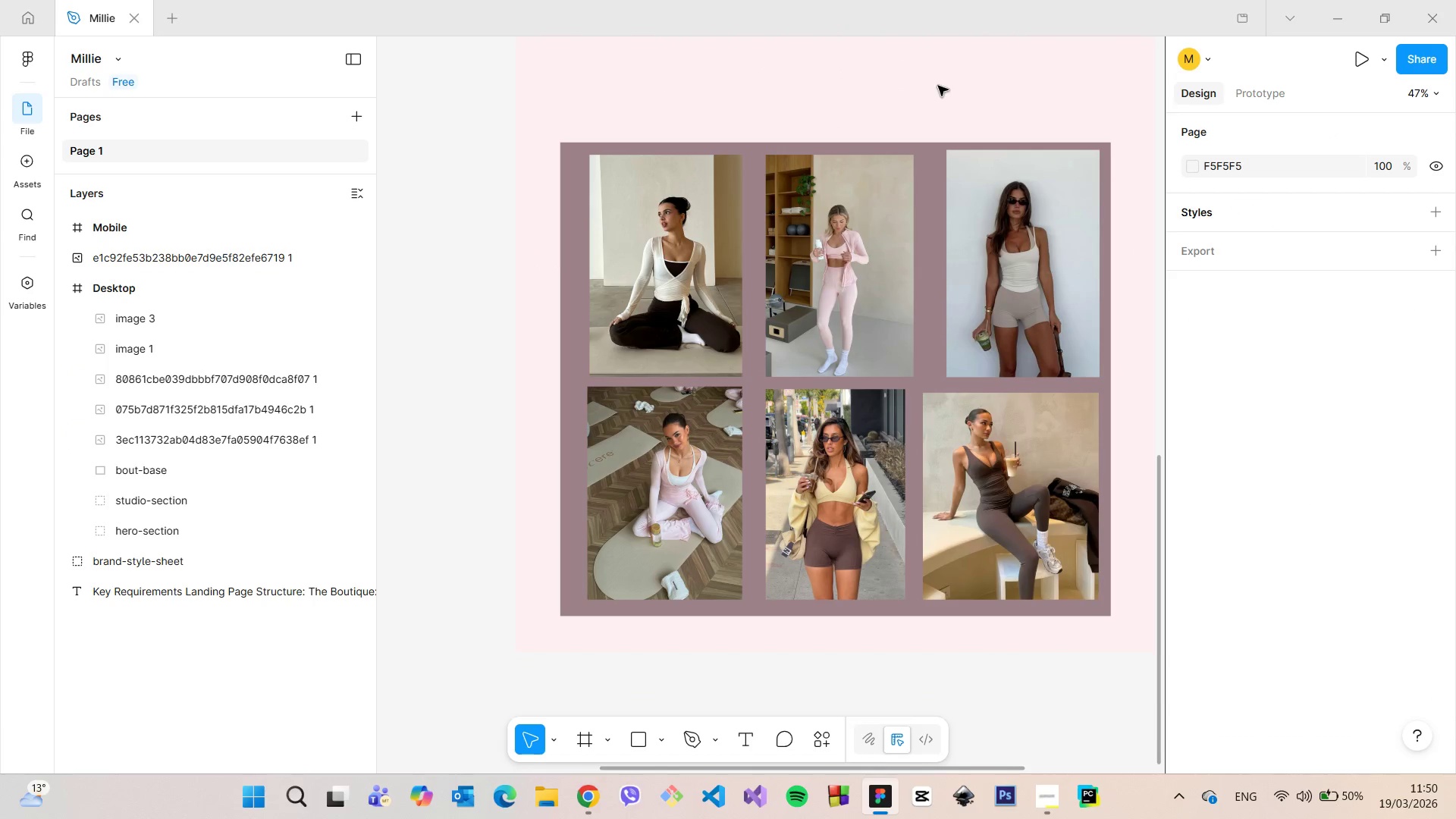 
left_click([927, 154])
 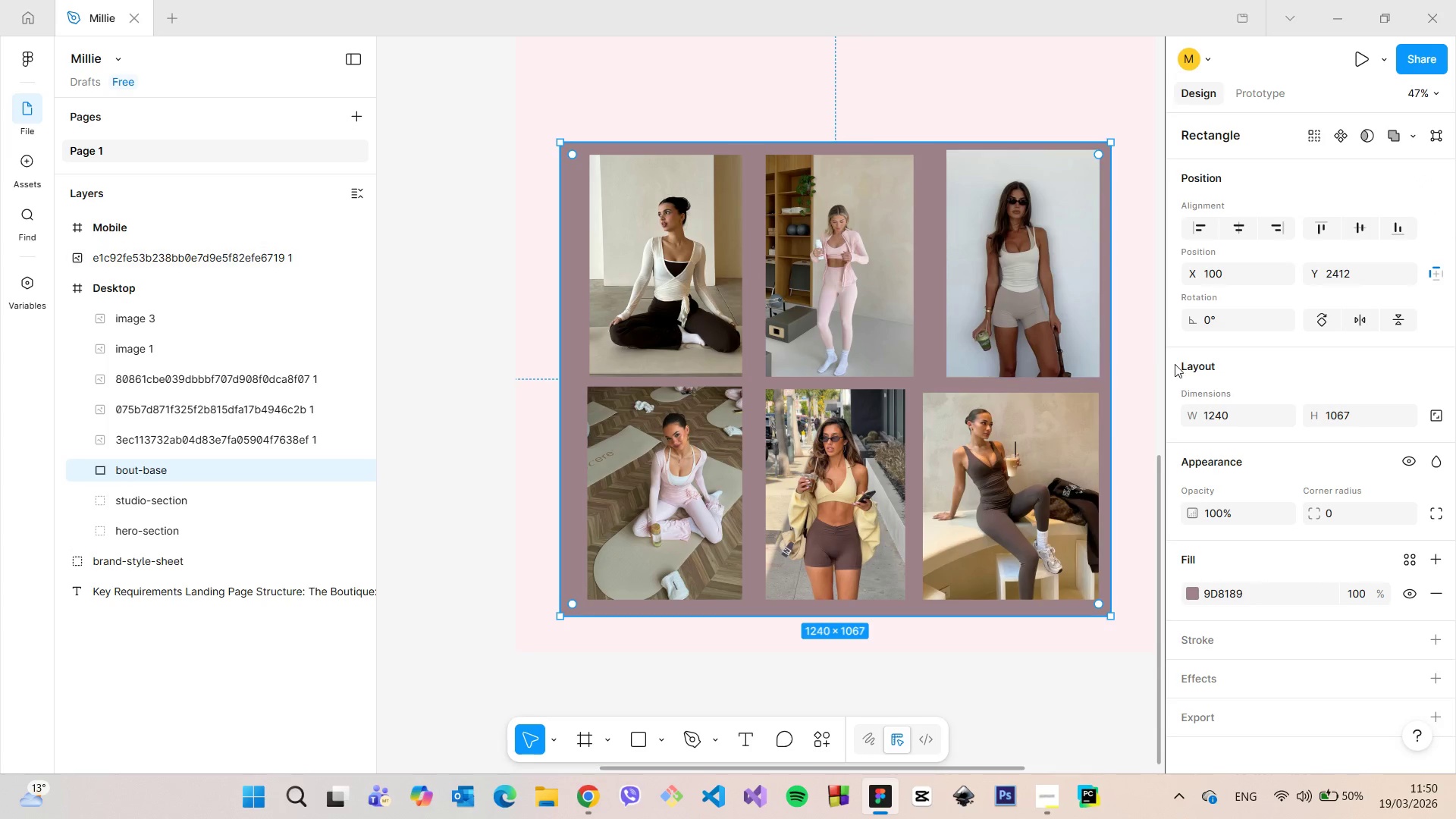 
scroll: coordinate [1175, 364], scroll_direction: down, amount: 3.0
 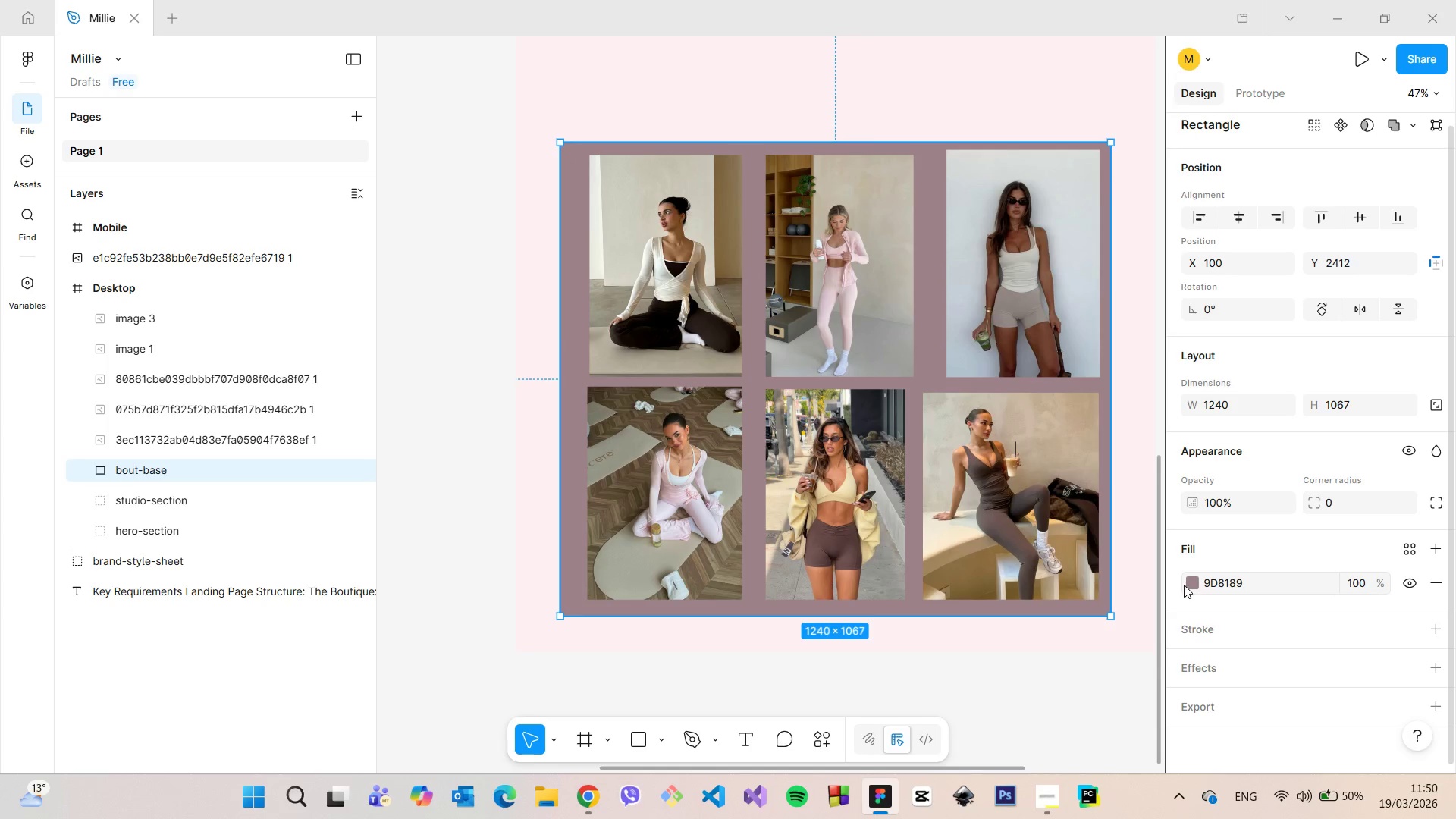 
left_click([1186, 583])
 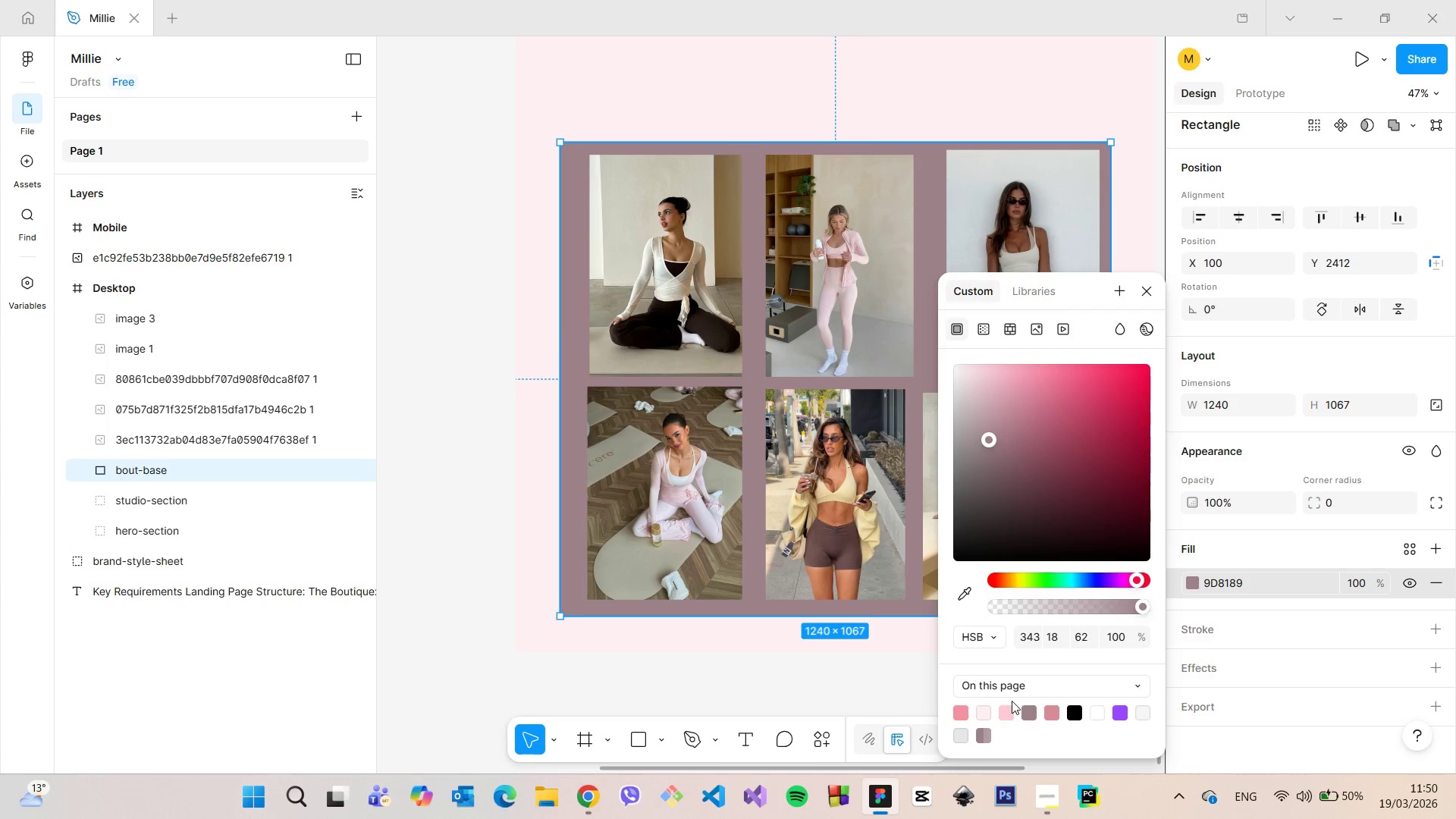 
left_click([1006, 708])
 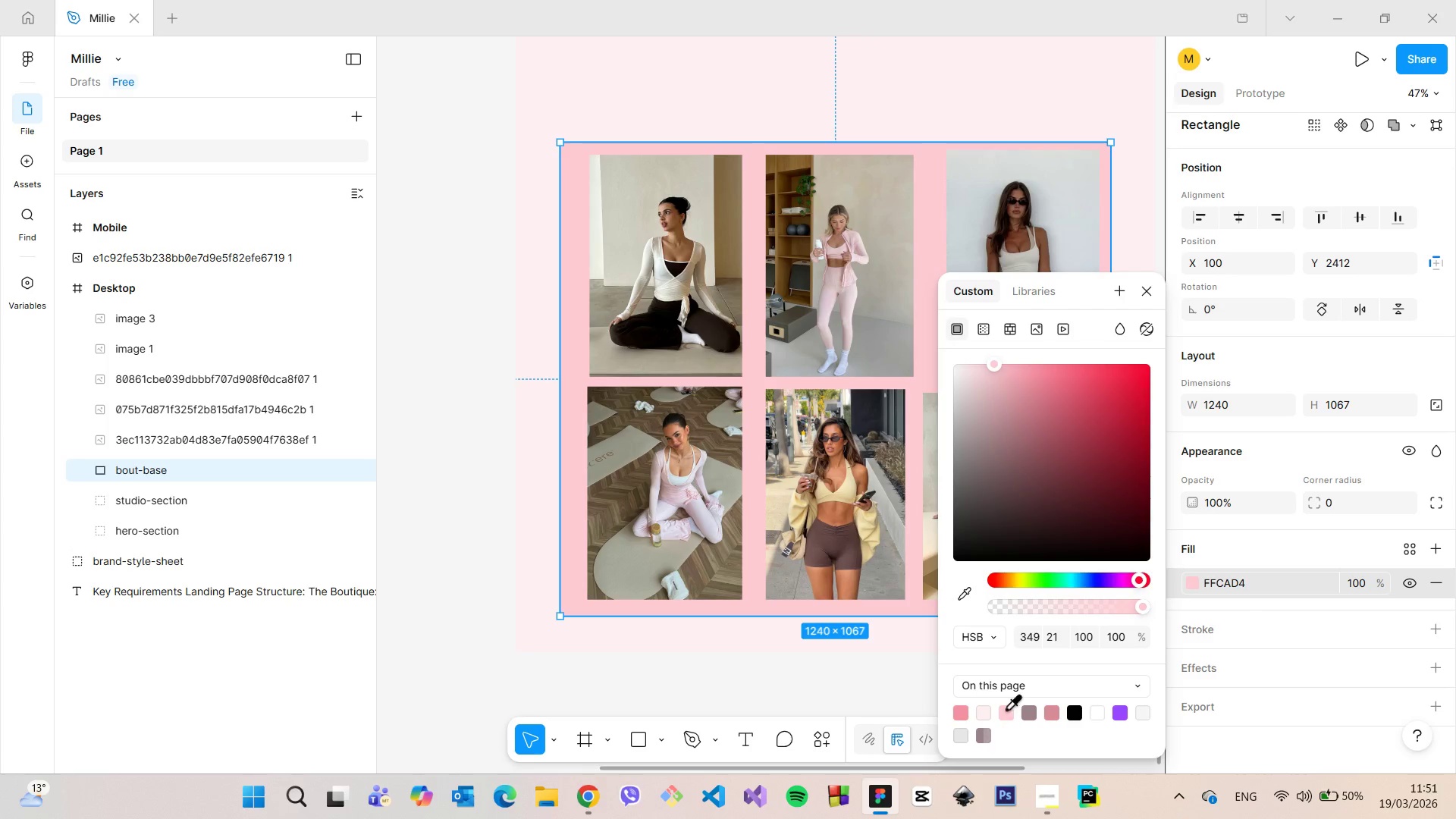 
left_click([1025, 713])
 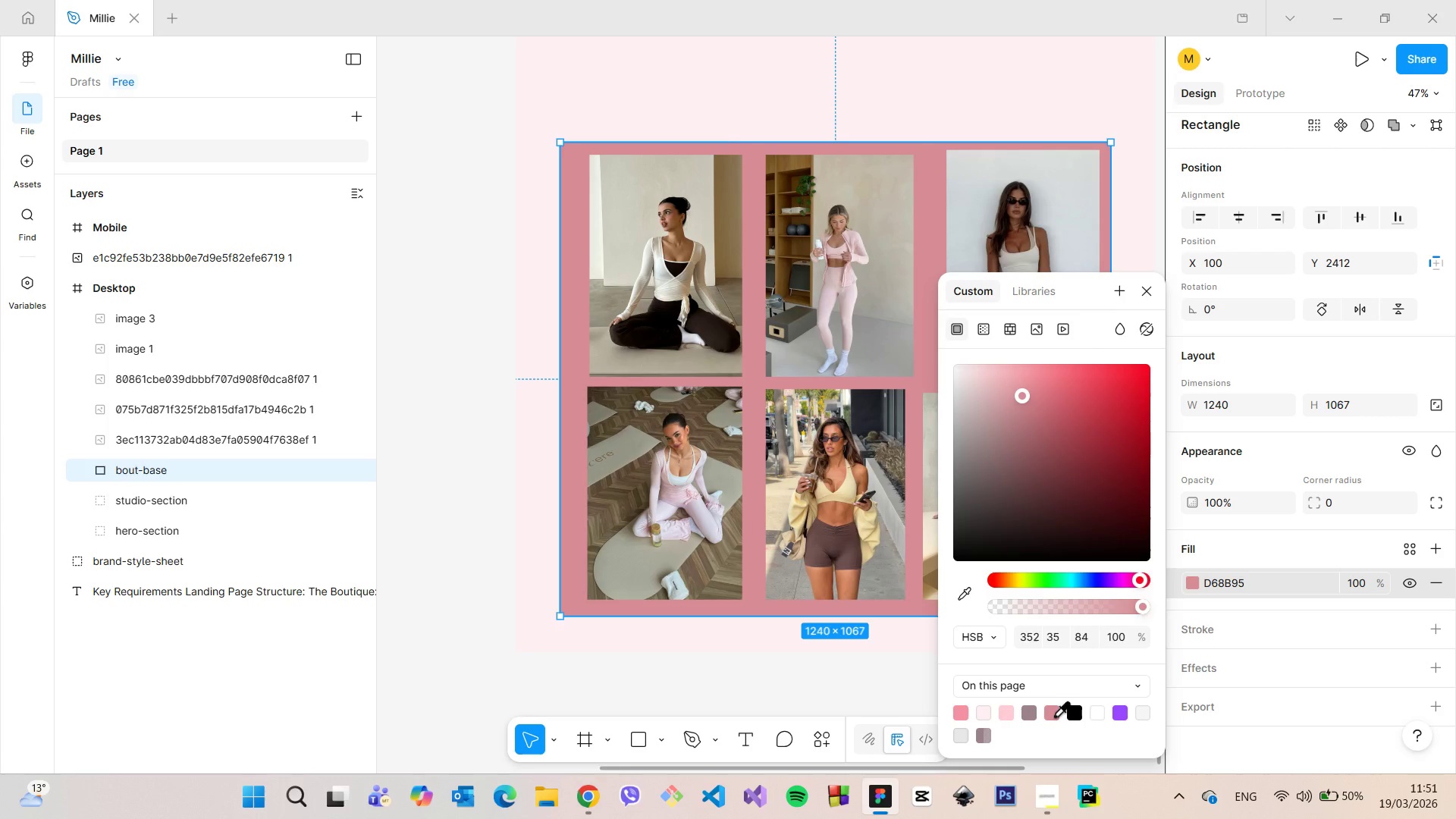 
left_click([962, 709])
 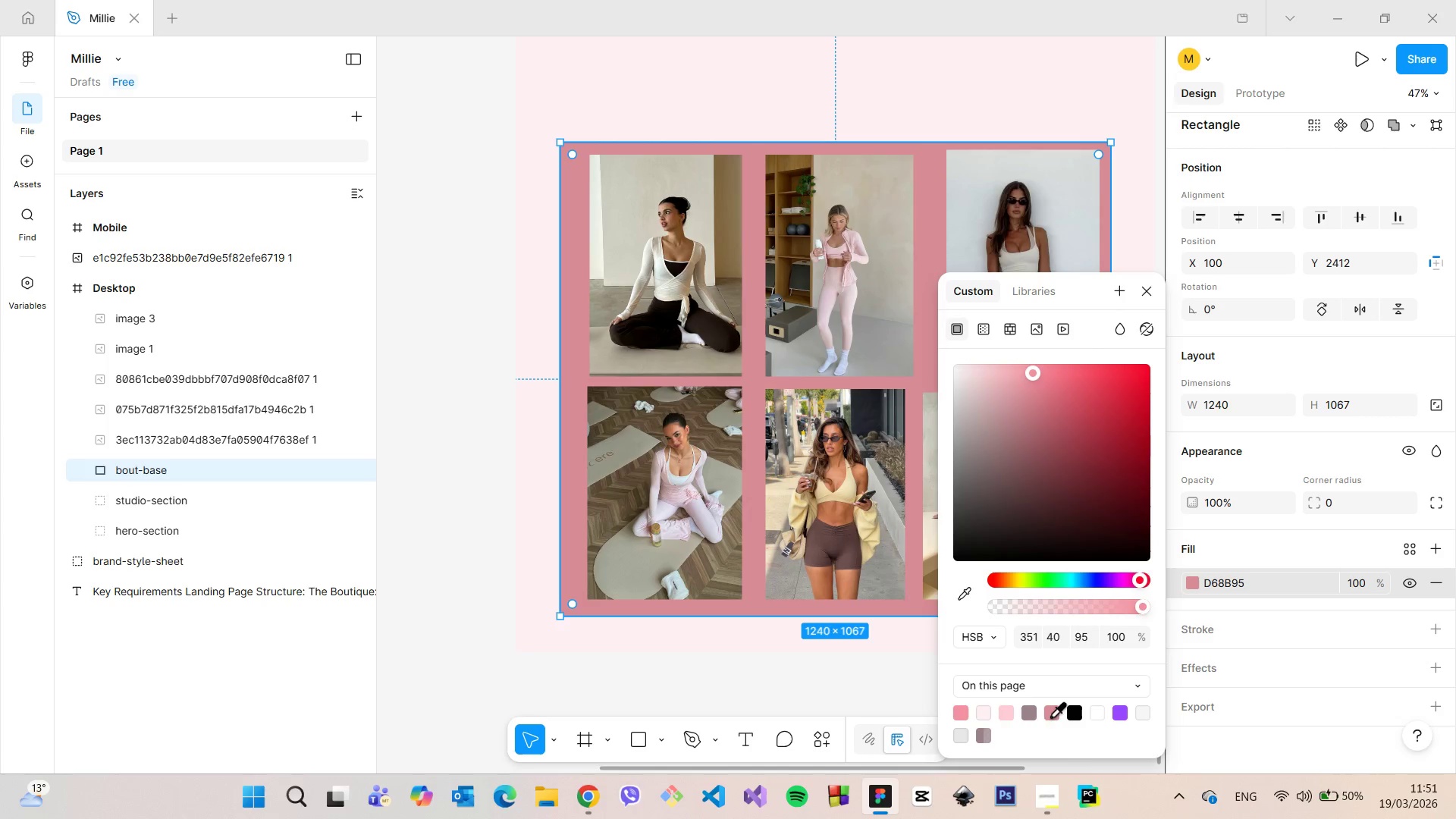 
double_click([1029, 712])
 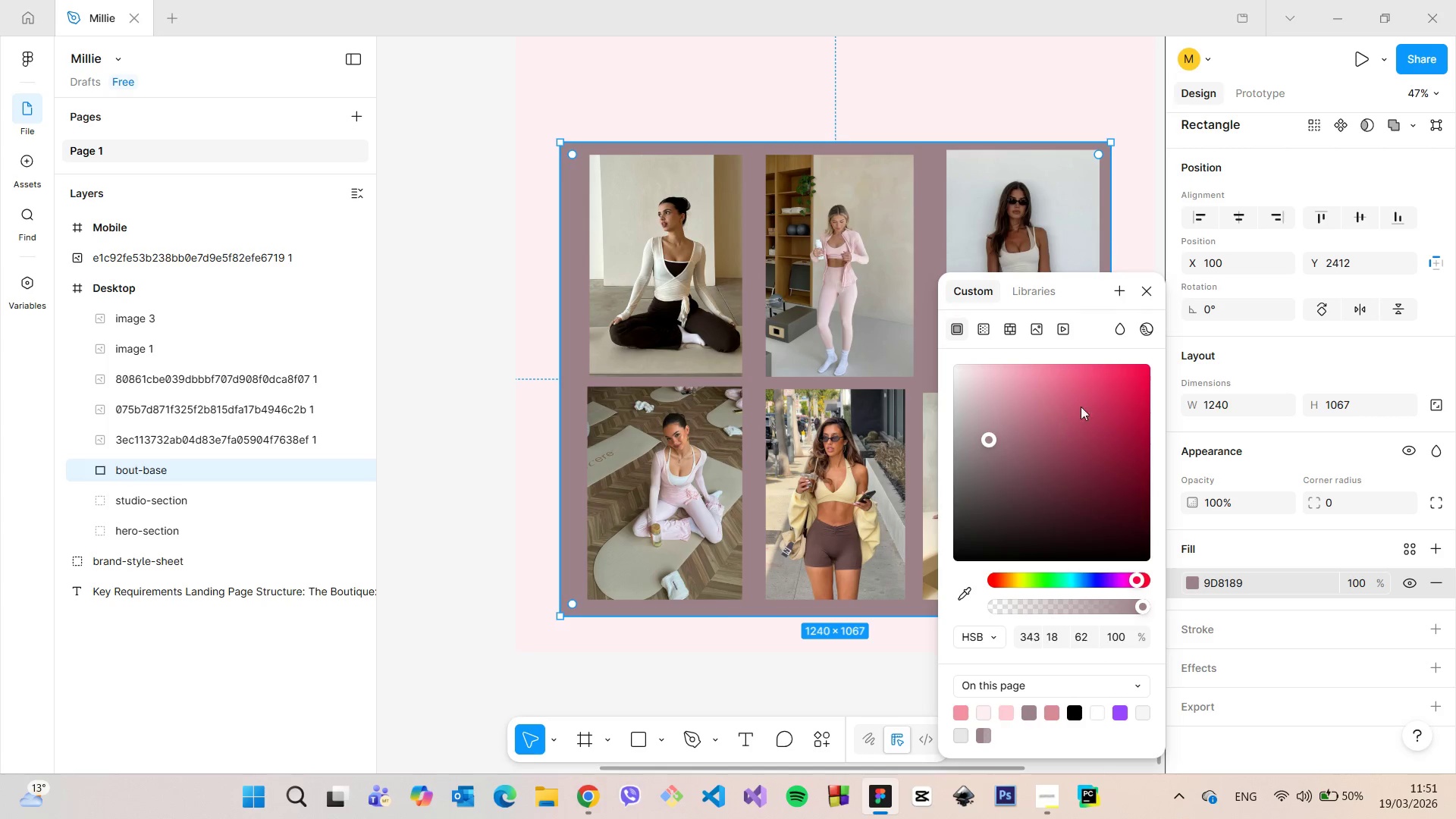 
left_click([1139, 297])
 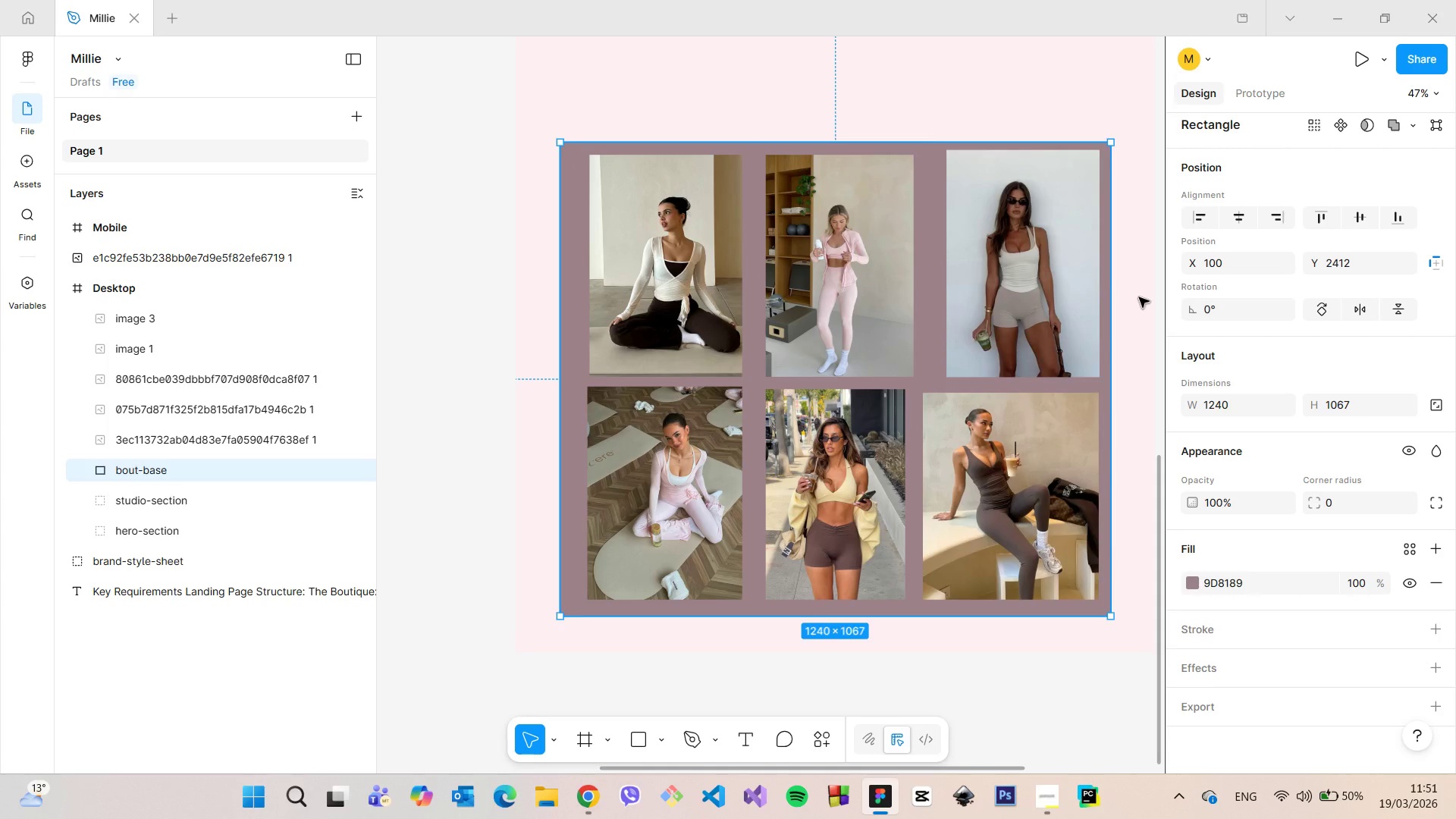 
scroll: coordinate [1139, 300], scroll_direction: down, amount: 13.0
 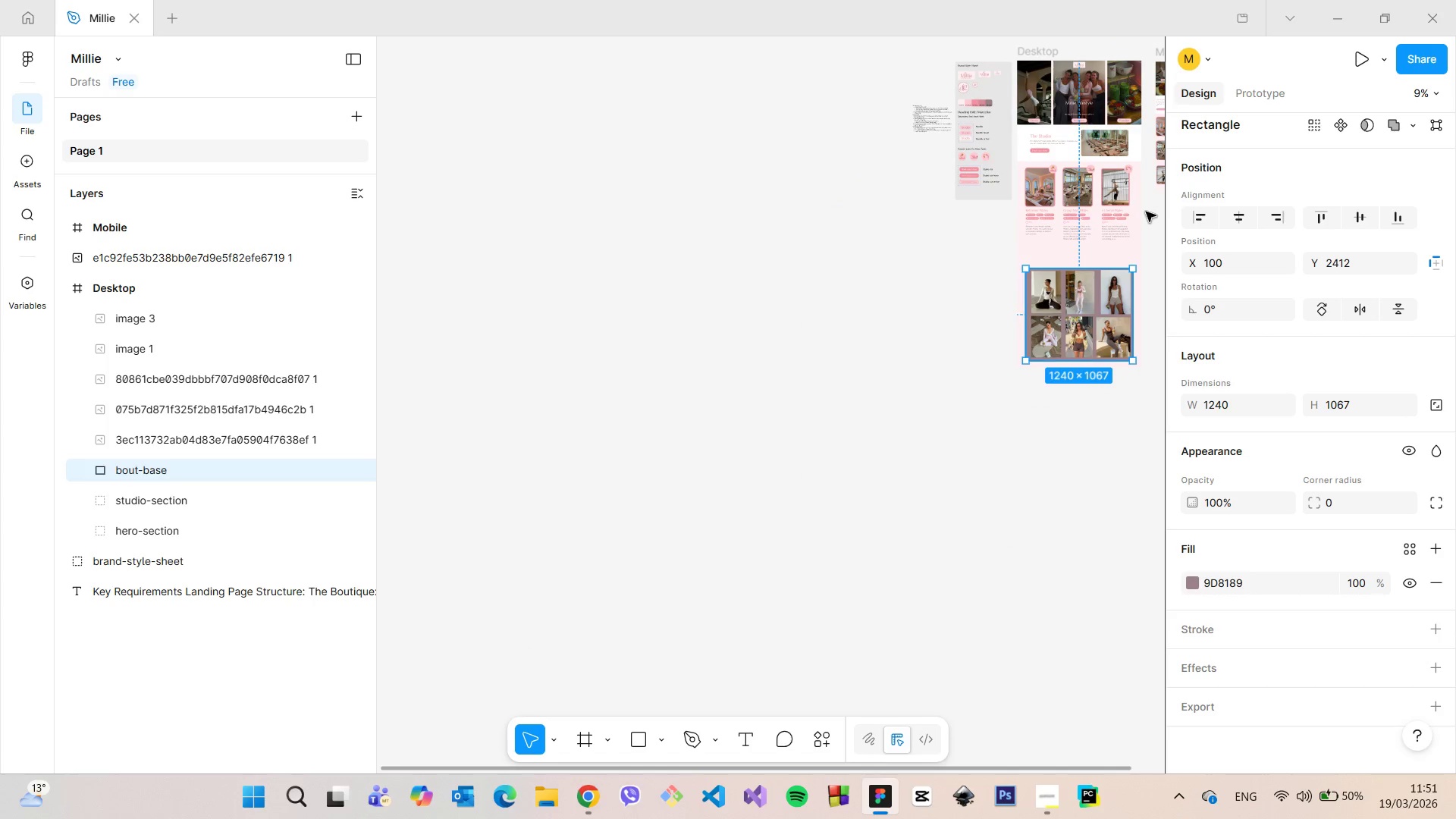 
scroll: coordinate [1138, 369], scroll_direction: up, amount: 21.0
 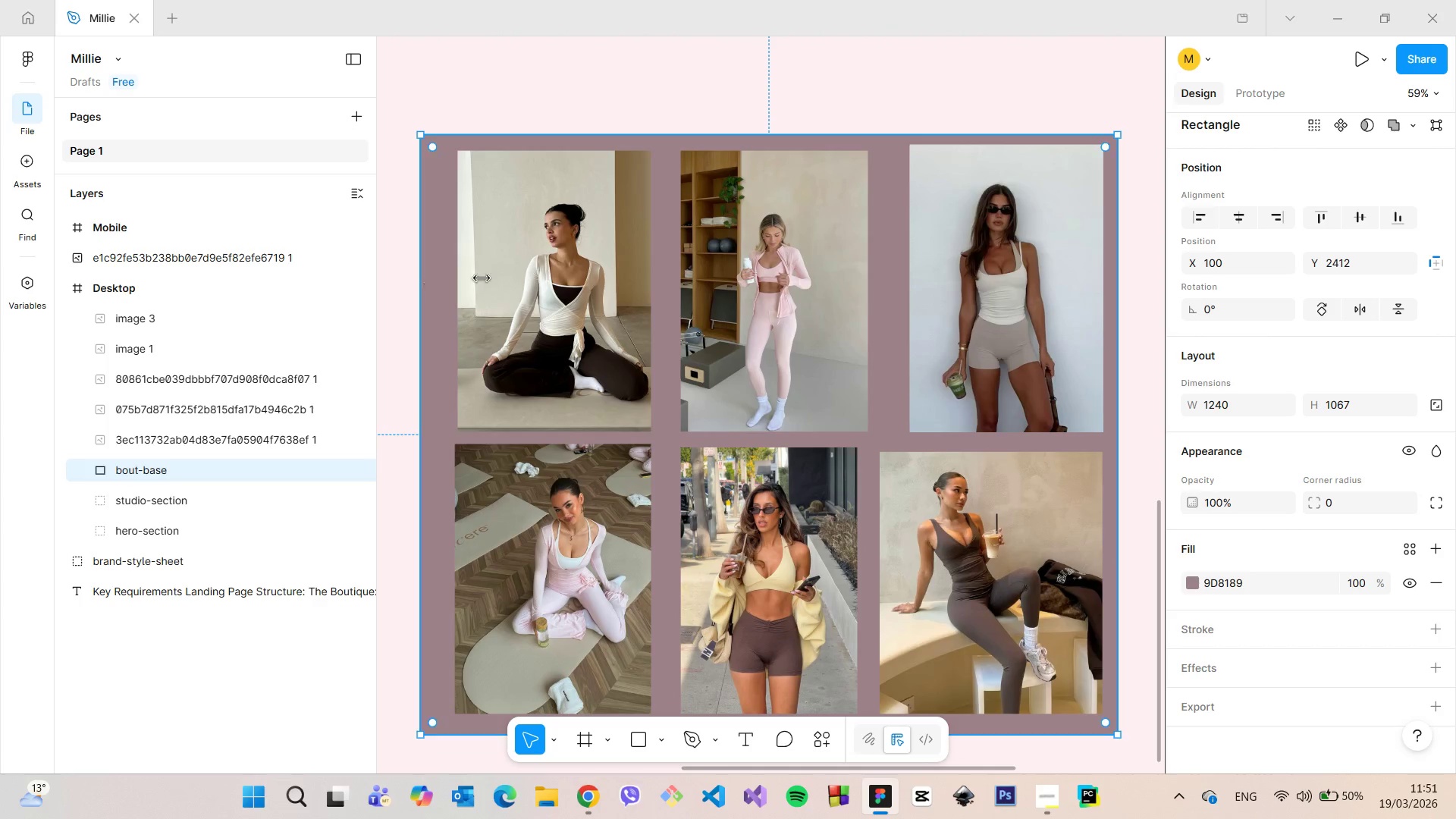 
left_click([499, 276])
 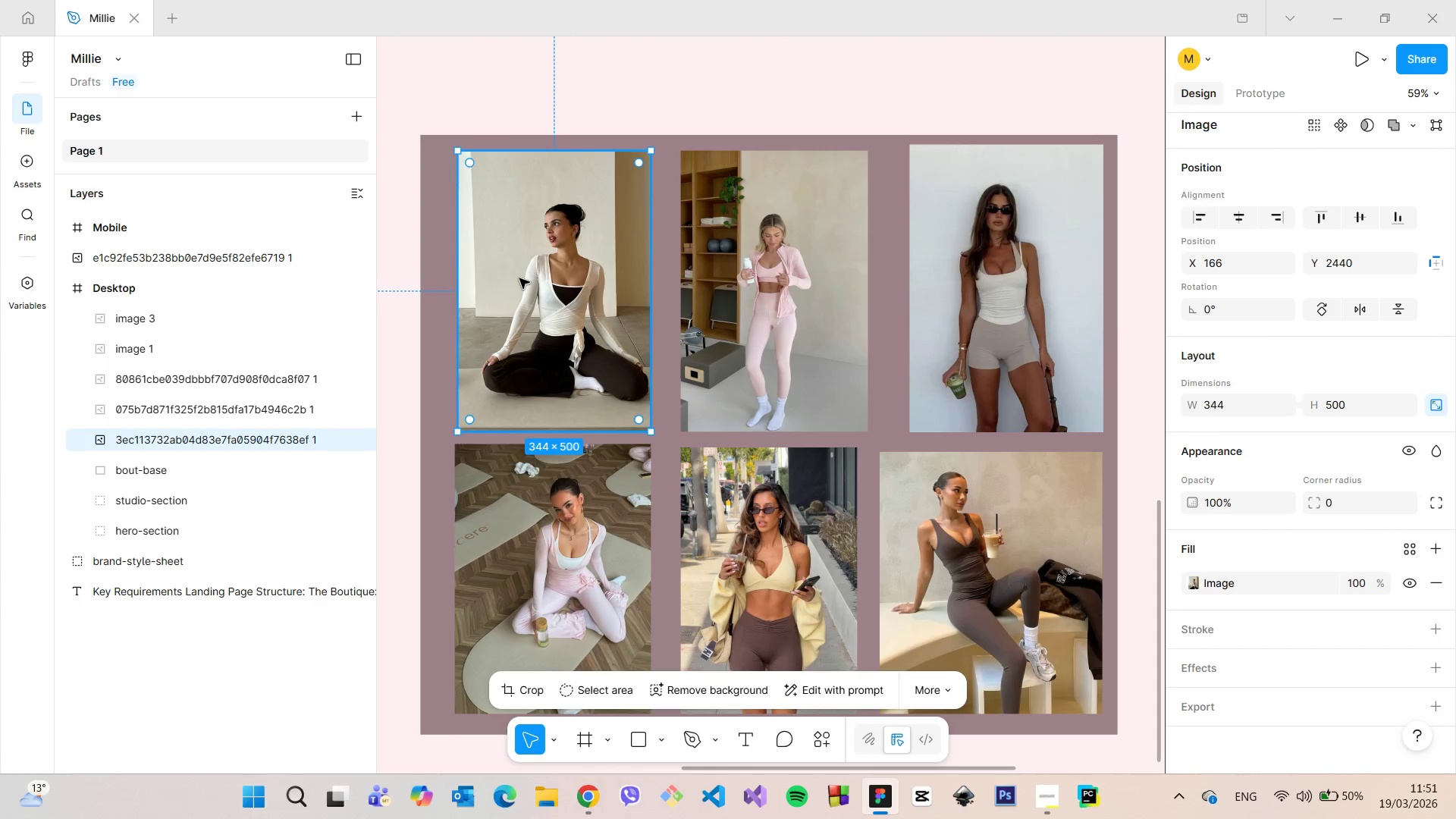 
left_click_drag(start_coordinate=[519, 278], to_coordinate=[504, 279])
 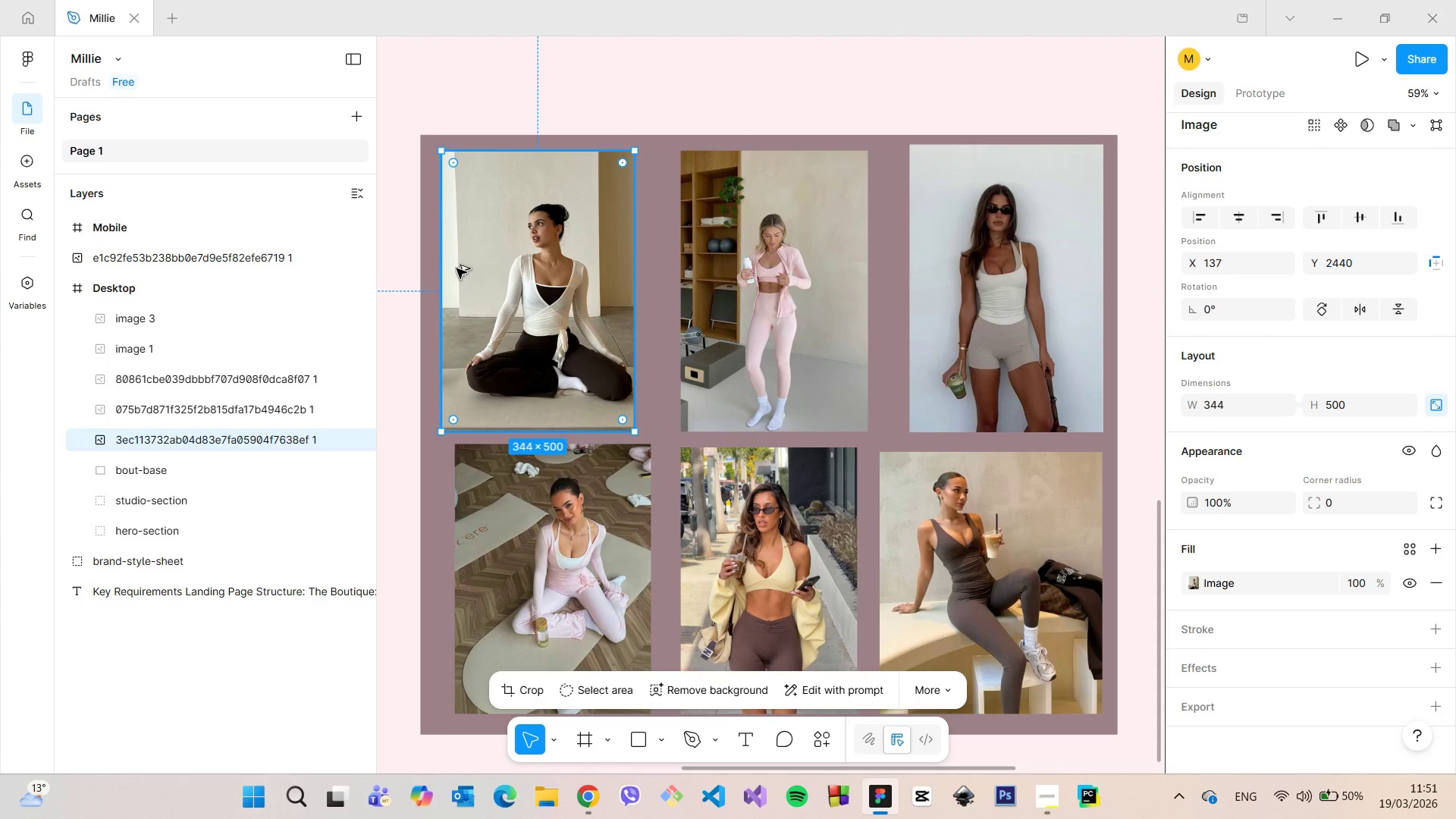 
hold_key(key=AltLeft, duration=0.95)
 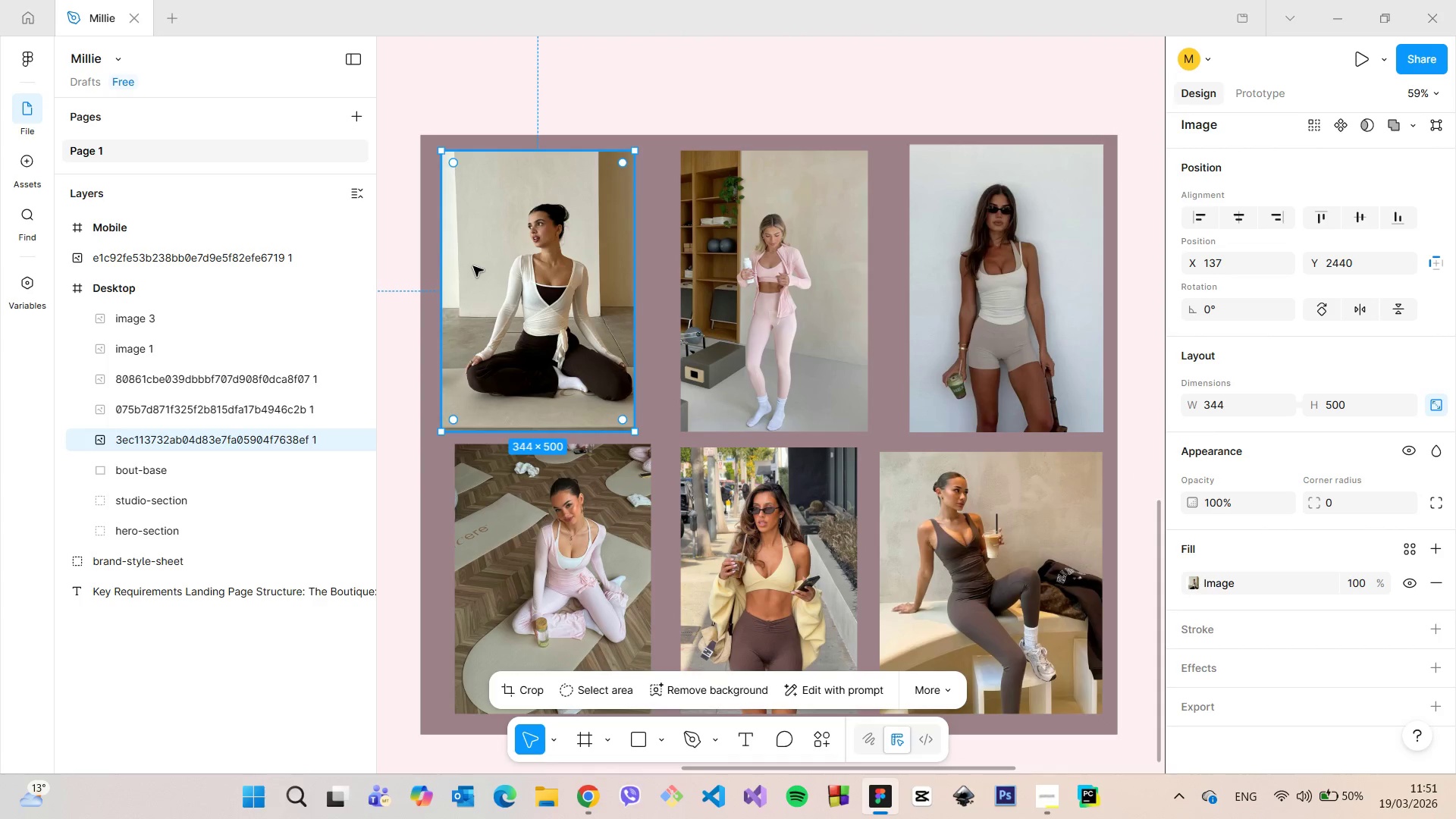 
left_click_drag(start_coordinate=[473, 266], to_coordinate=[466, 262])
 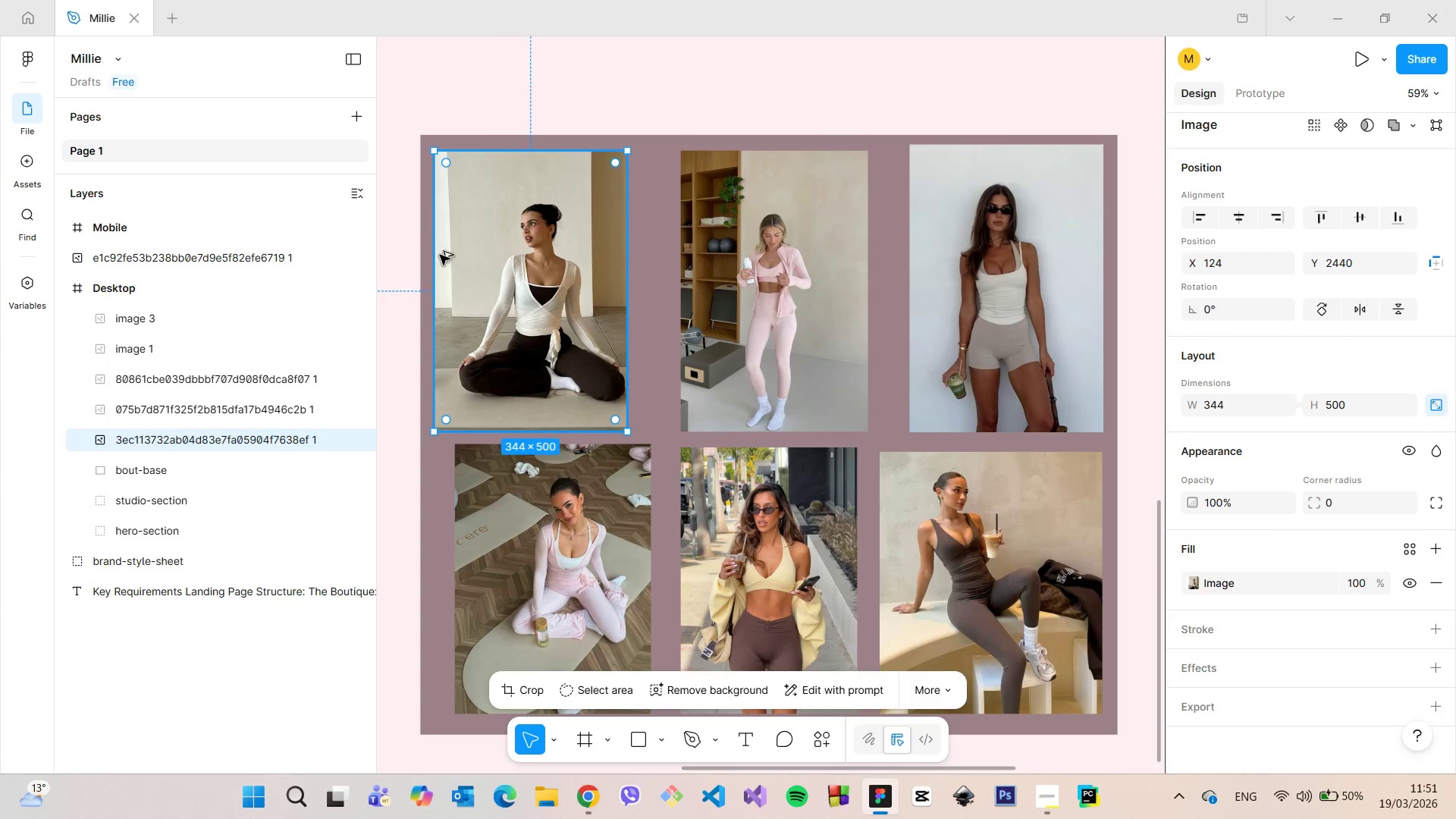 
hold_key(key=AltLeft, duration=0.73)
 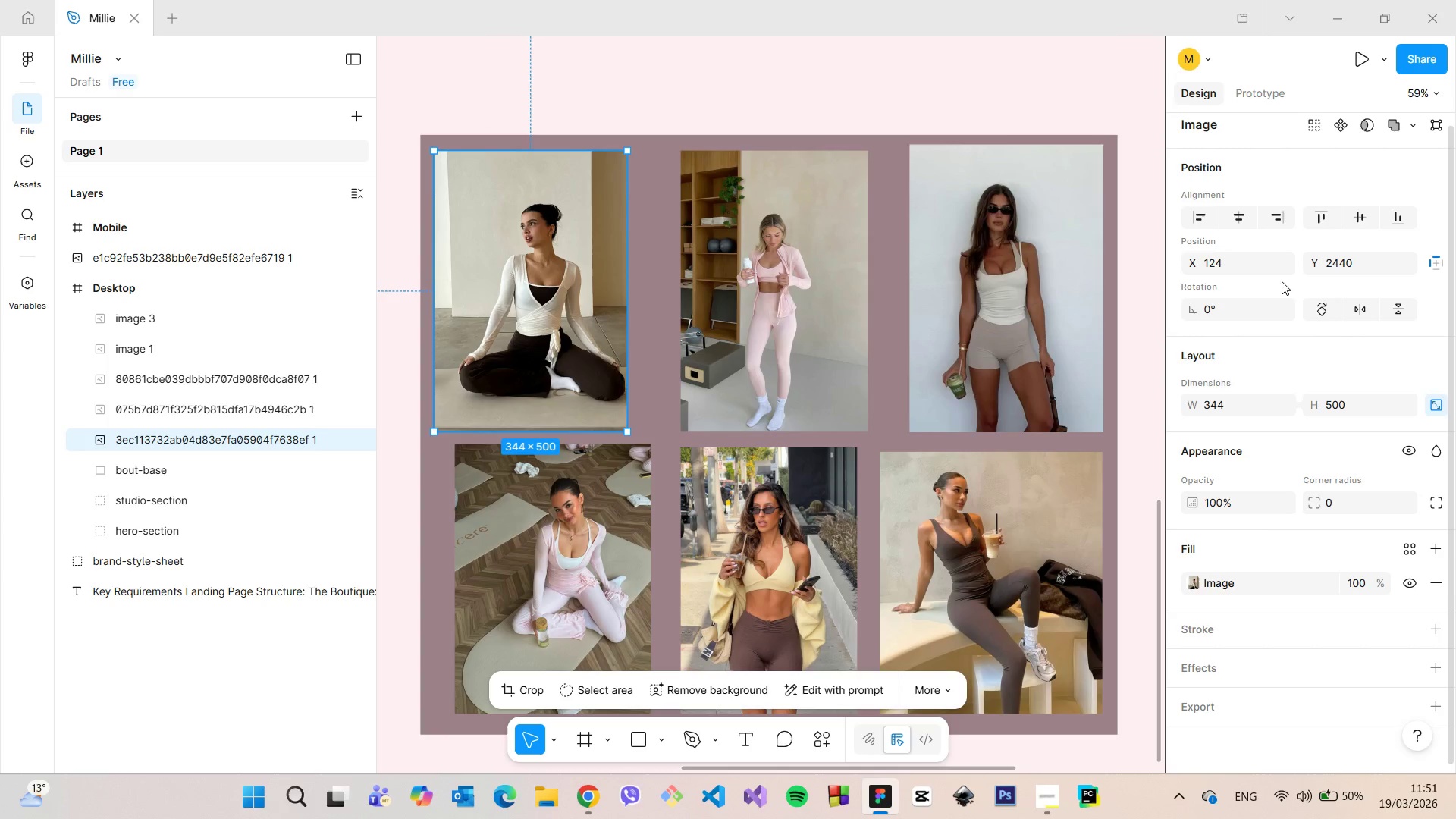 
left_click([1277, 263])
 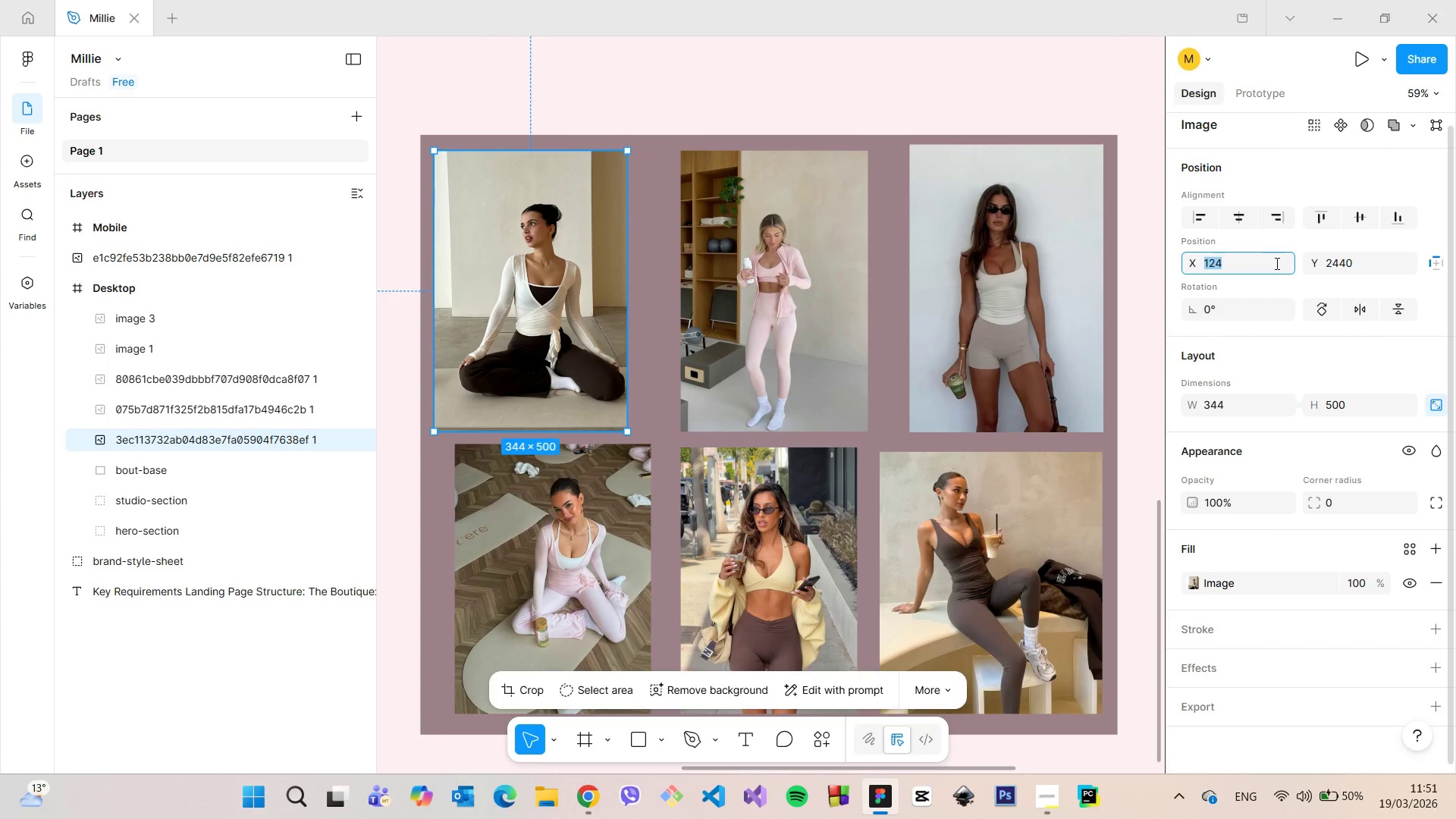 
type(120)
 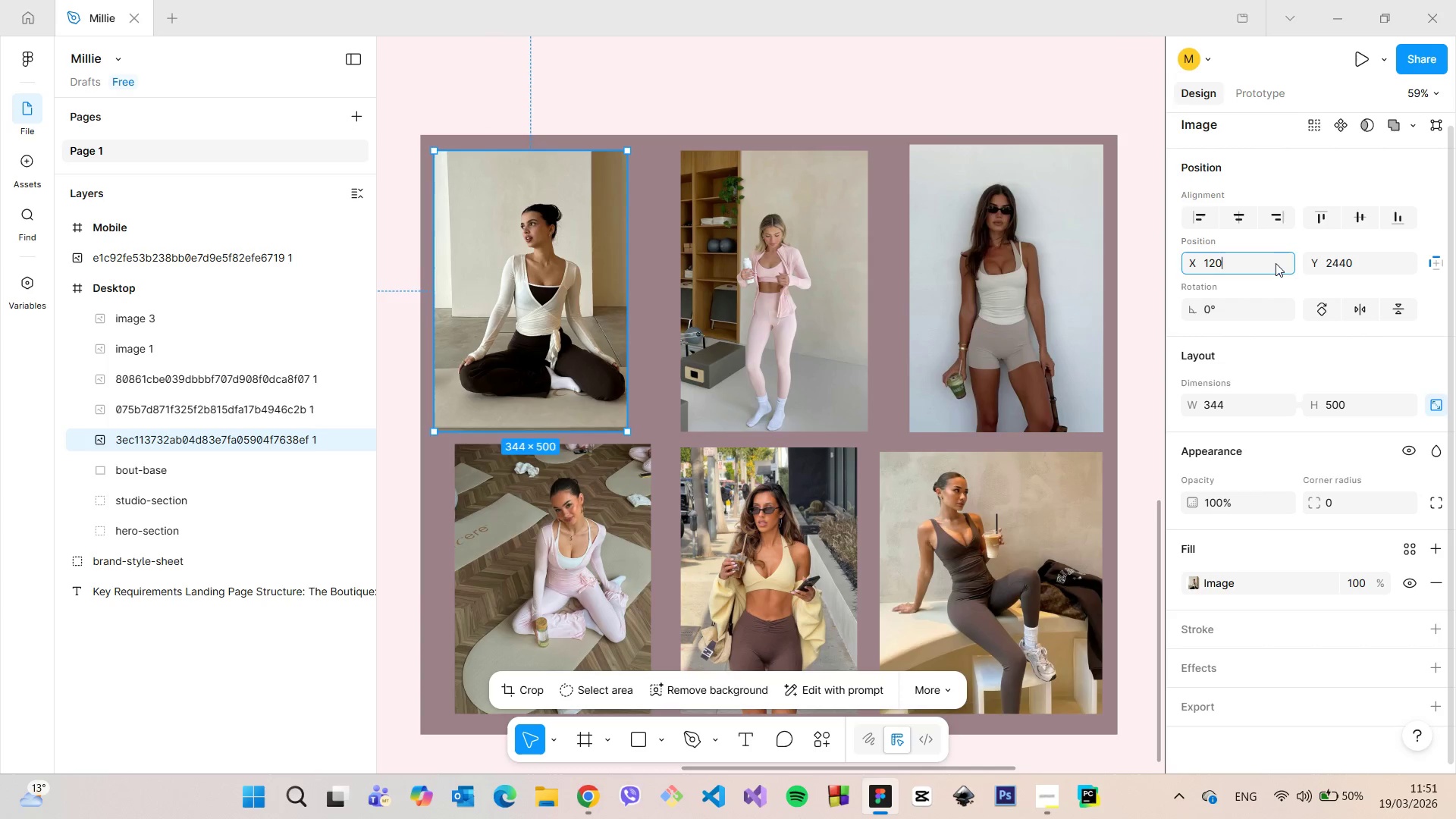 
key(Enter)
 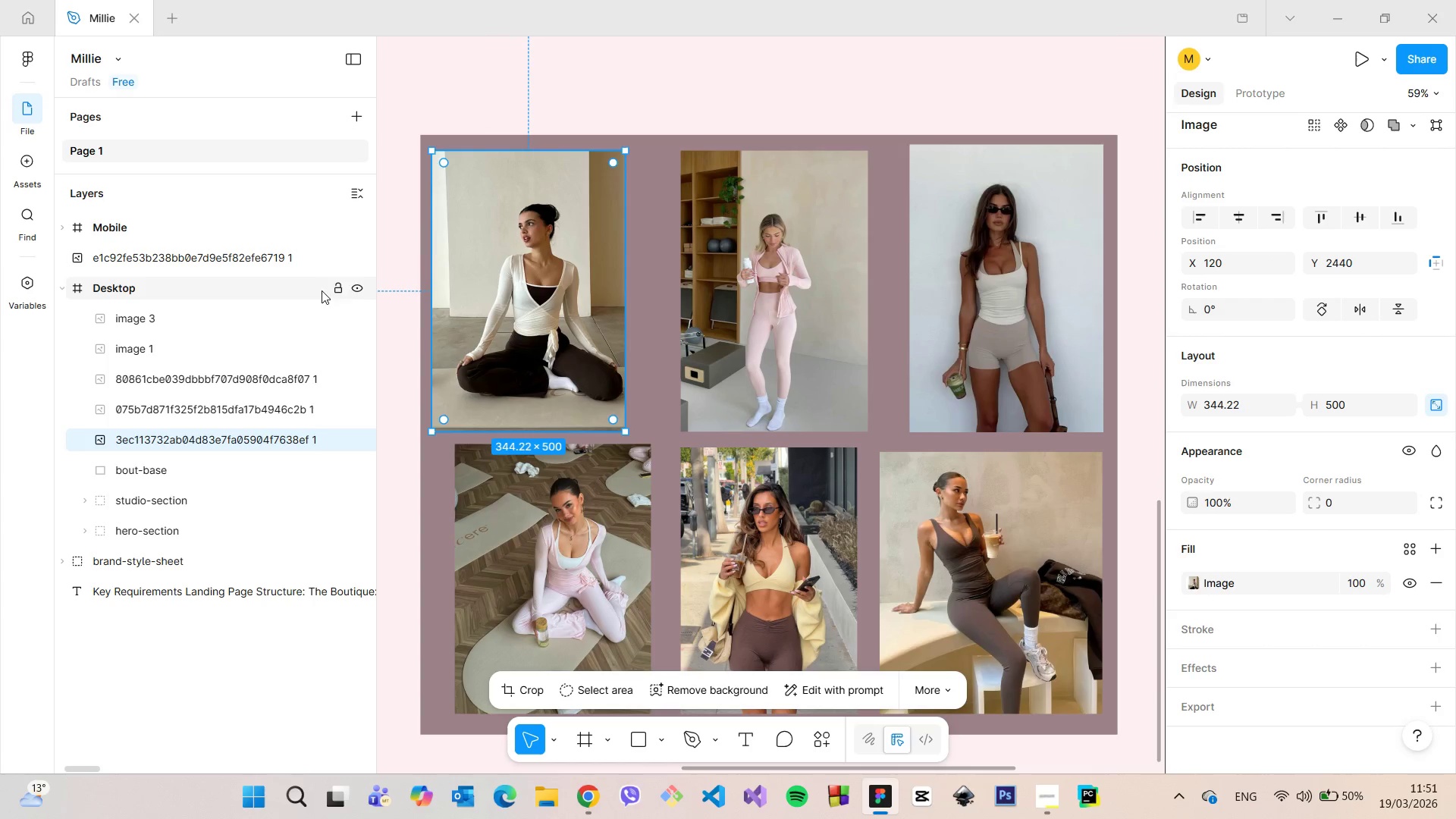 
hold_key(key=AltLeft, duration=1.5)
 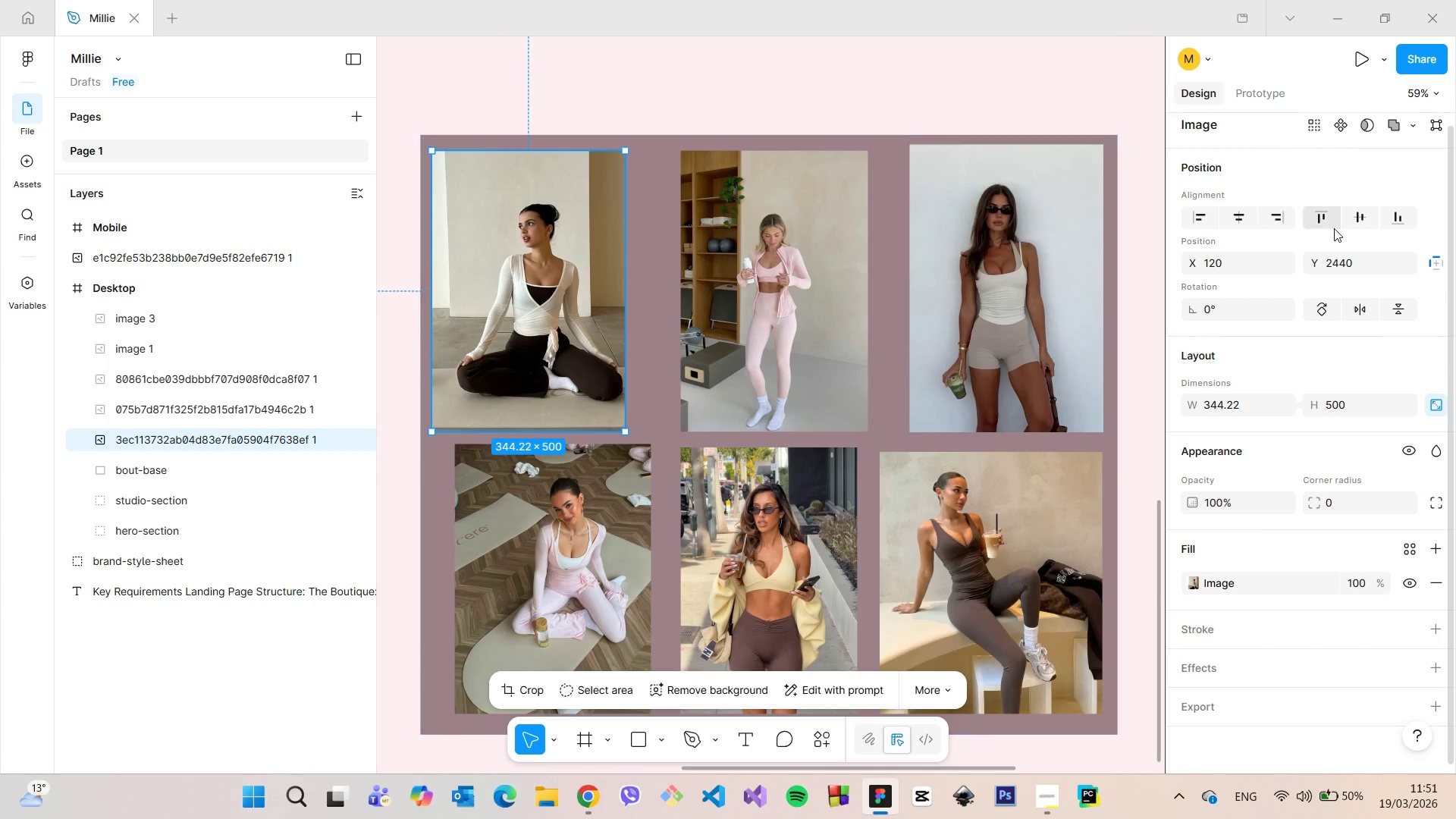 
key(Alt+AltLeft)
 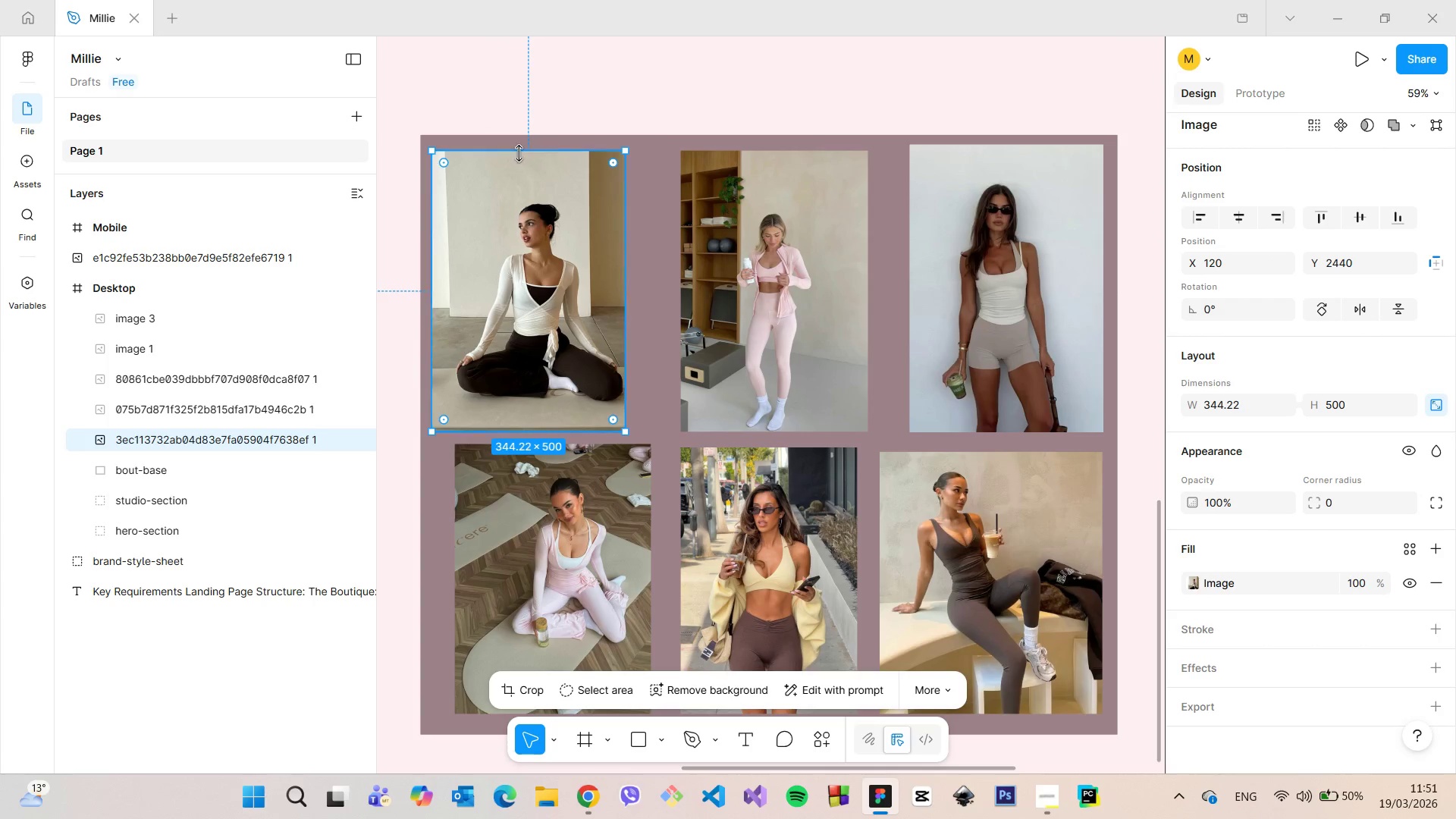 
key(Alt+AltLeft)
 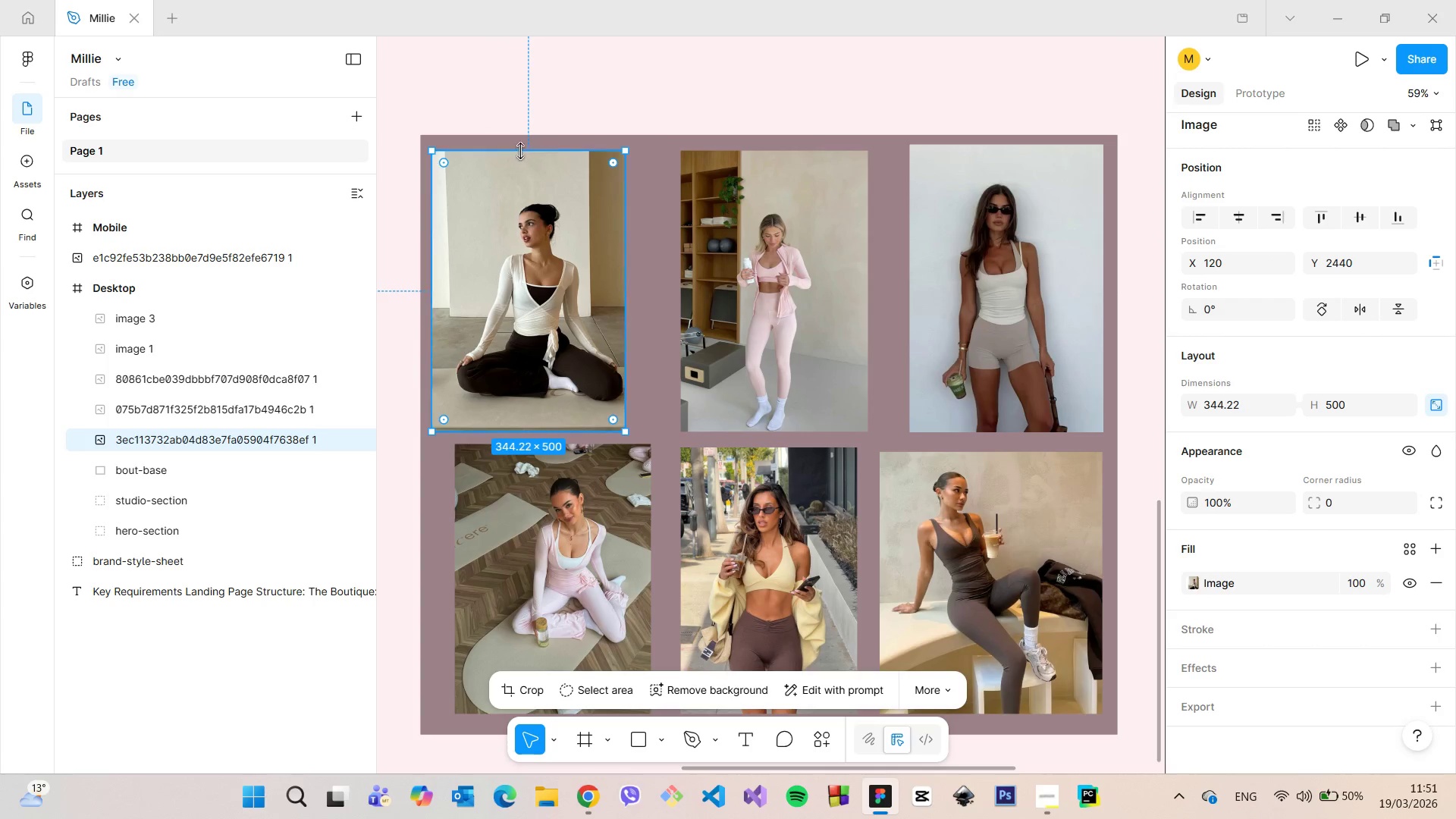 
key(Alt+AltLeft)
 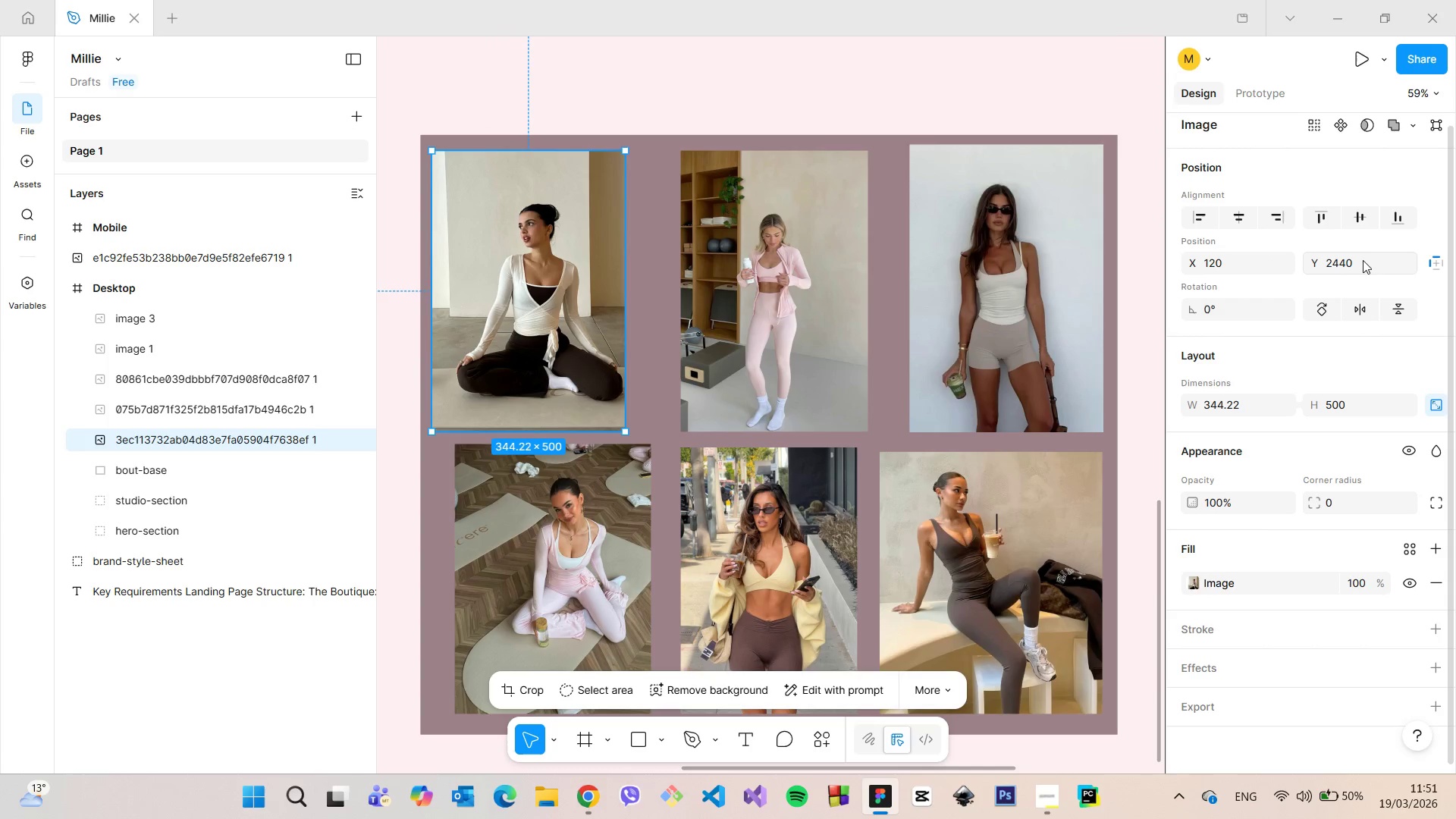 
left_click_drag(start_coordinate=[1360, 262], to_coordinate=[1341, 262])
 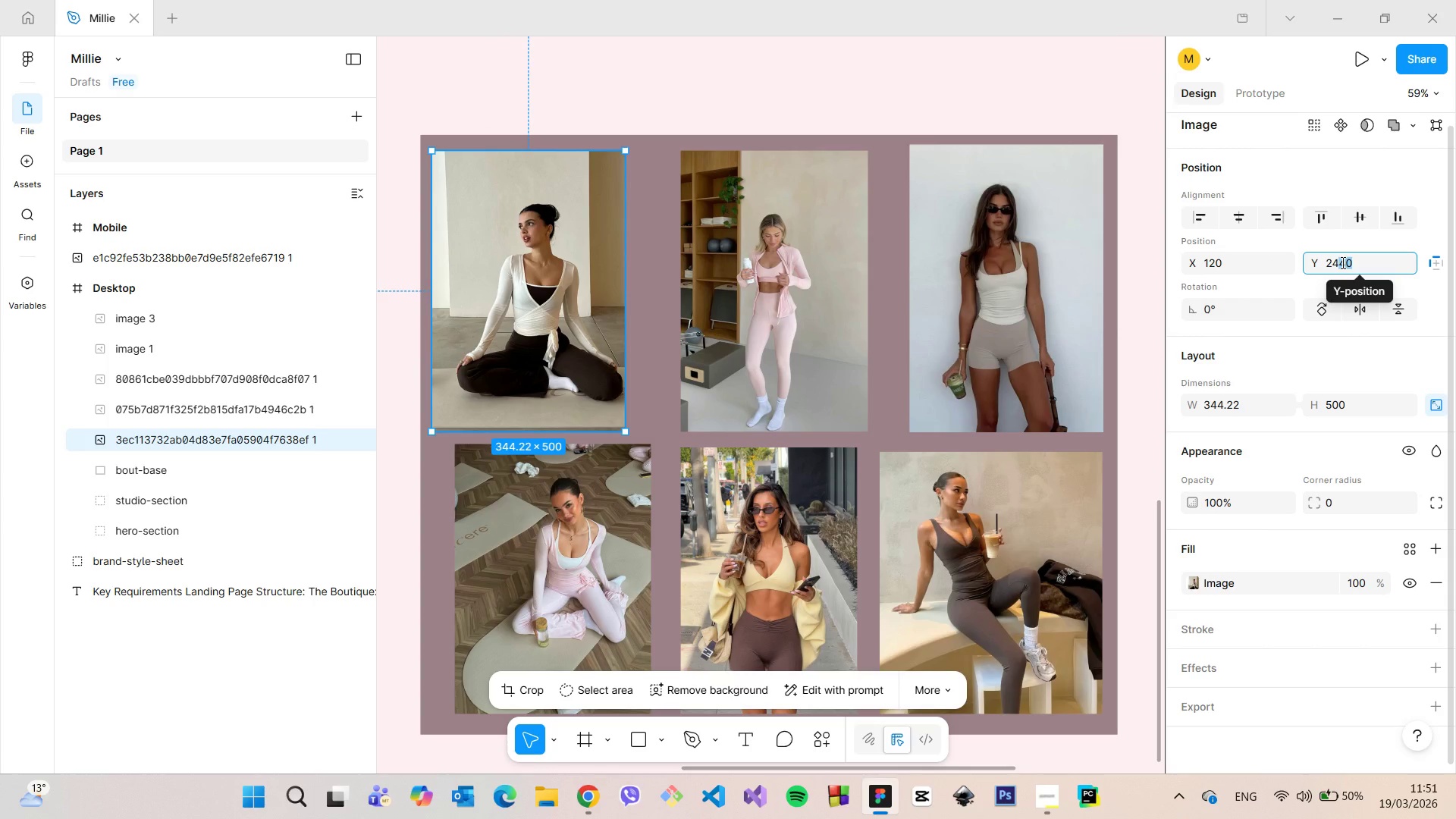 
type(32)
 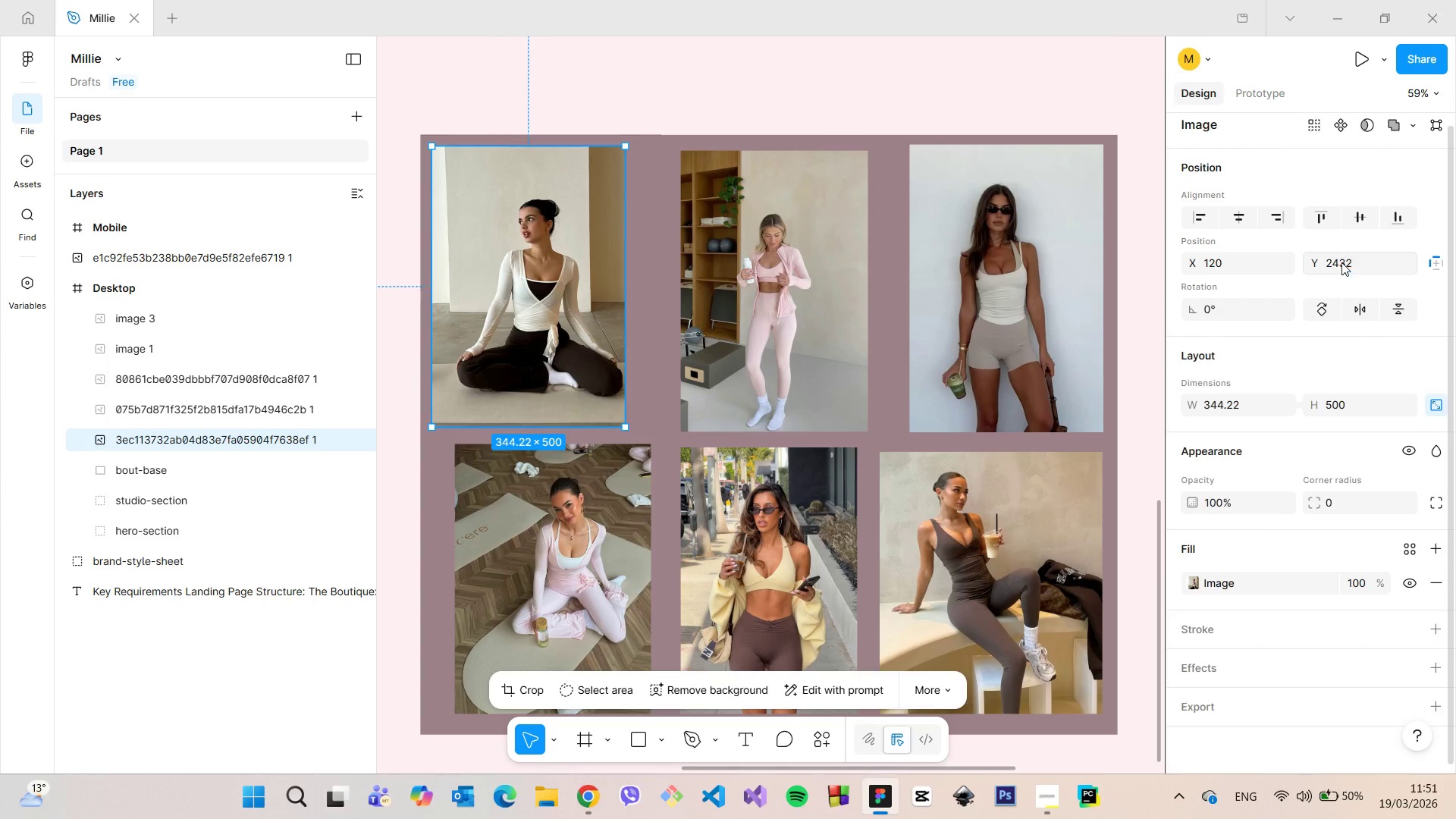 
key(Enter)
 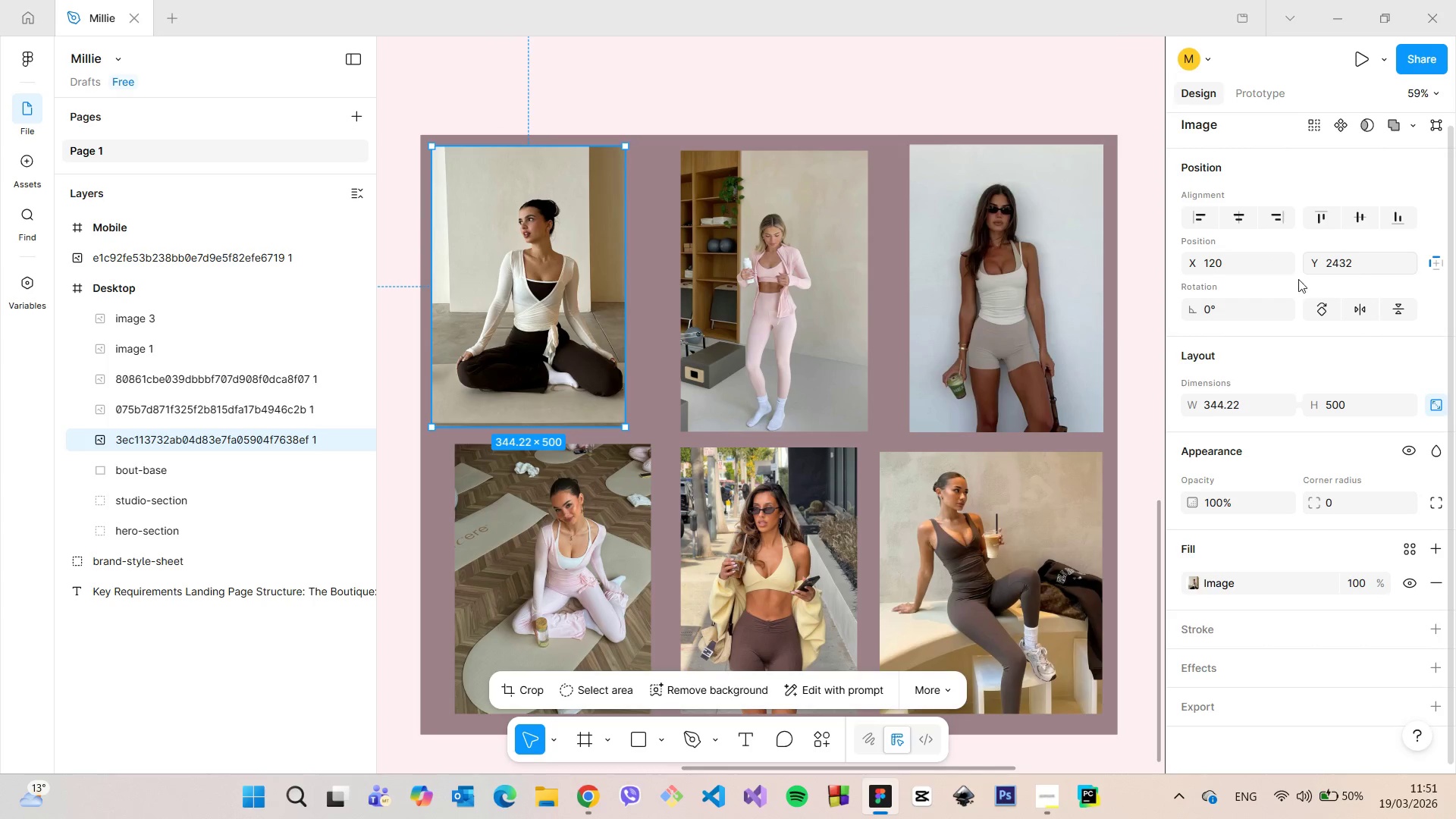 
hold_key(key=AltLeft, duration=1.5)
 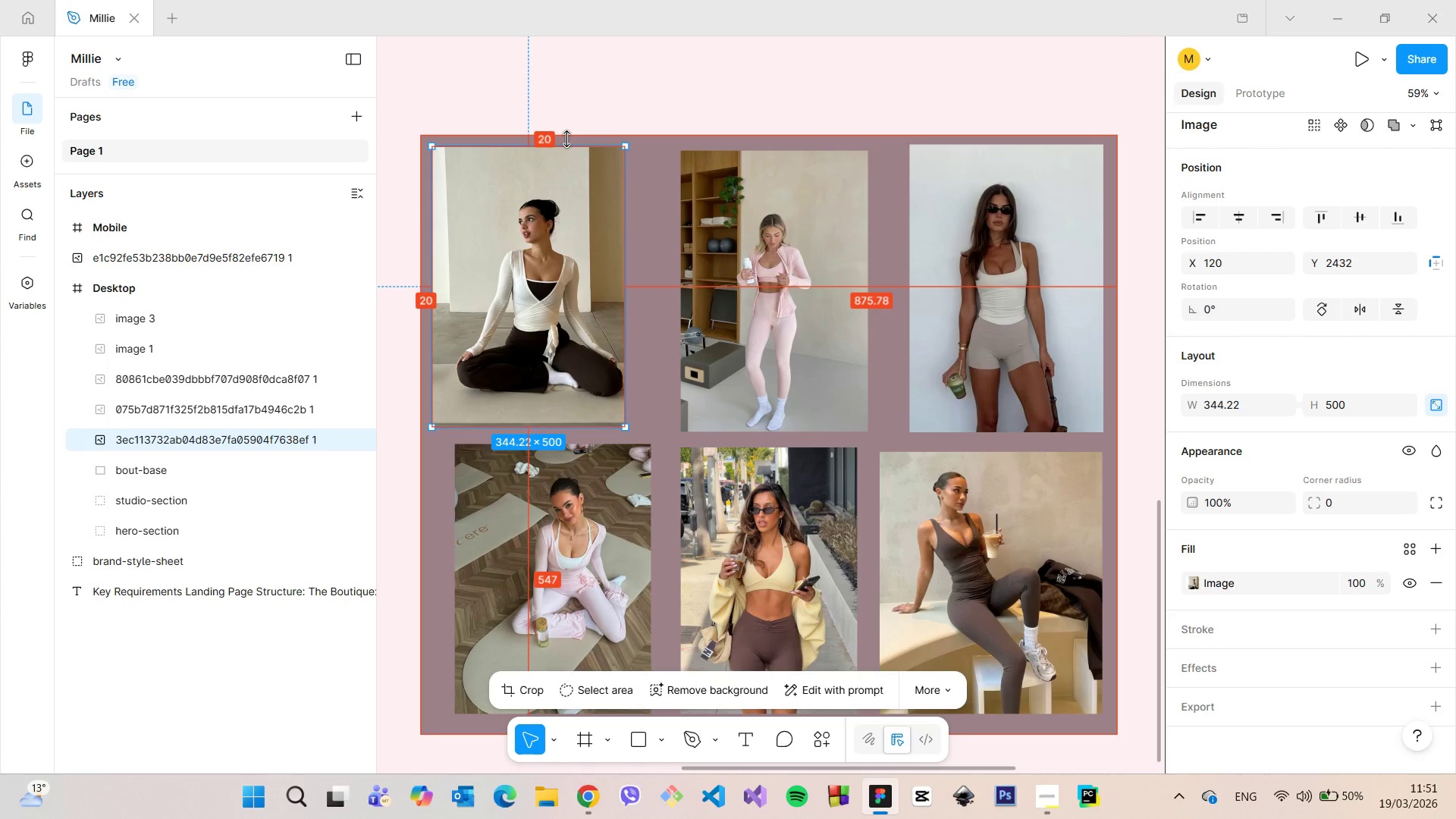 
hold_key(key=AltLeft, duration=1.52)
 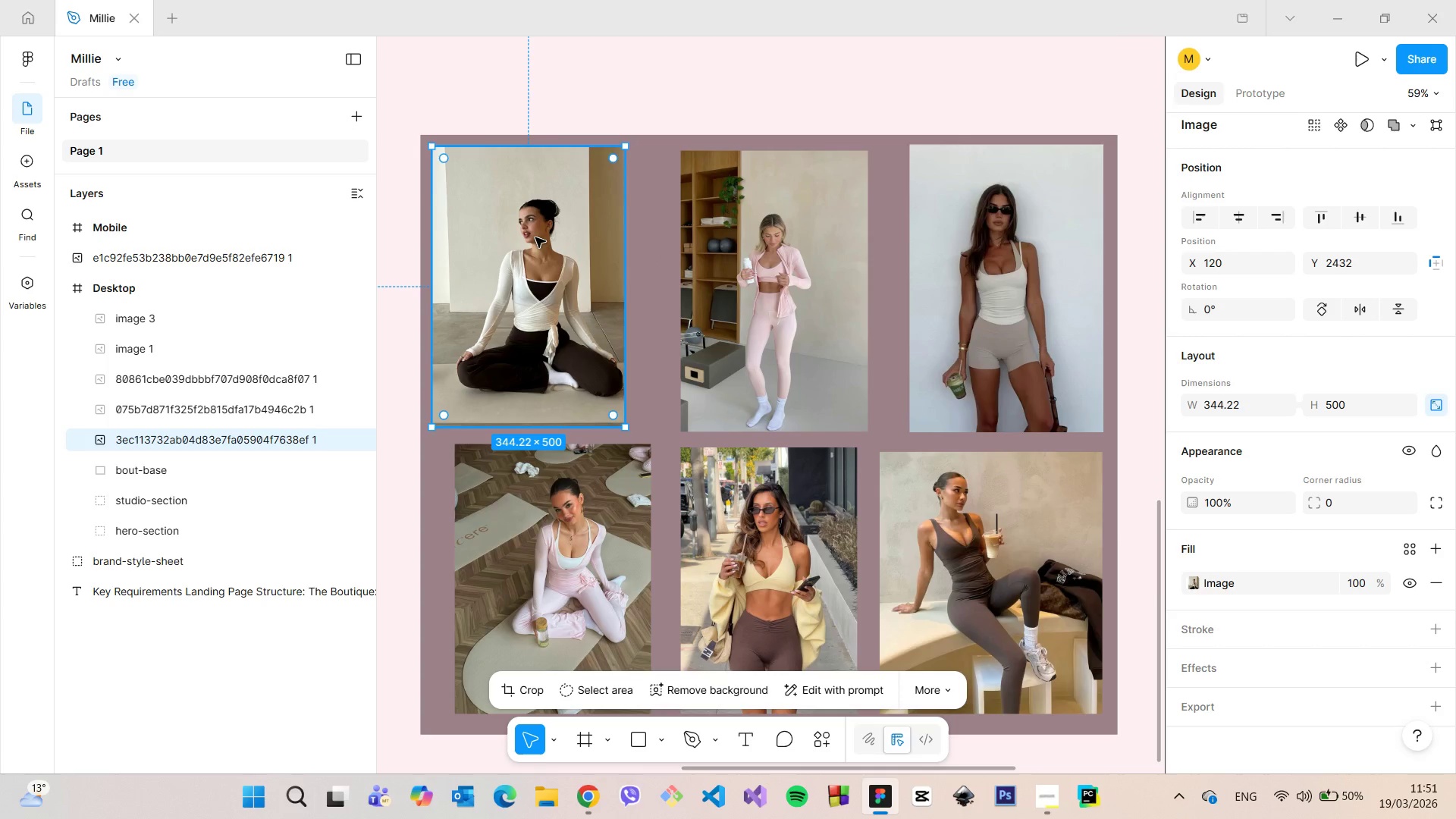 
key(Alt+AltLeft)
 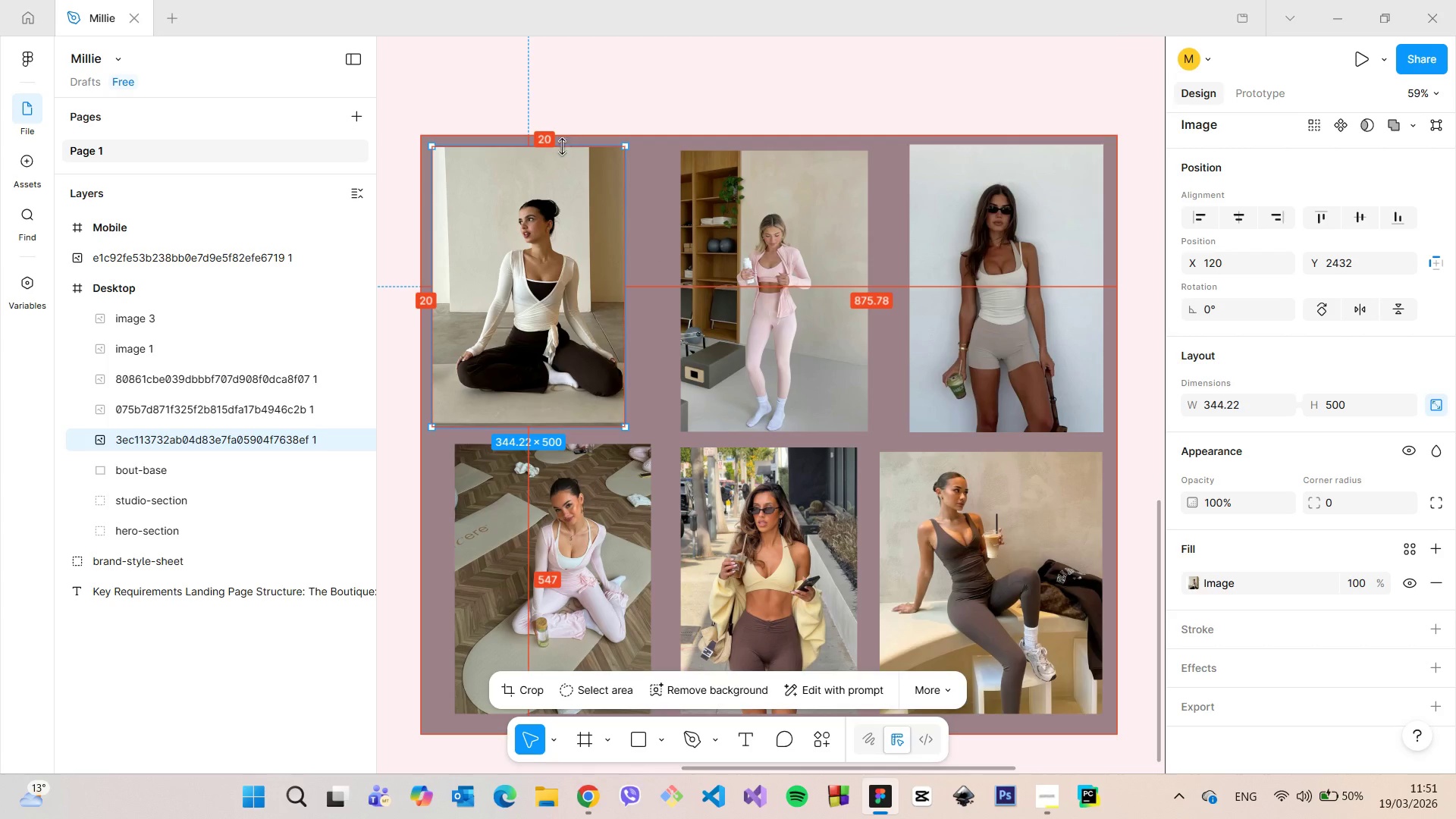 
key(Alt+AltLeft)
 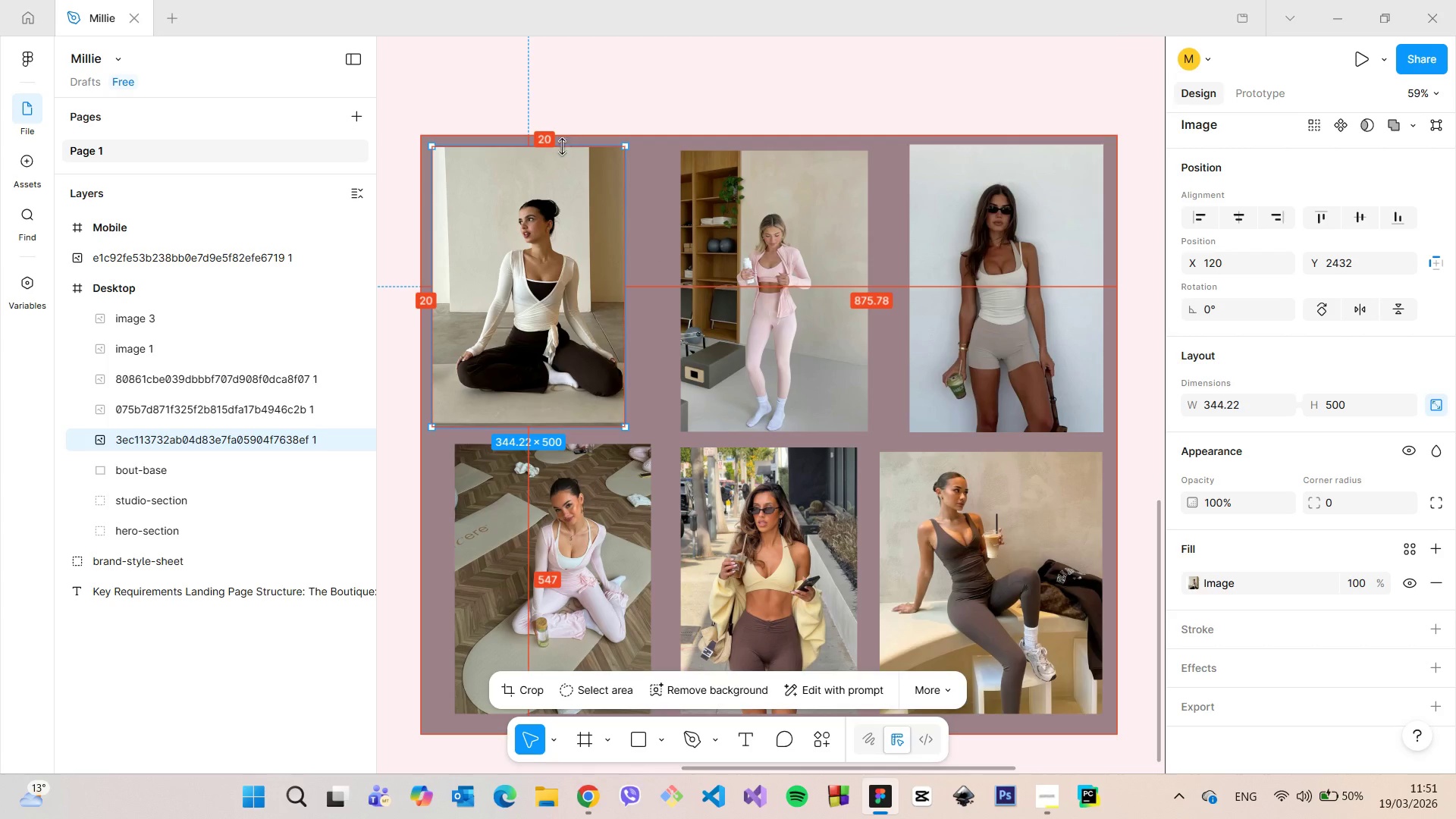 
key(Alt+AltLeft)
 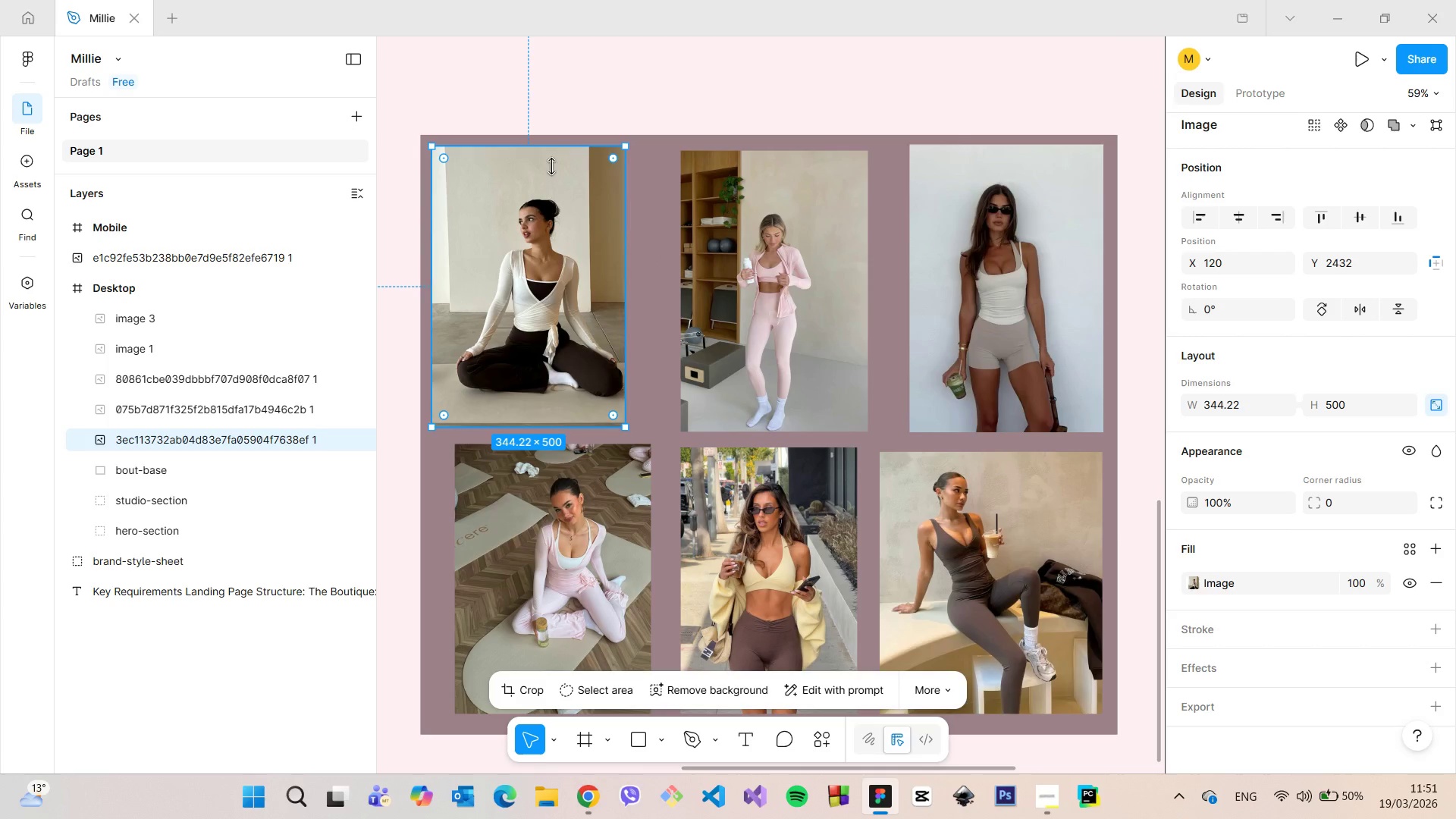 
key(Alt+AltLeft)
 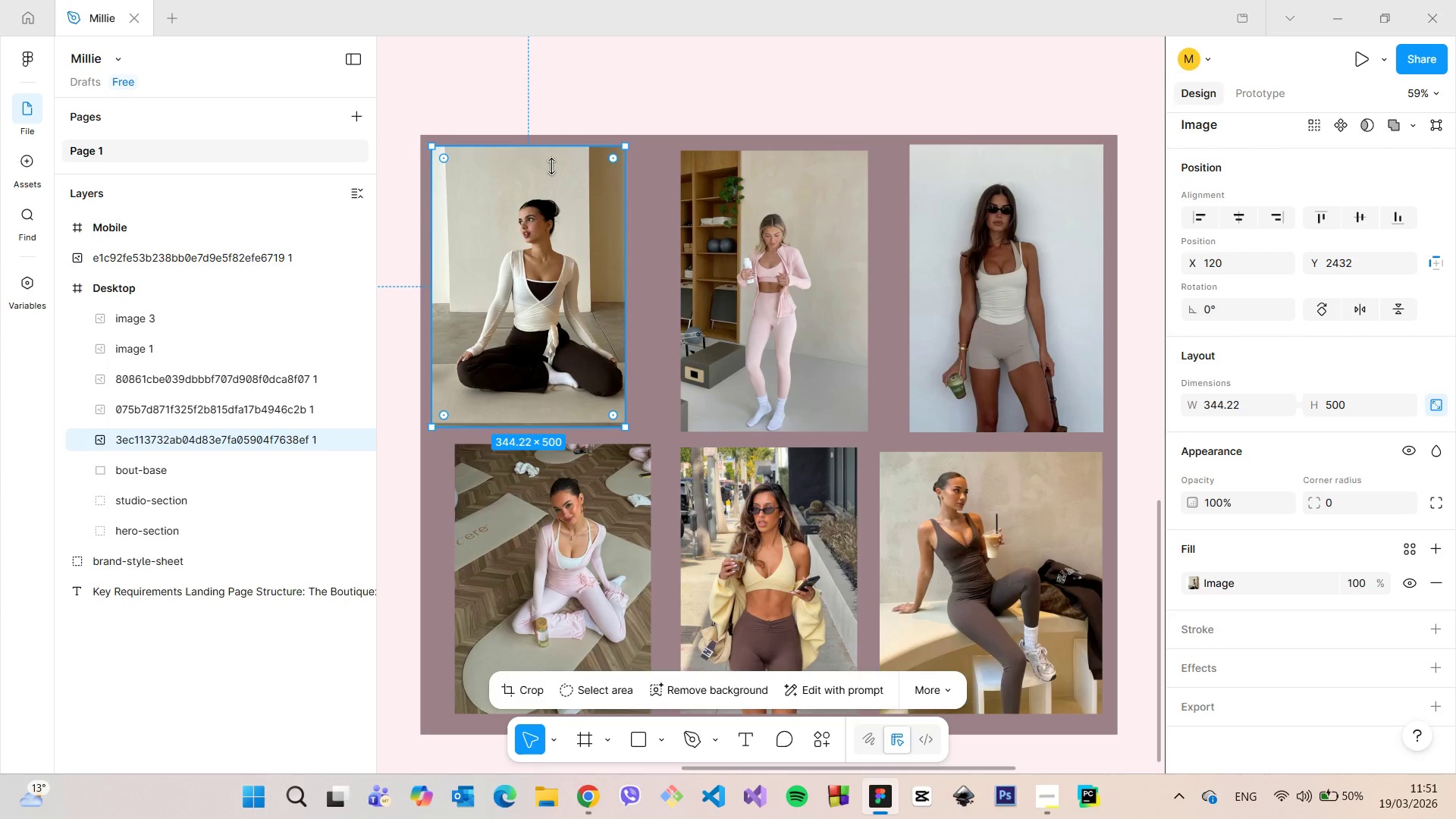 
key(Alt+AltLeft)
 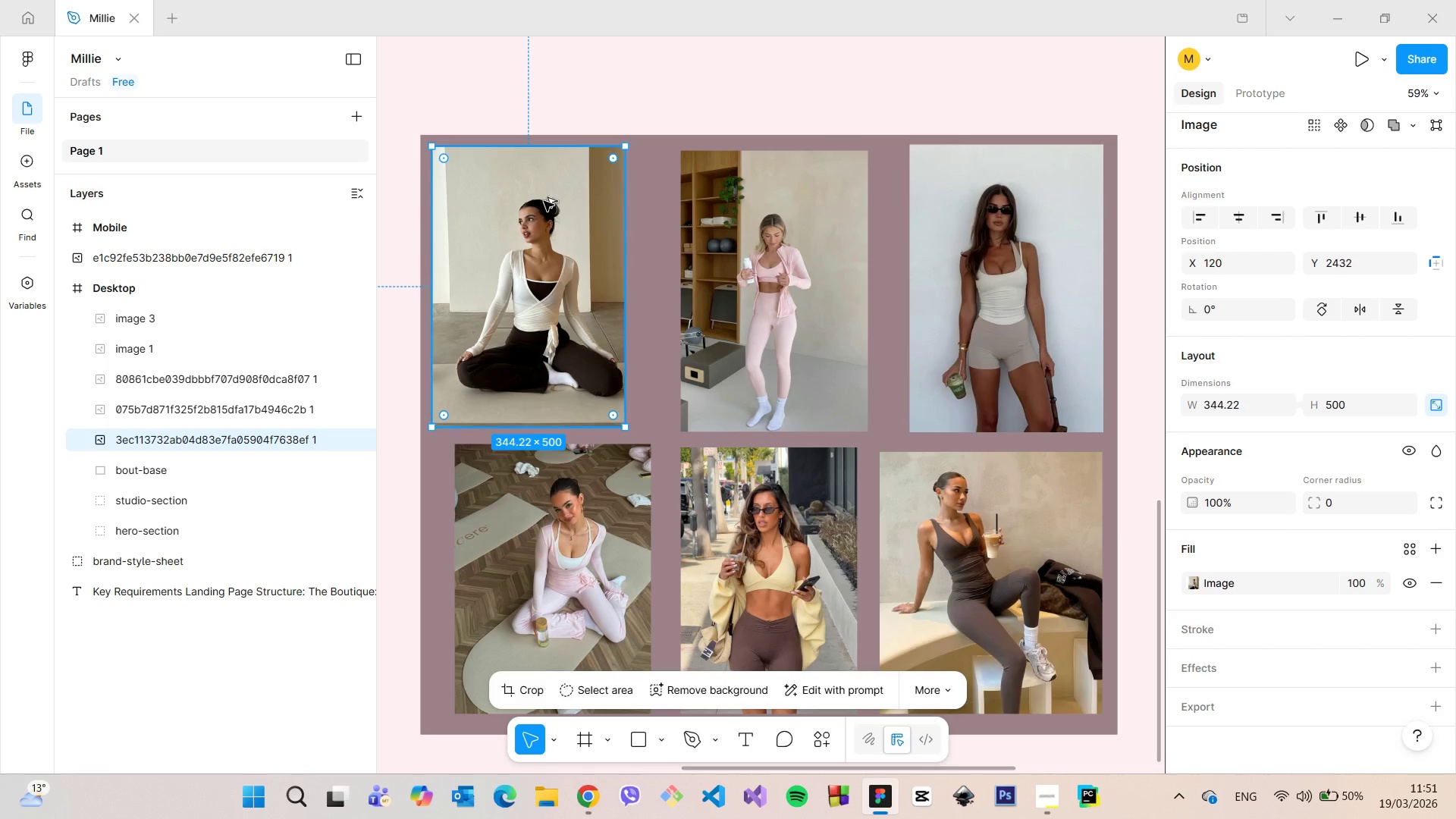 
key(Alt+AltLeft)
 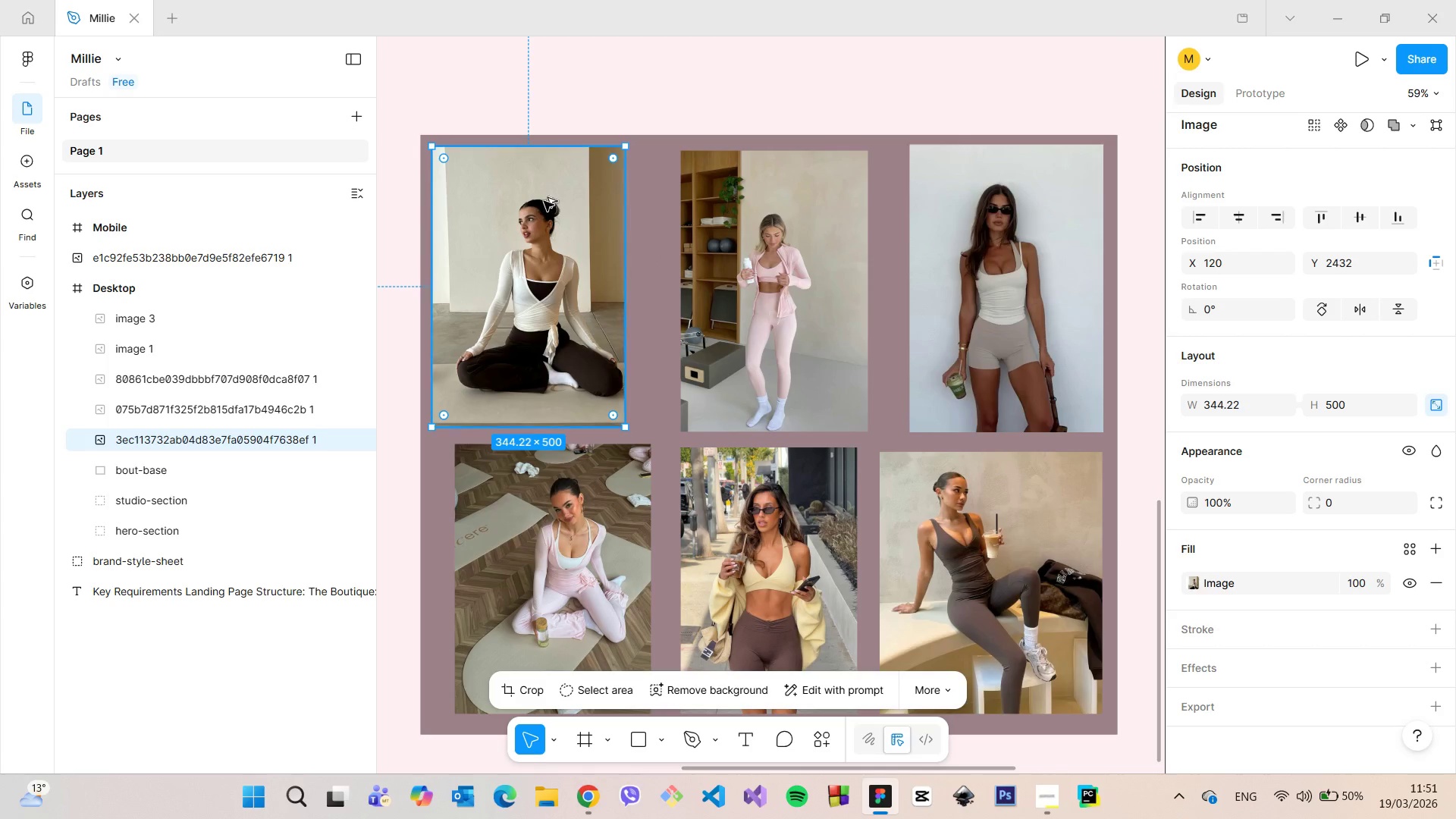 
key(Alt+AltLeft)
 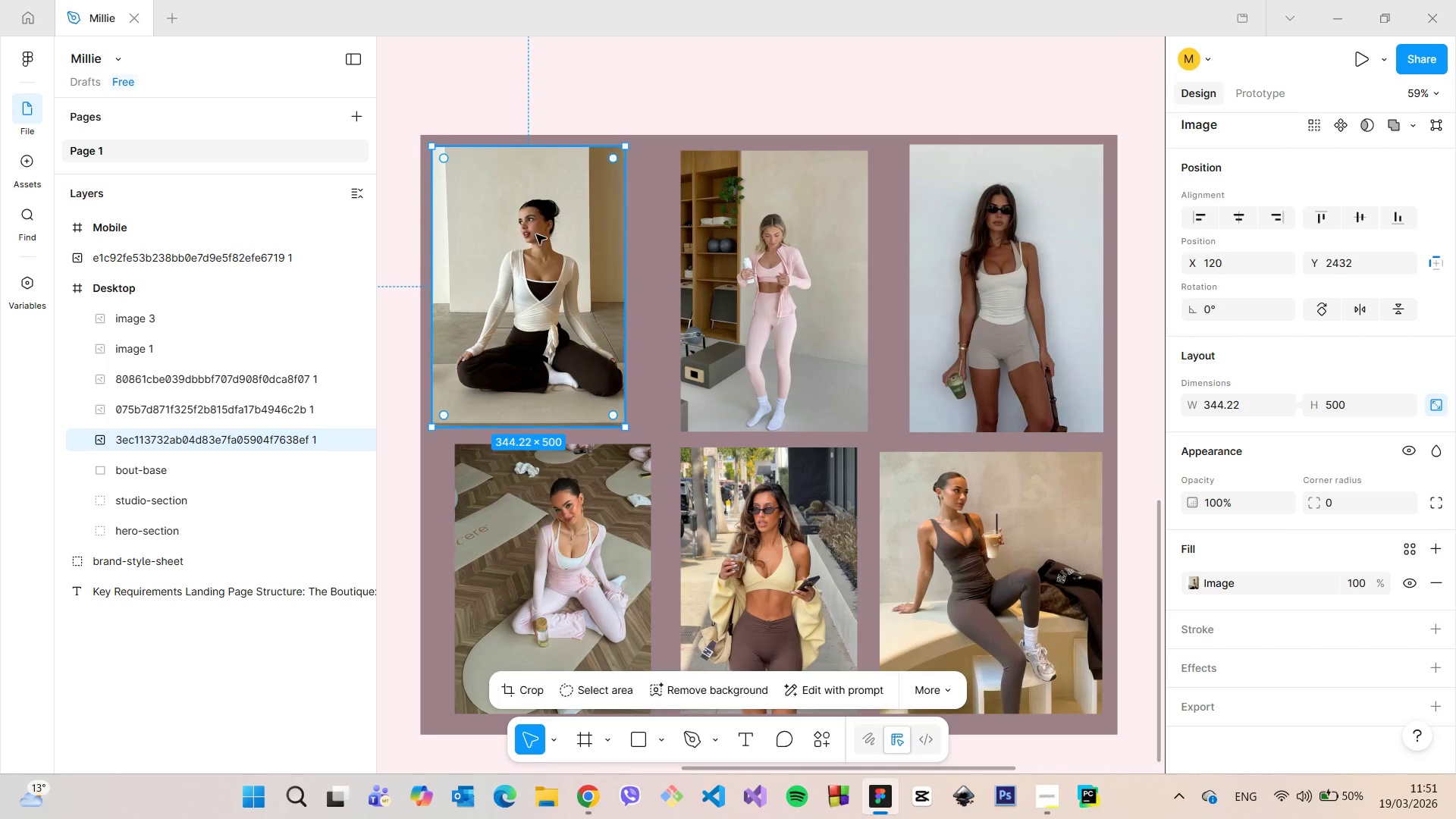 
key(Alt+AltLeft)
 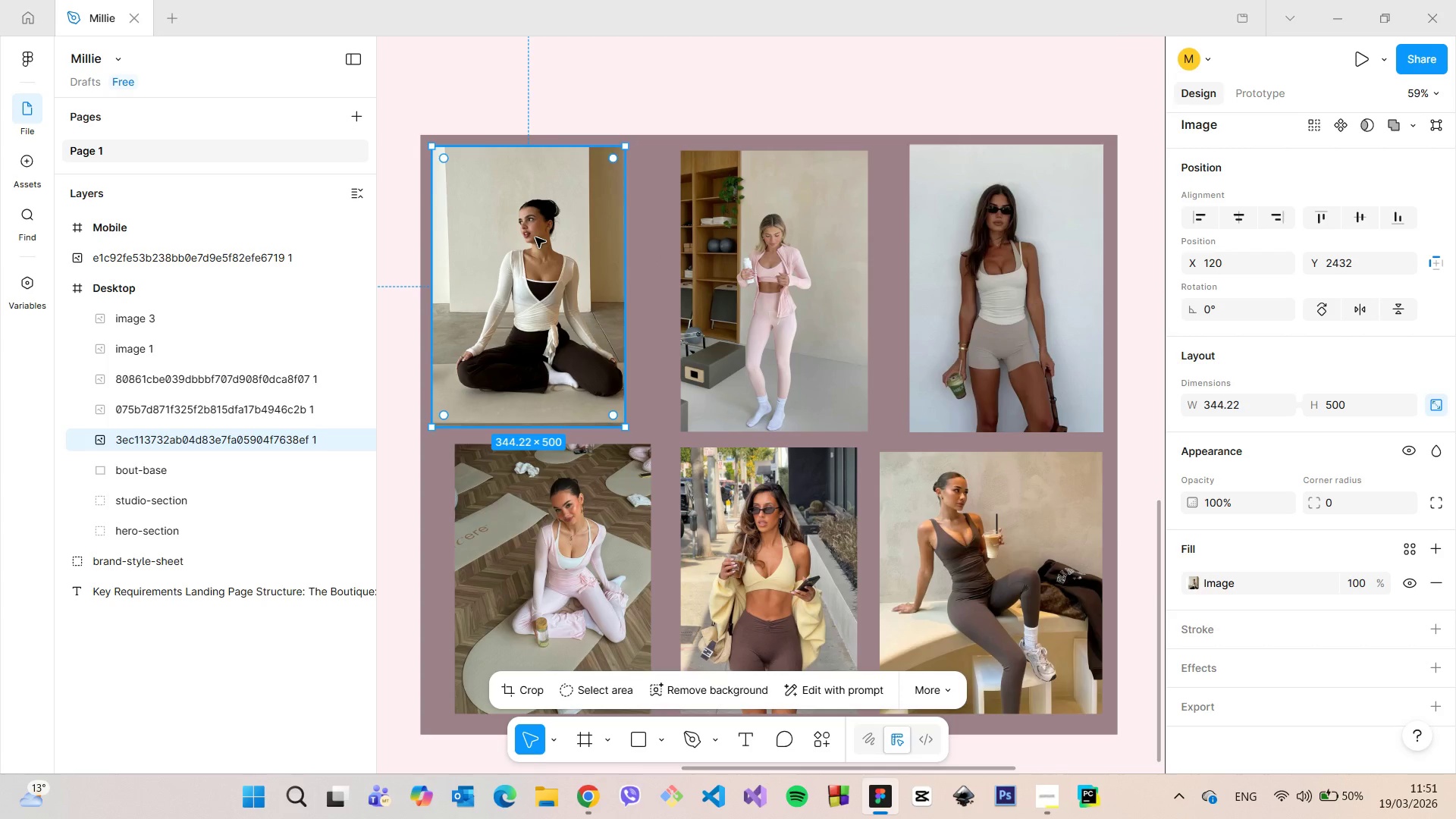 
left_click([535, 237])
 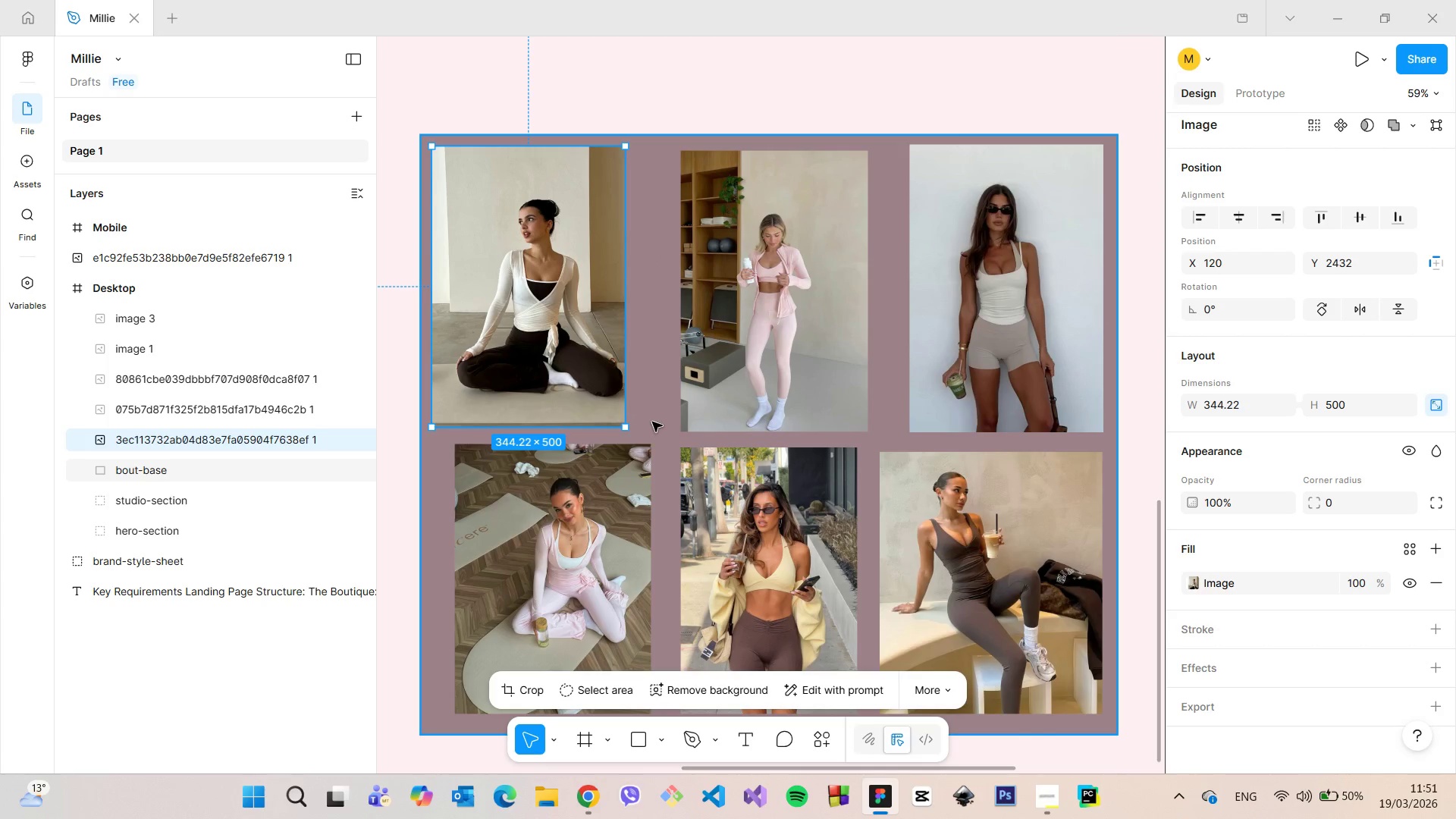 
scroll: coordinate [635, 413], scroll_direction: down, amount: 6.0
 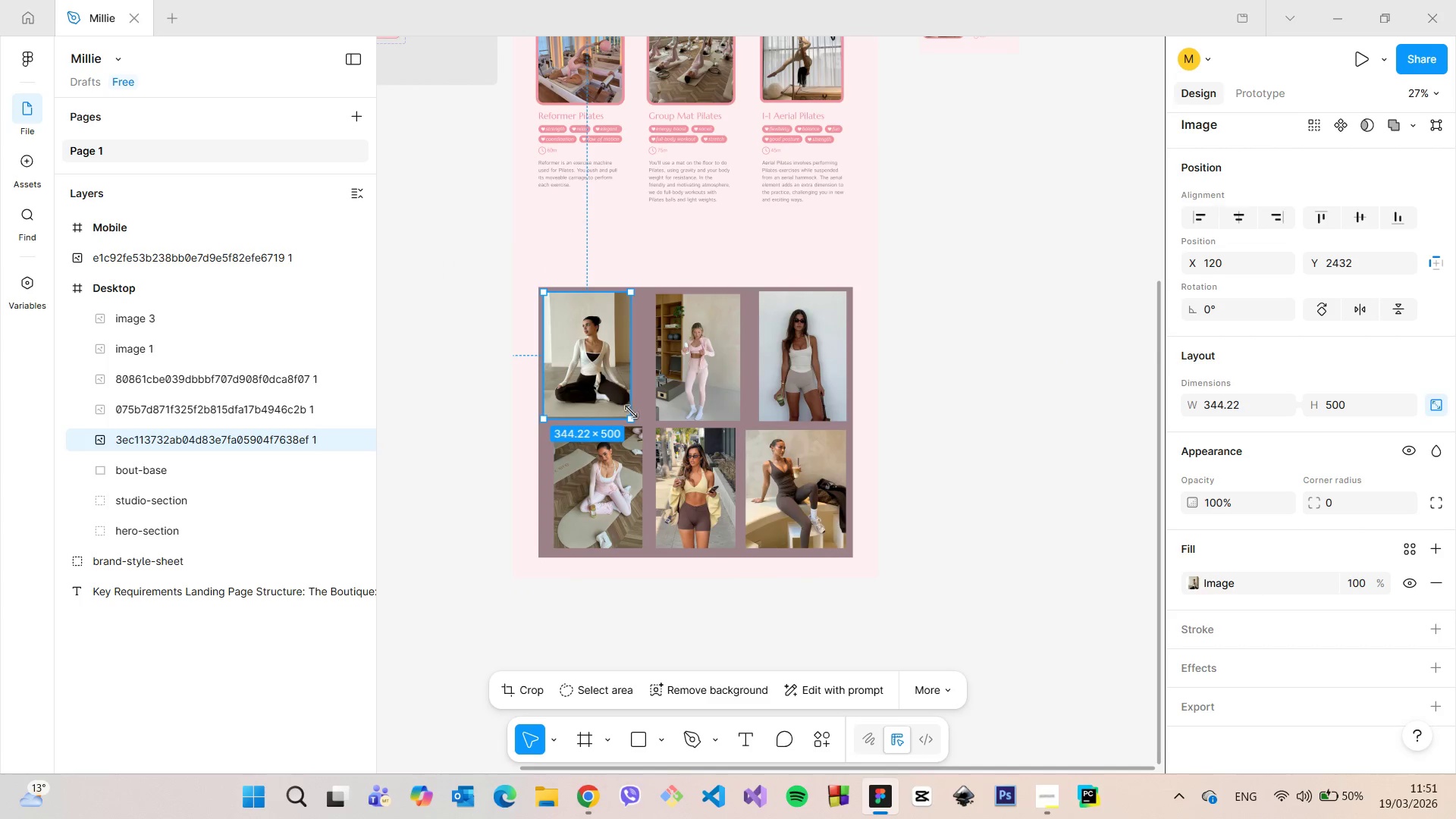 
scroll: coordinate [628, 412], scroll_direction: up, amount: 5.0
 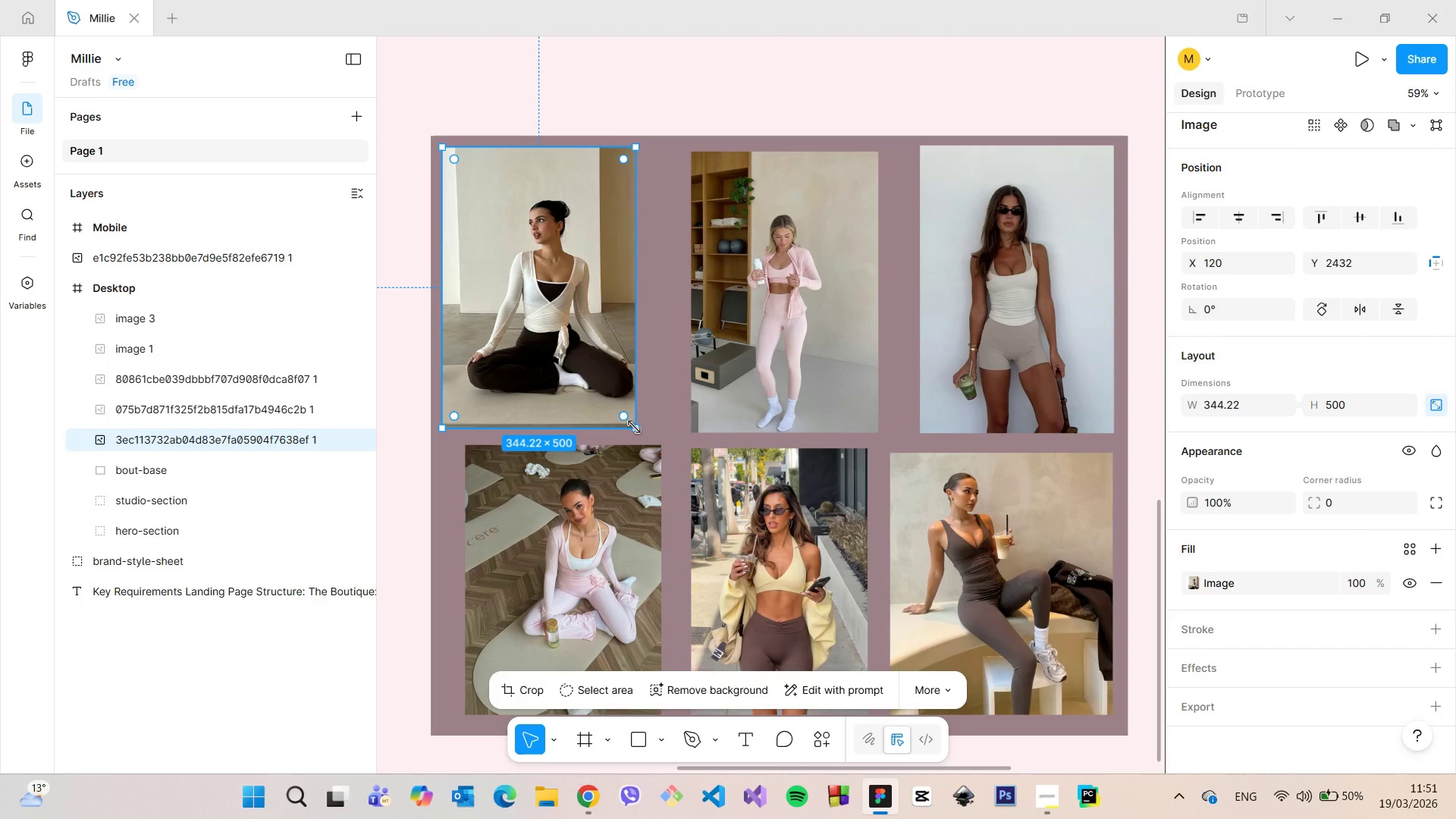 
left_click_drag(start_coordinate=[634, 427], to_coordinate=[644, 438])
 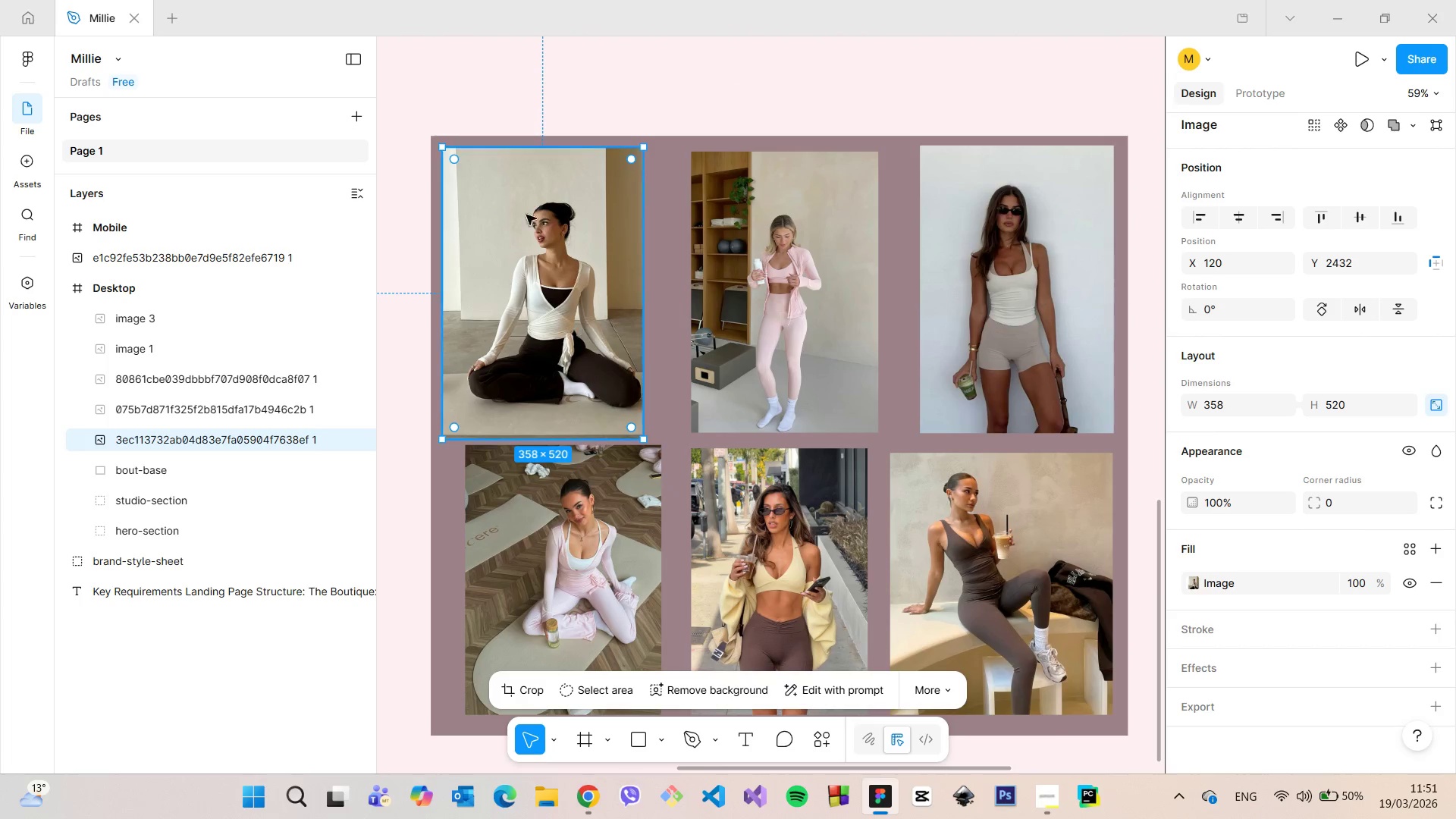 
hold_key(key=AltLeft, duration=1.5)
 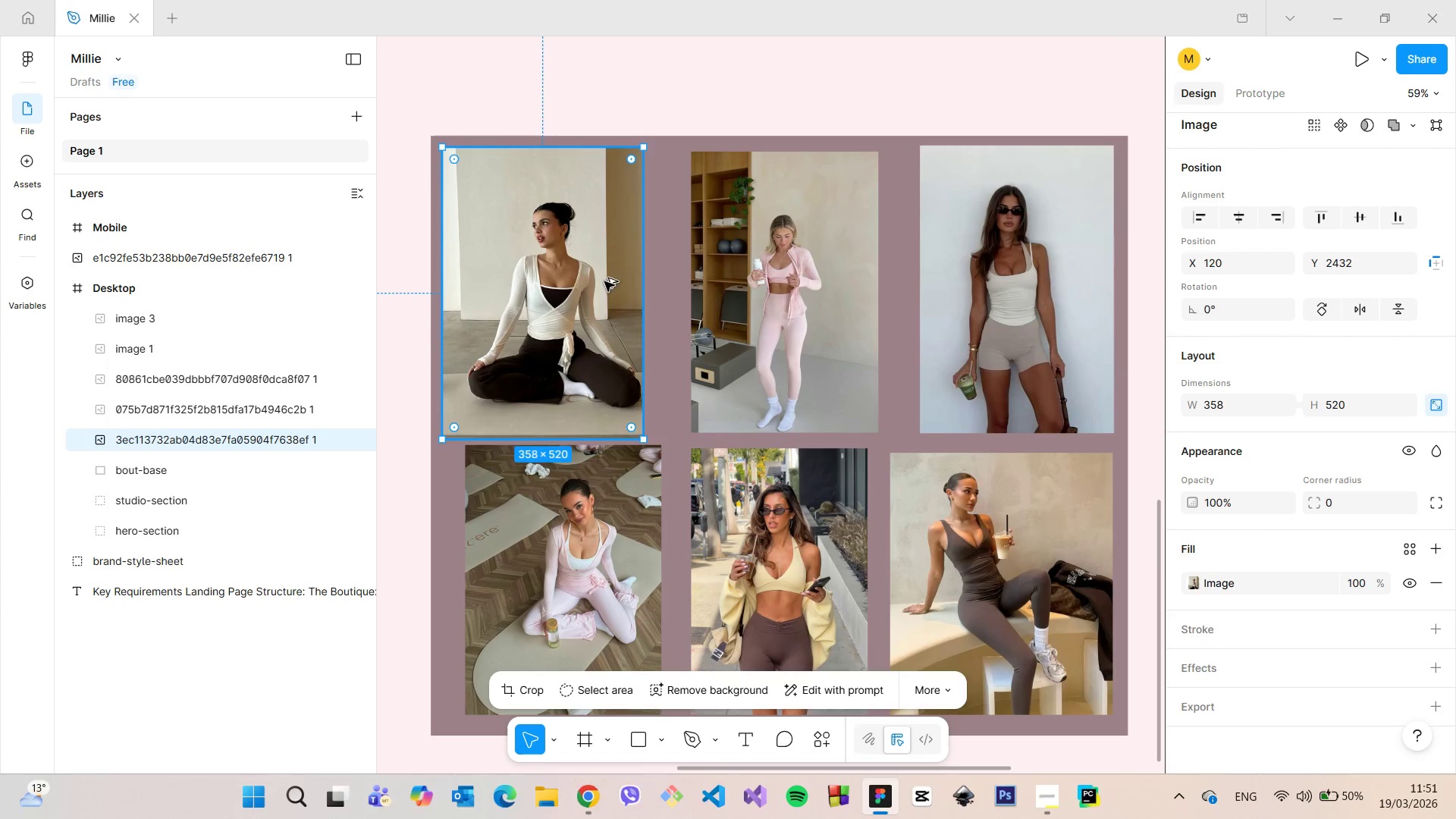 
hold_key(key=AltLeft, duration=0.58)
 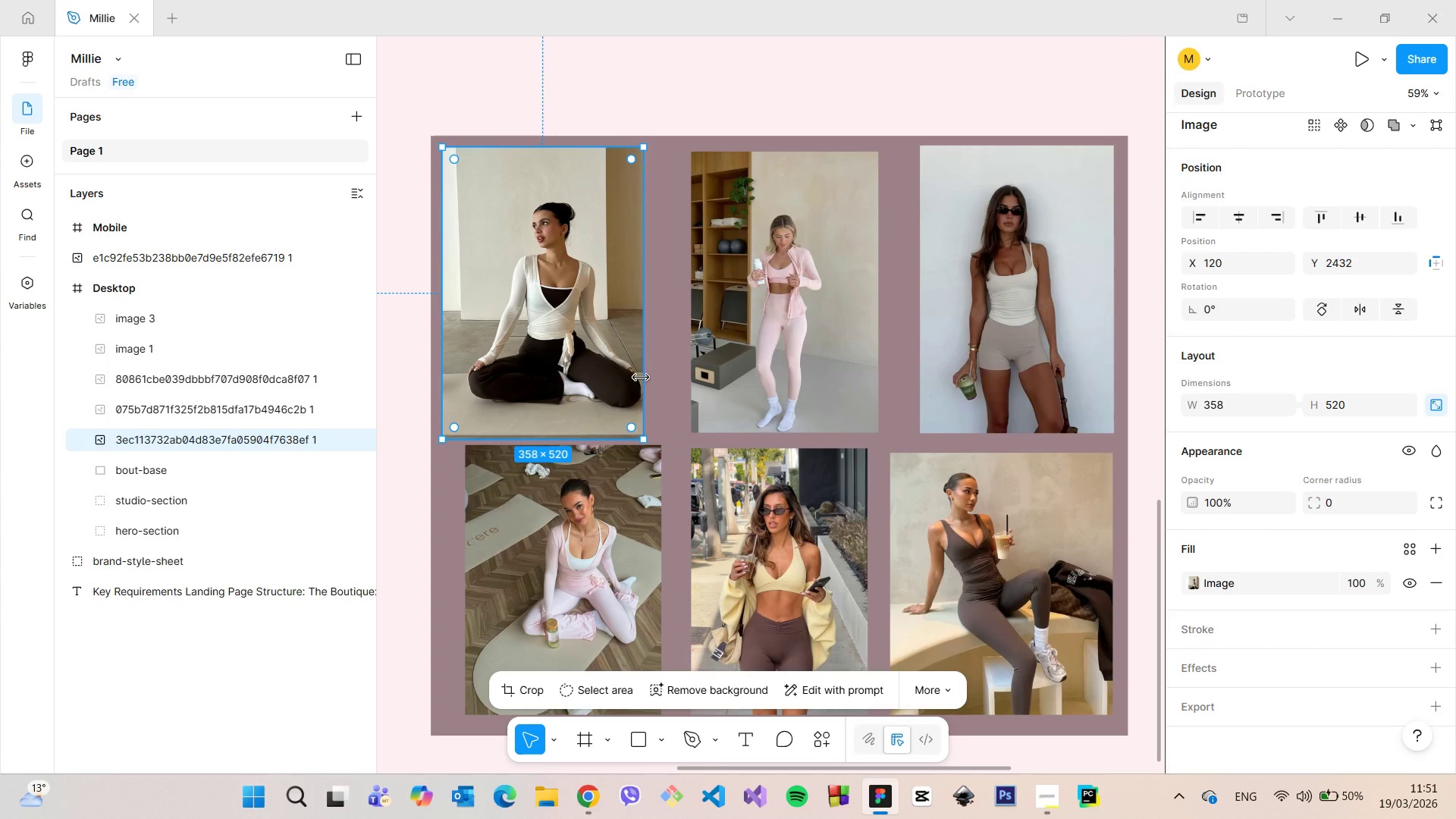 
scroll: coordinate [641, 378], scroll_direction: down, amount: 3.0
 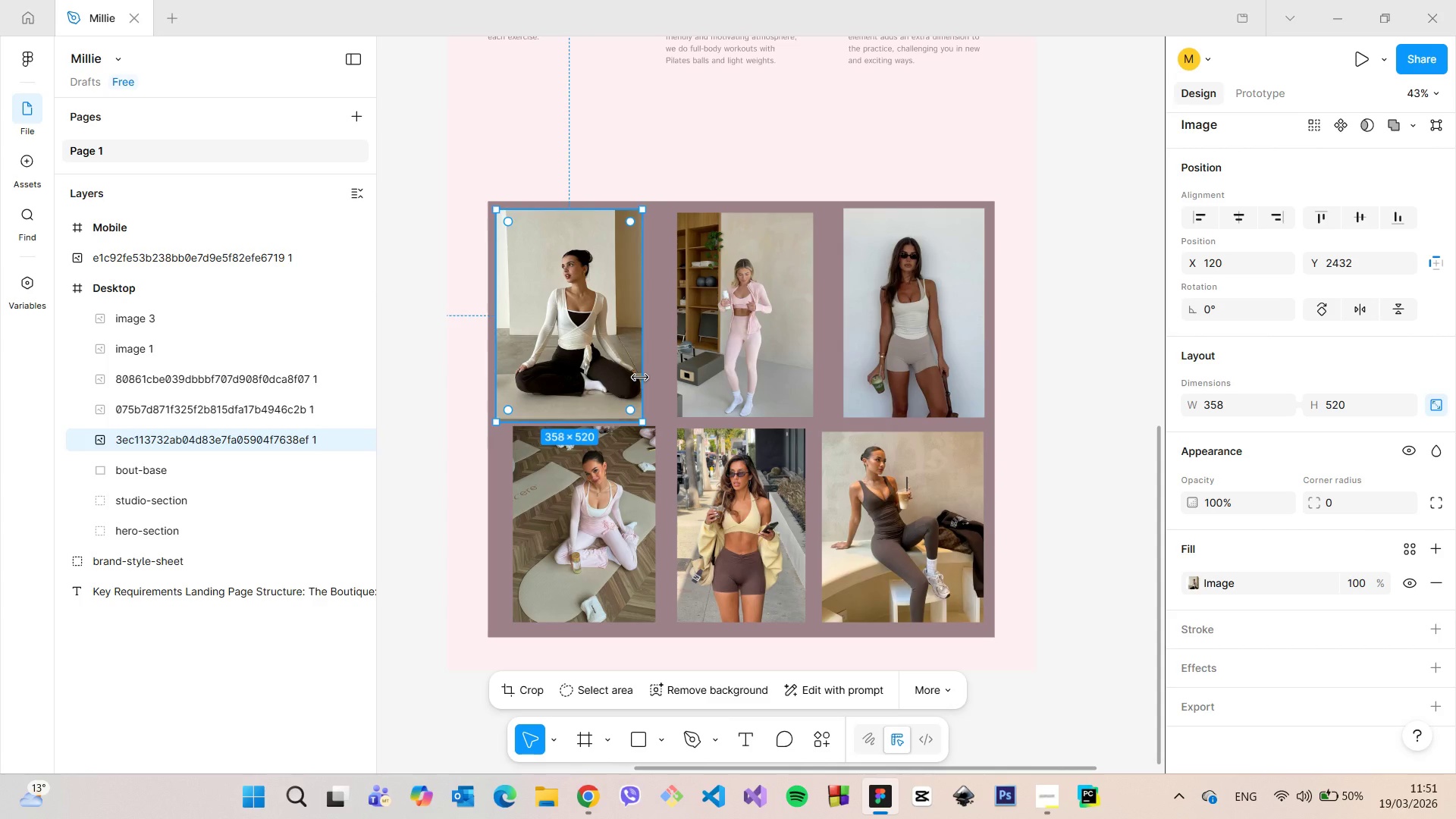 
scroll: coordinate [640, 378], scroll_direction: up, amount: 3.0
 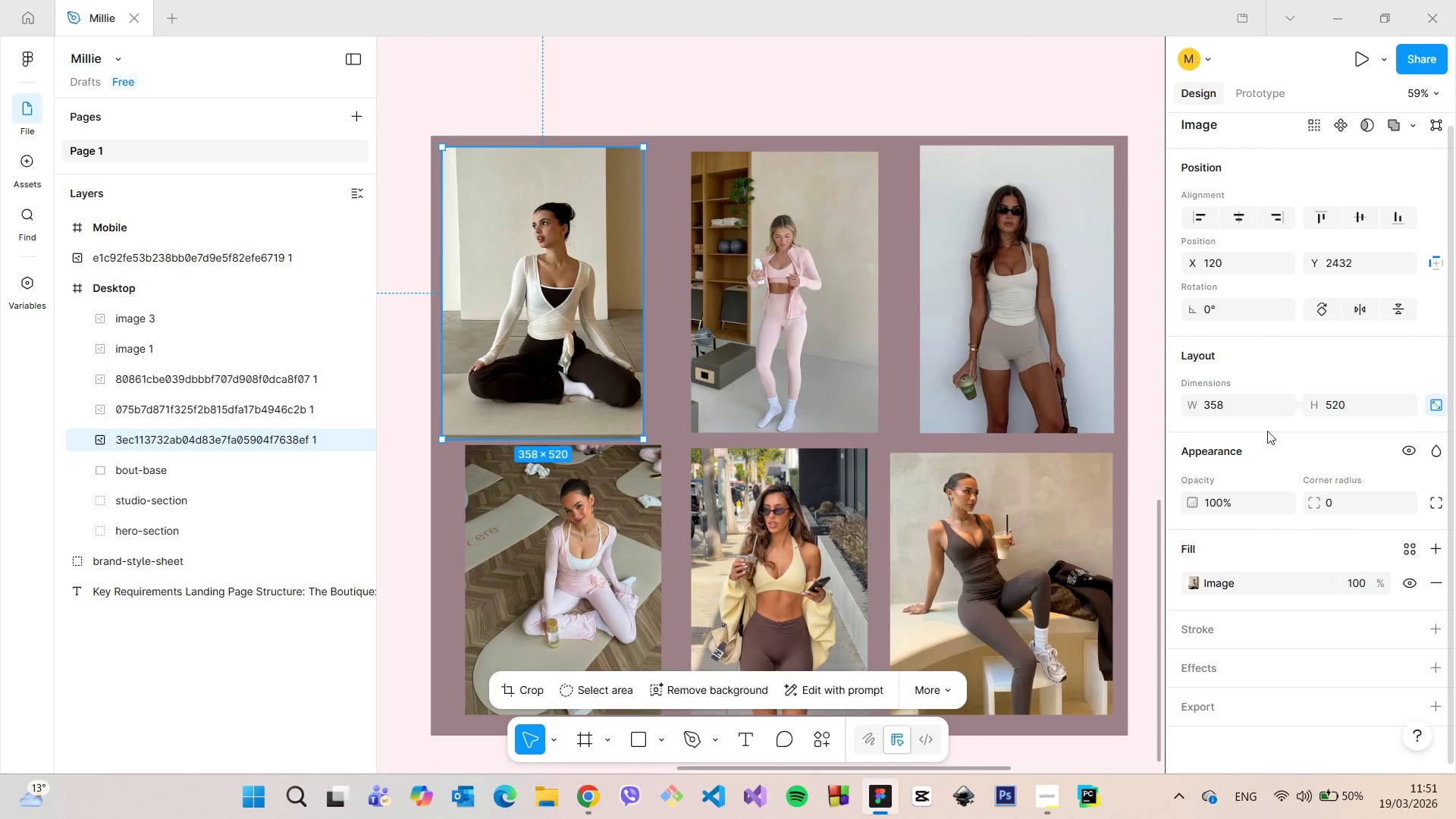 
left_click([1338, 410])
 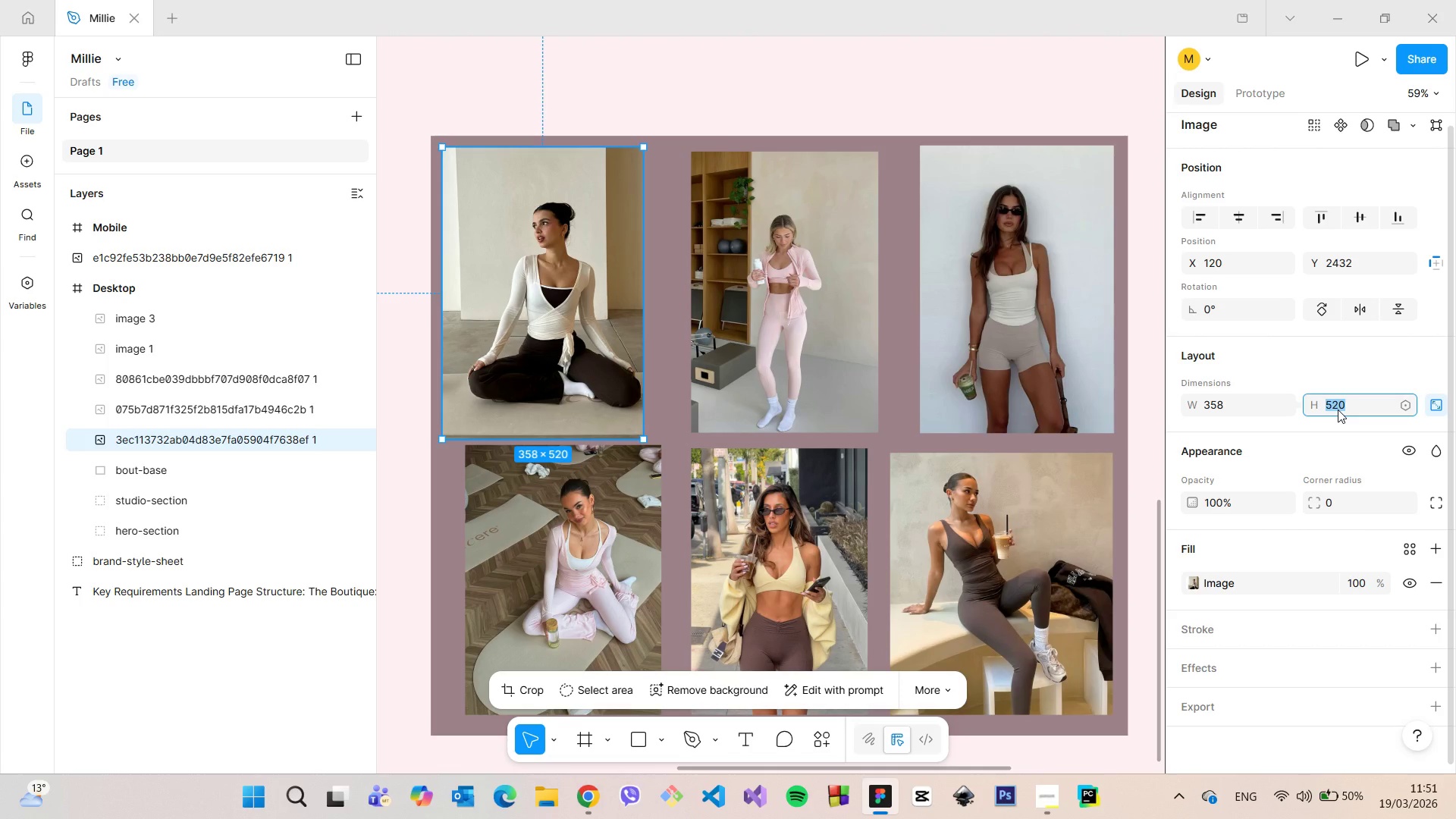 
type(500)
 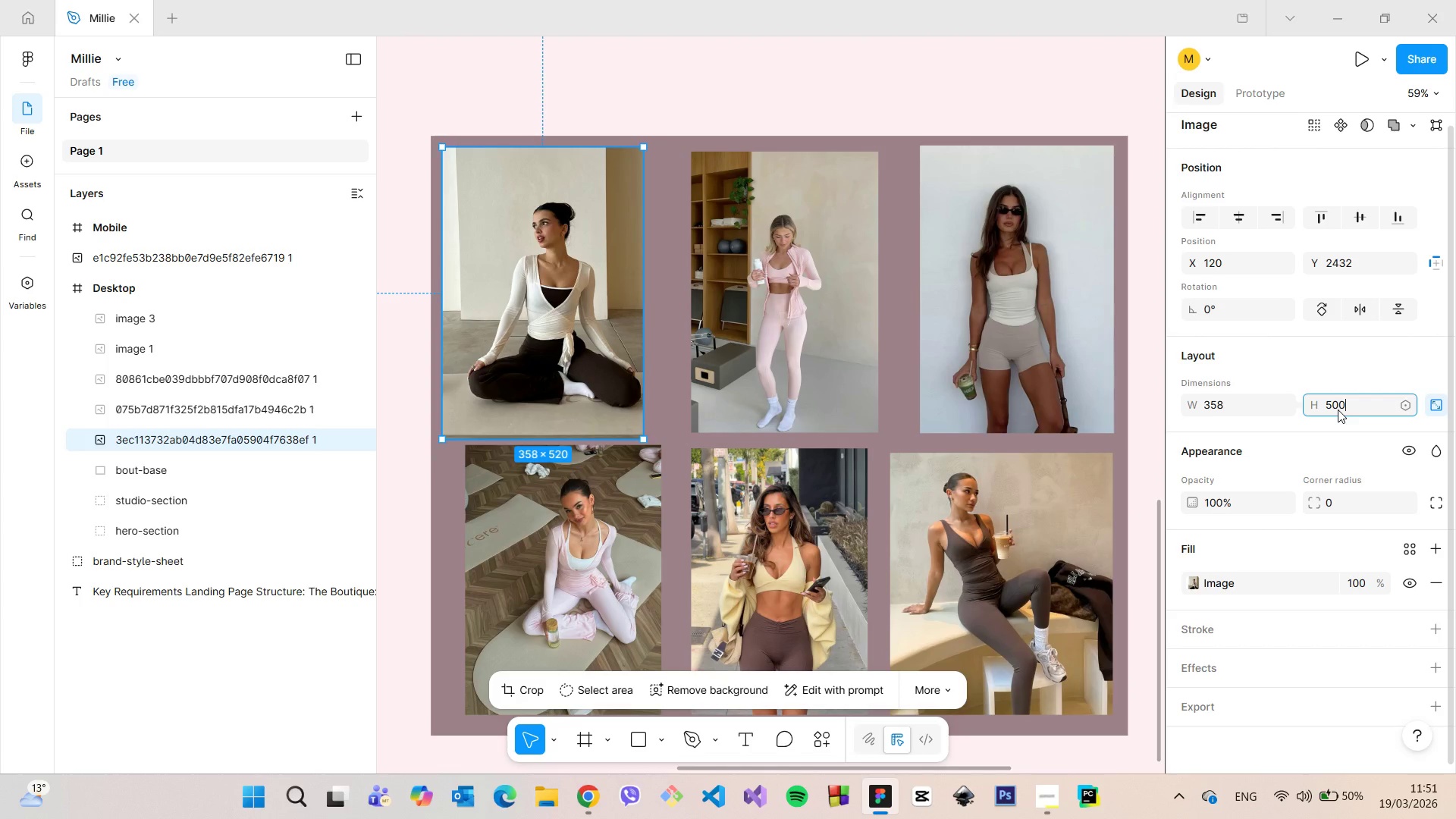 
key(Enter)
 